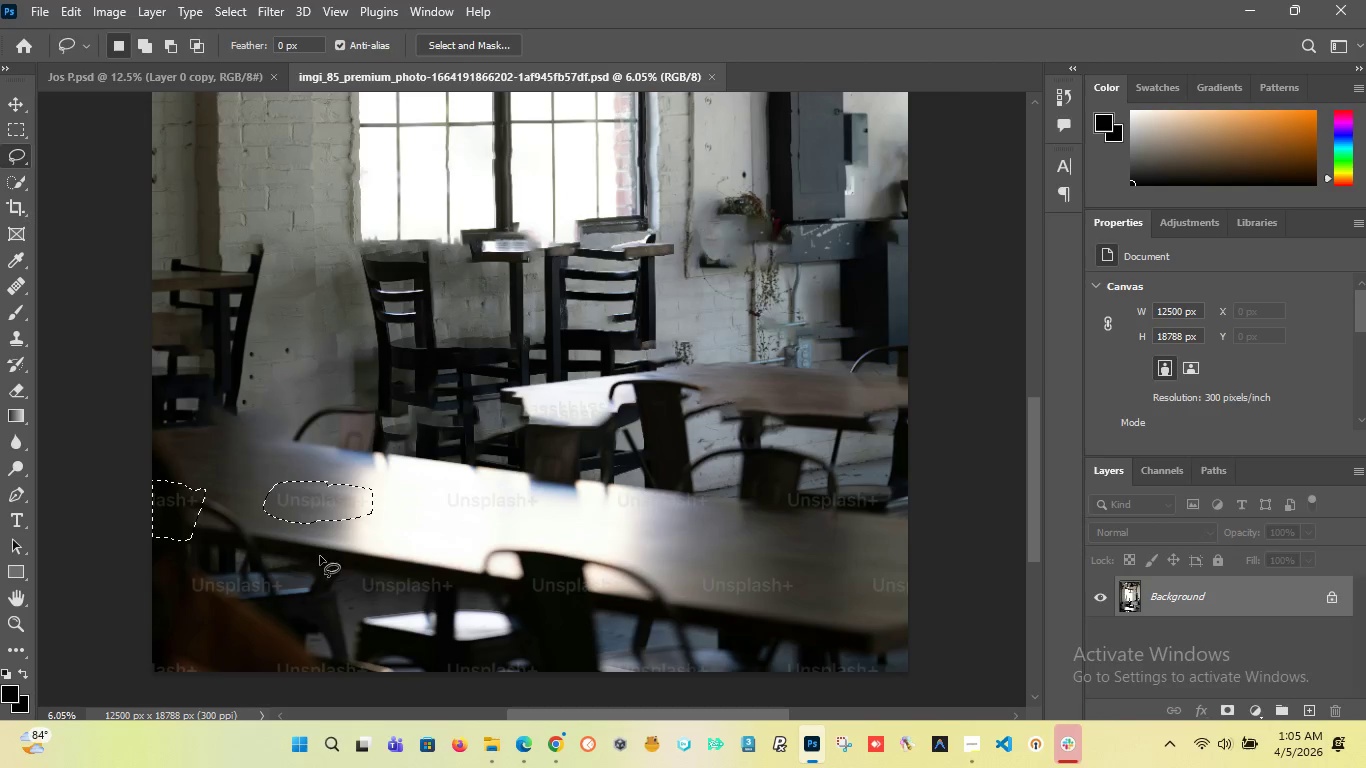 
hold_key(key=ShiftLeft, duration=1.5)
 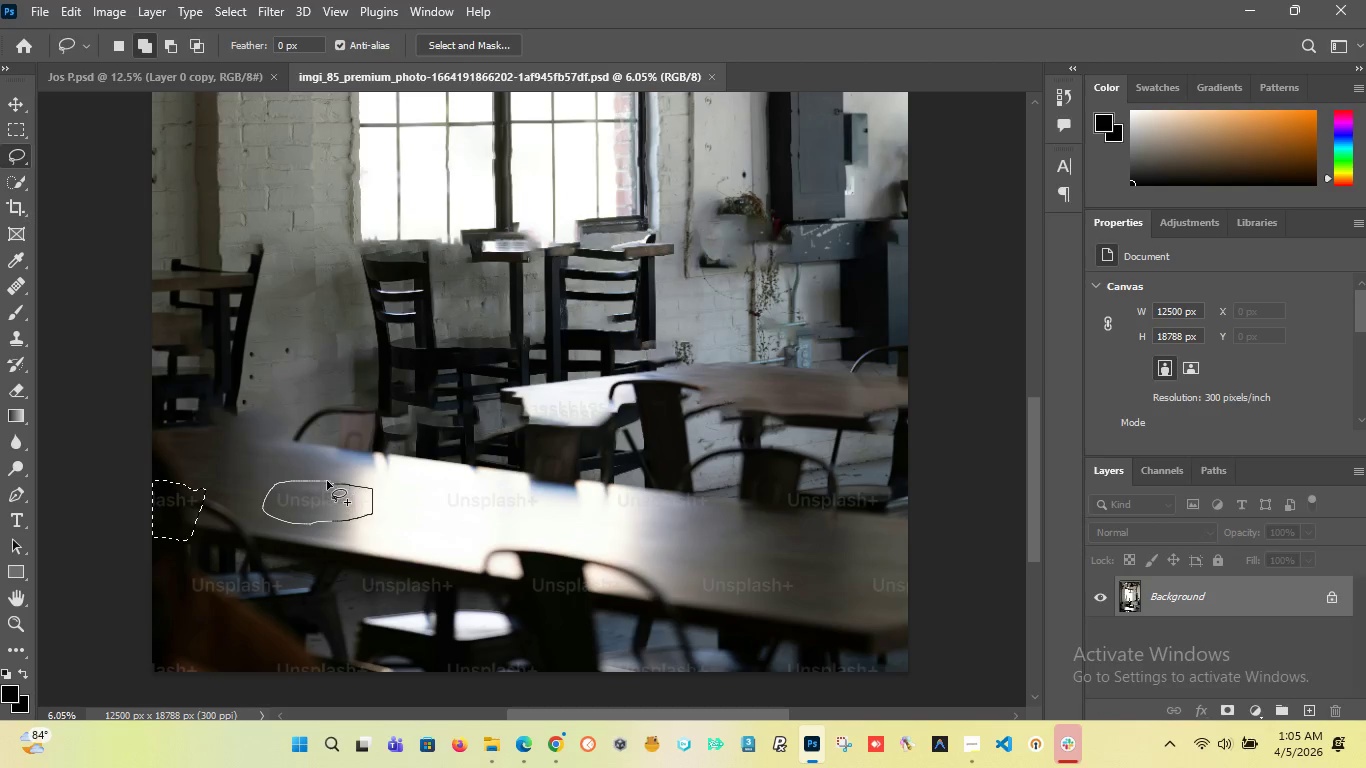 
hold_key(key=ShiftLeft, duration=1.0)
 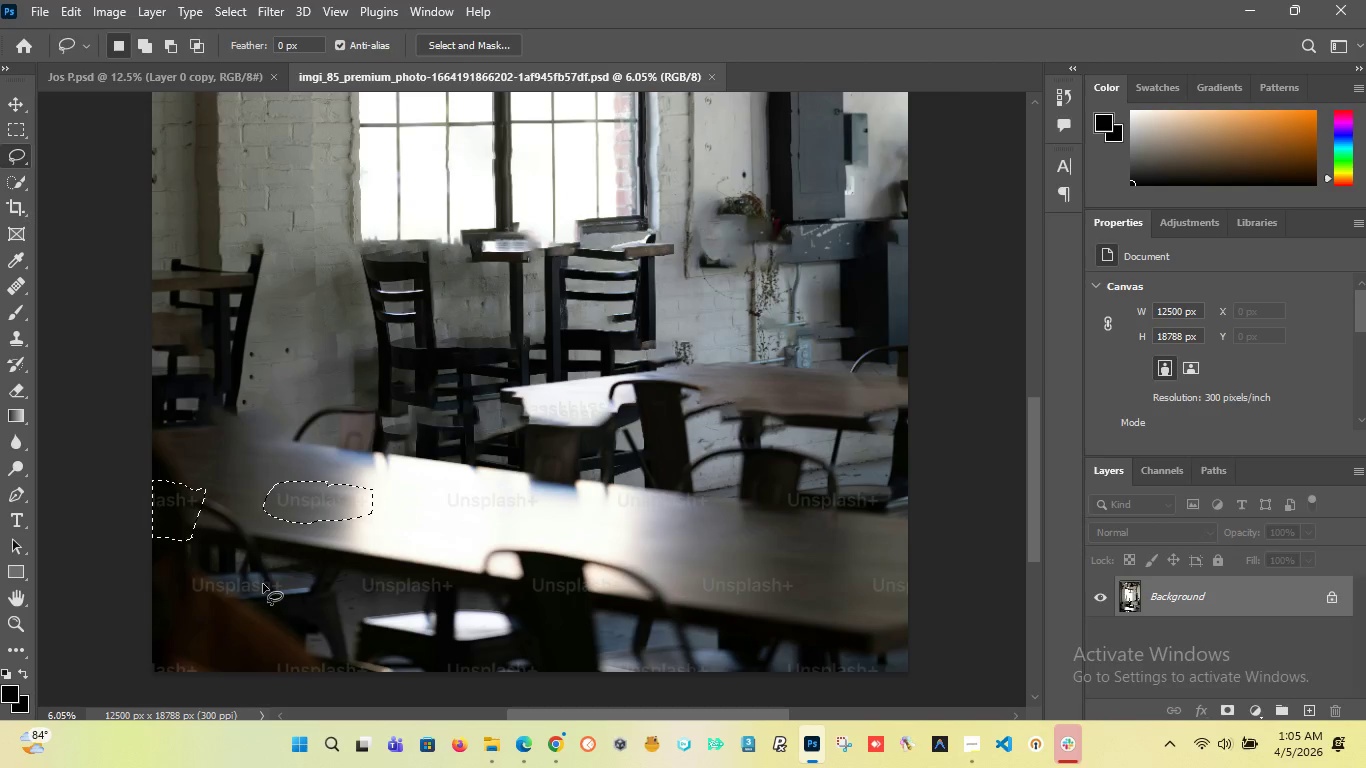 
hold_key(key=ShiftLeft, duration=1.52)
 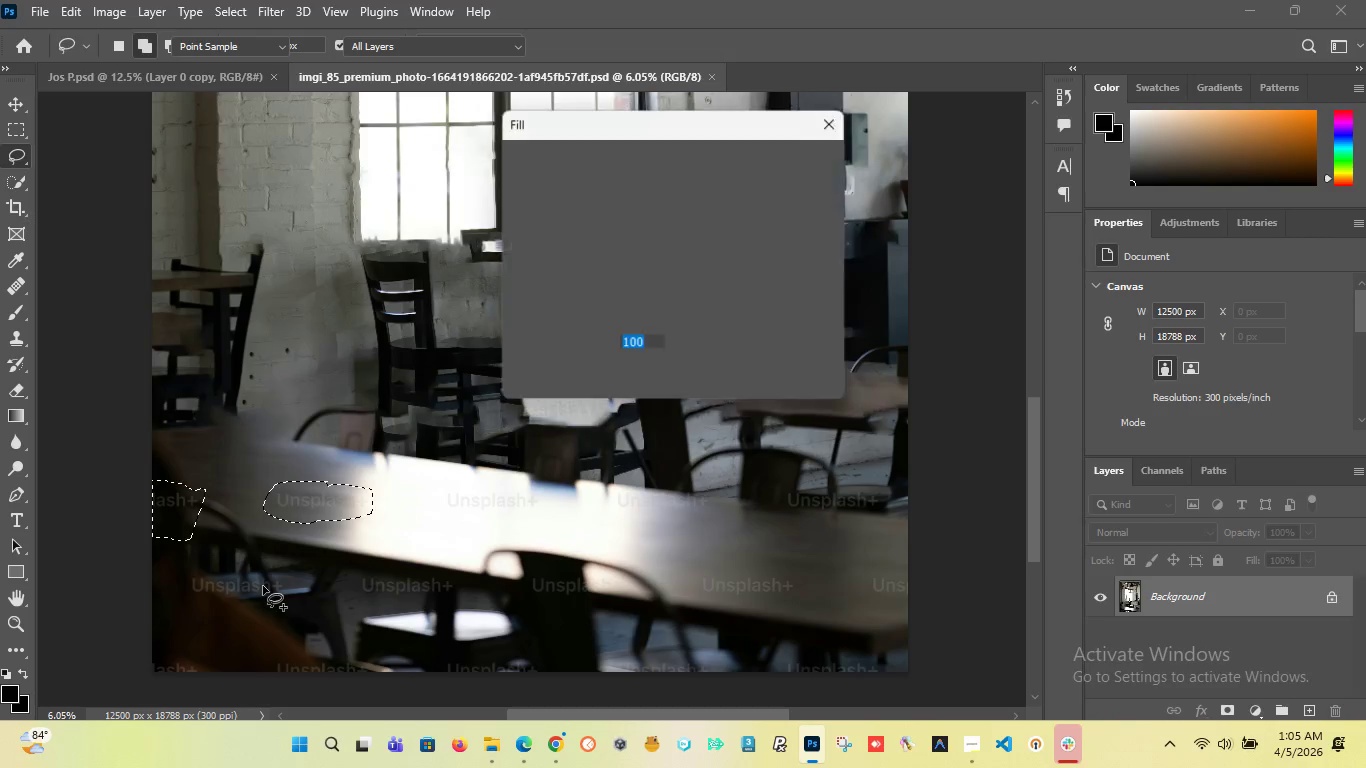 
key(Shift+F5)
 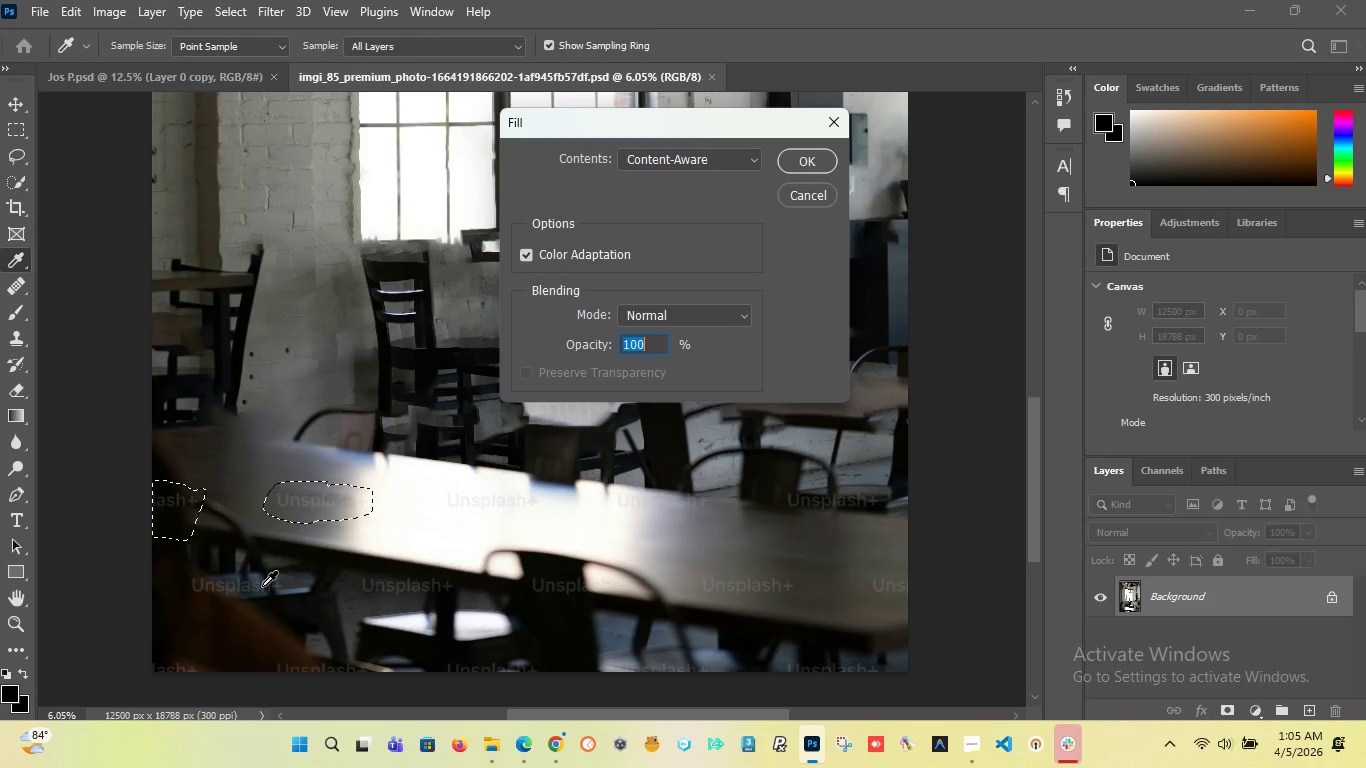 
key(Enter)
 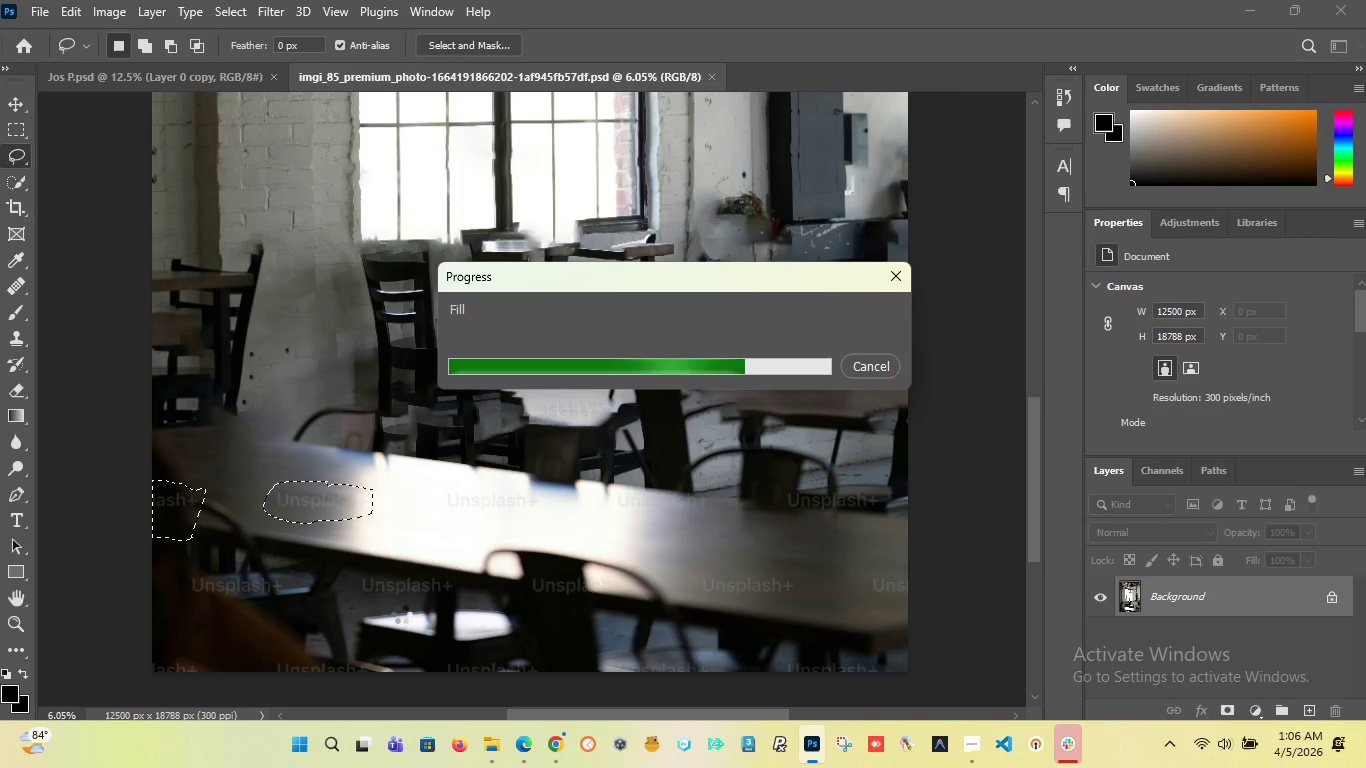 
wait(14.62)
 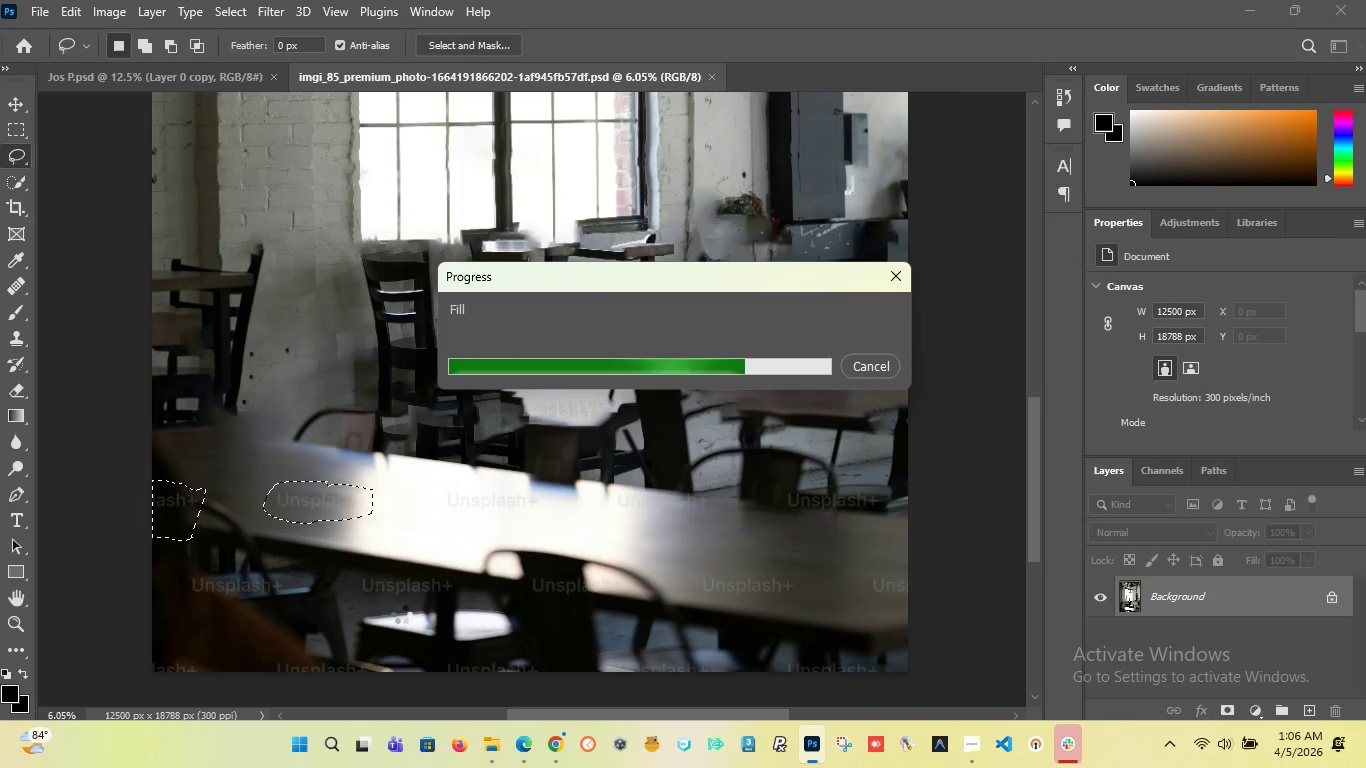 
left_click_drag(start_coordinate=[534, 487], to_coordinate=[529, 484])
 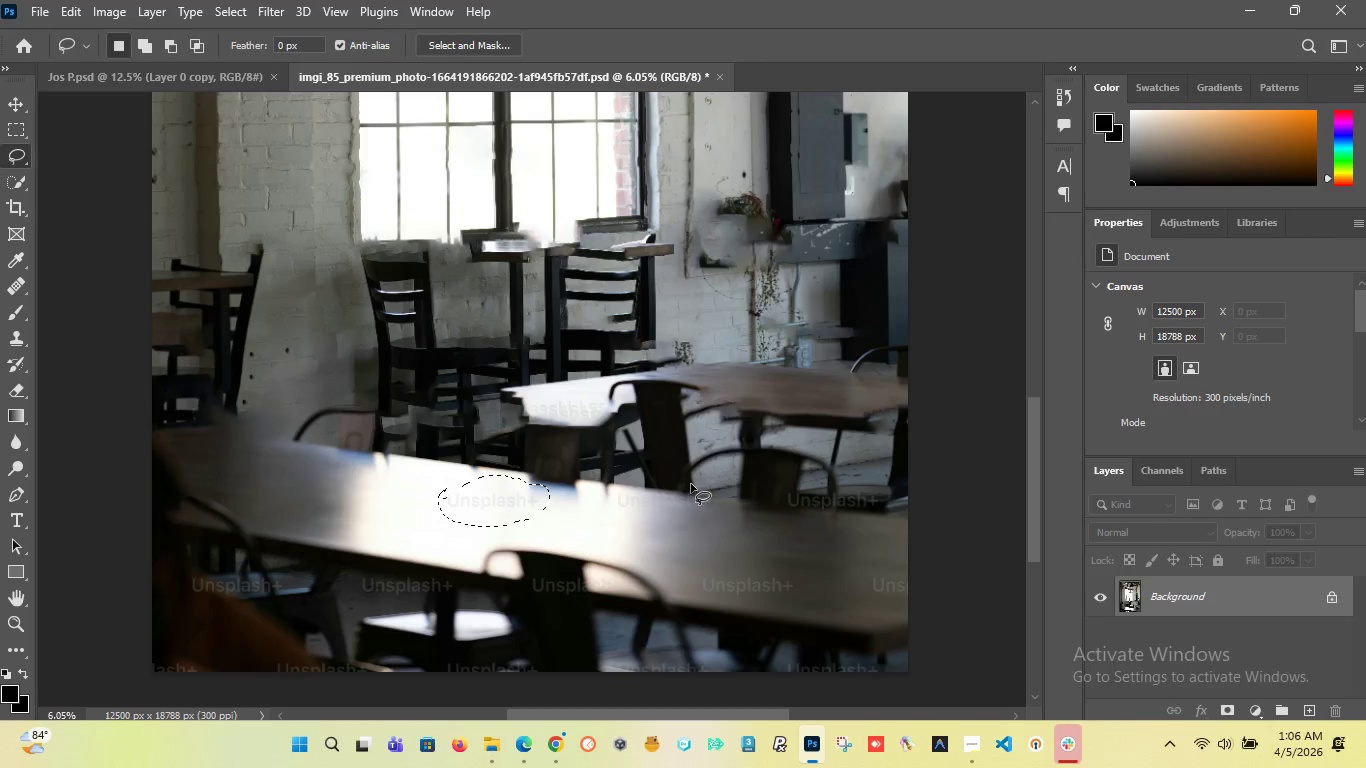 
hold_key(key=ShiftLeft, duration=1.51)
left_click_drag(start_coordinate=[685, 480], to_coordinate=[680, 483])
 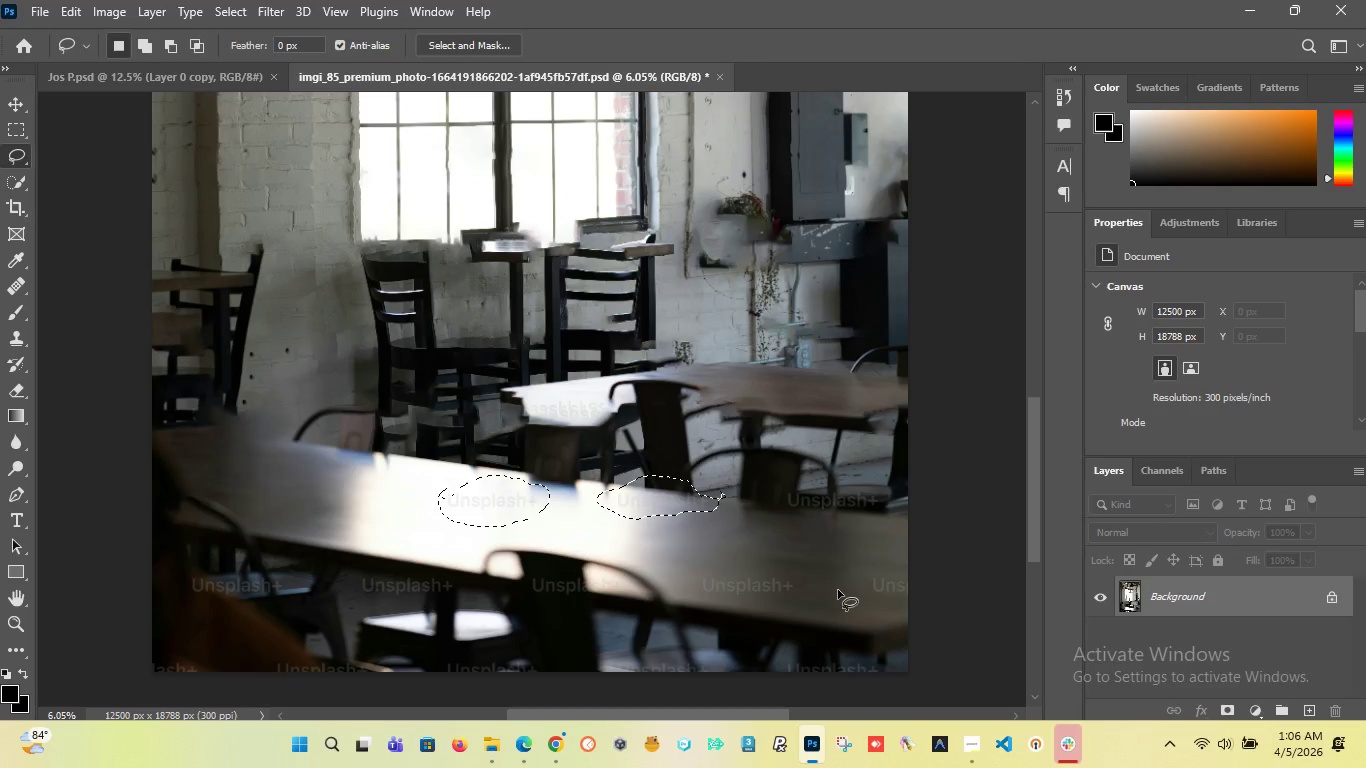 
hold_key(key=ShiftLeft, duration=1.5)
 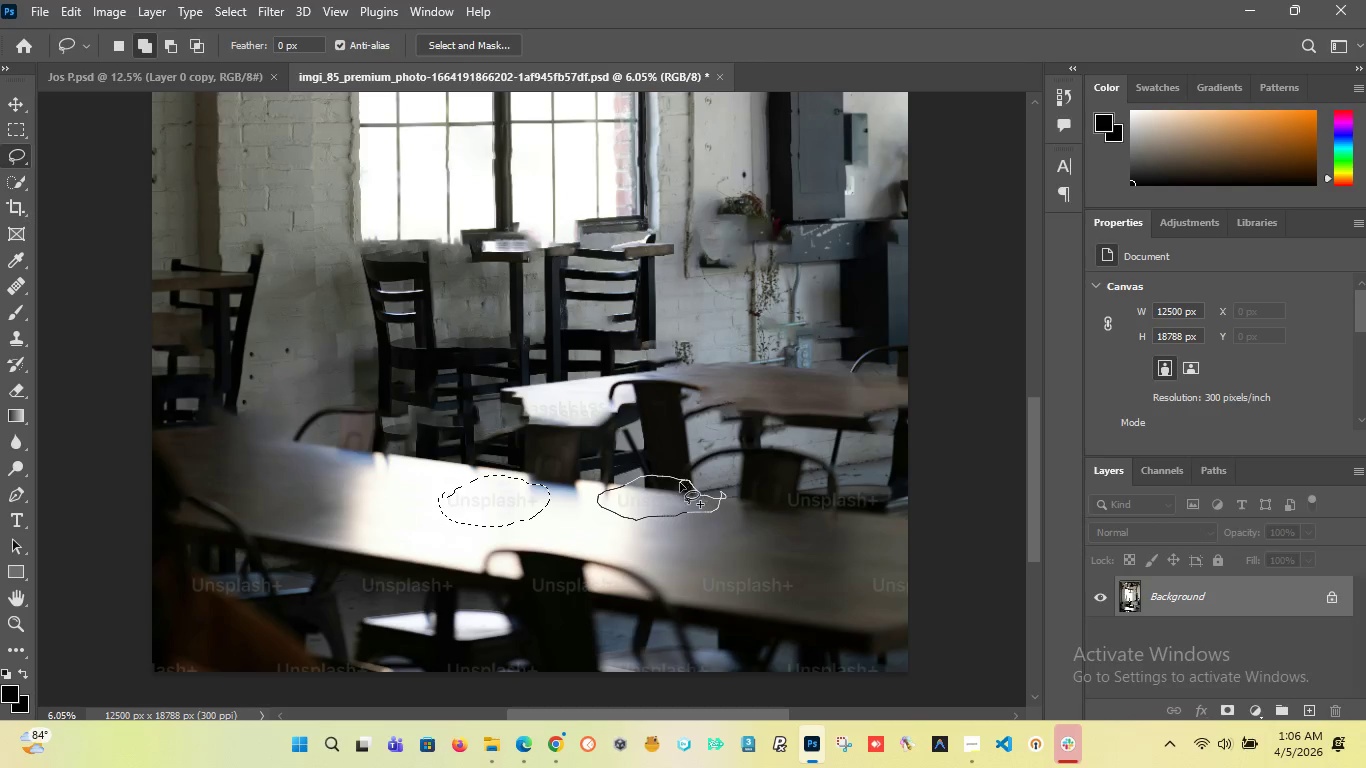 
hold_key(key=ShiftLeft, duration=0.75)
 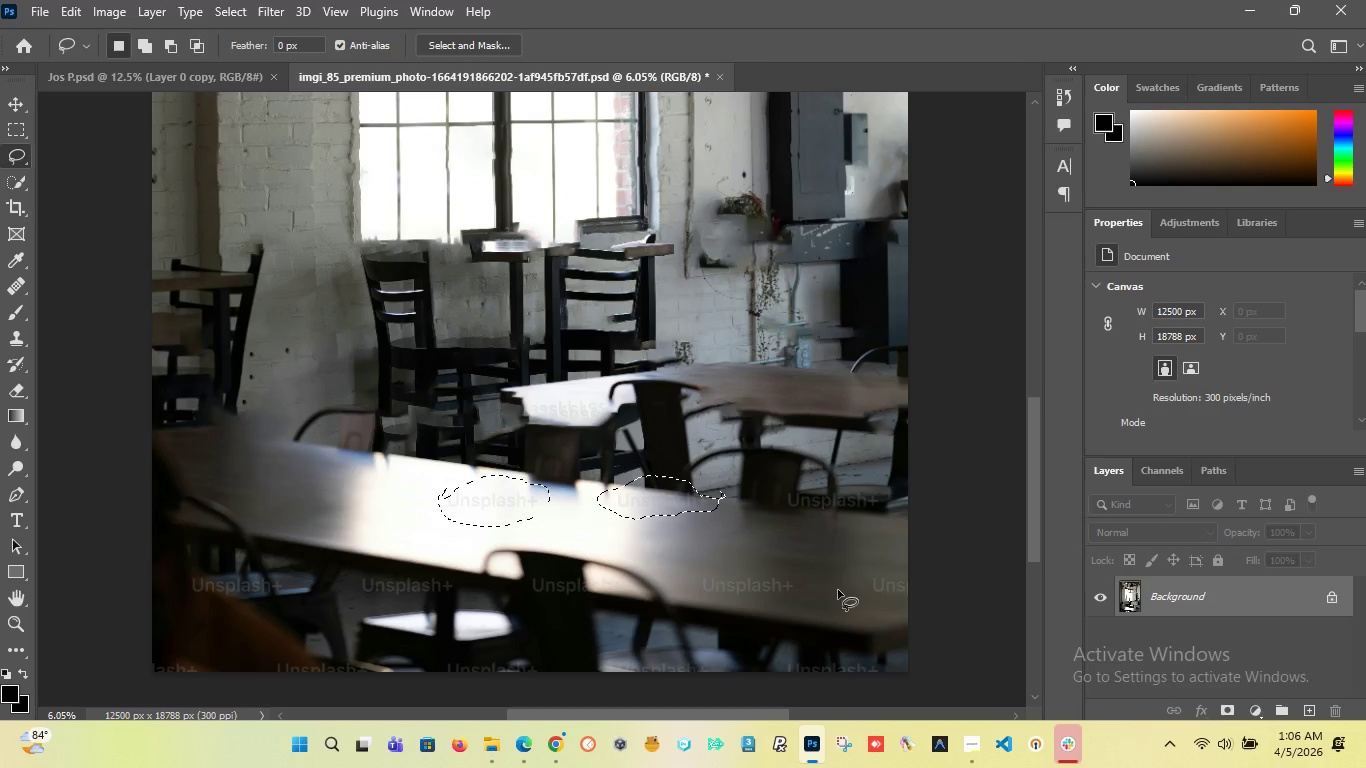 
hold_key(key=ShiftLeft, duration=0.98)
 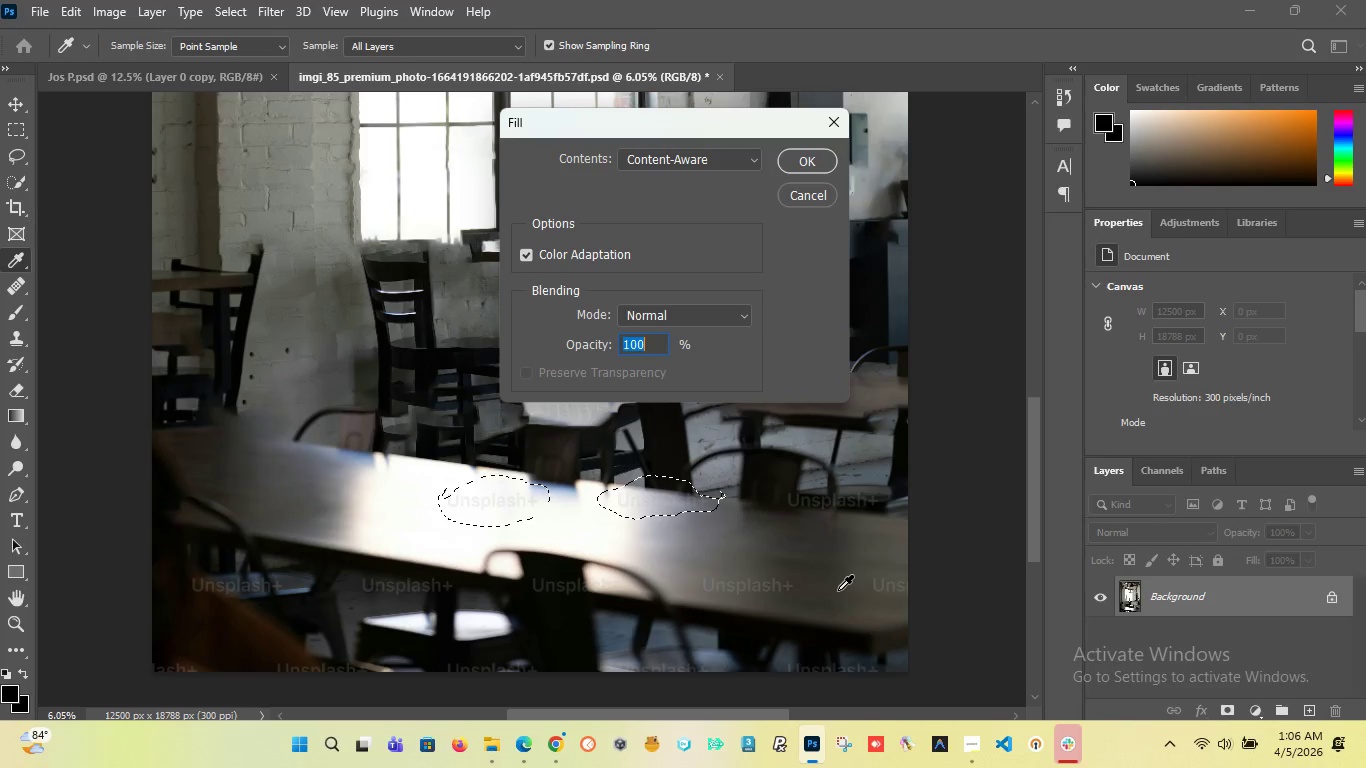 
key(Enter)
 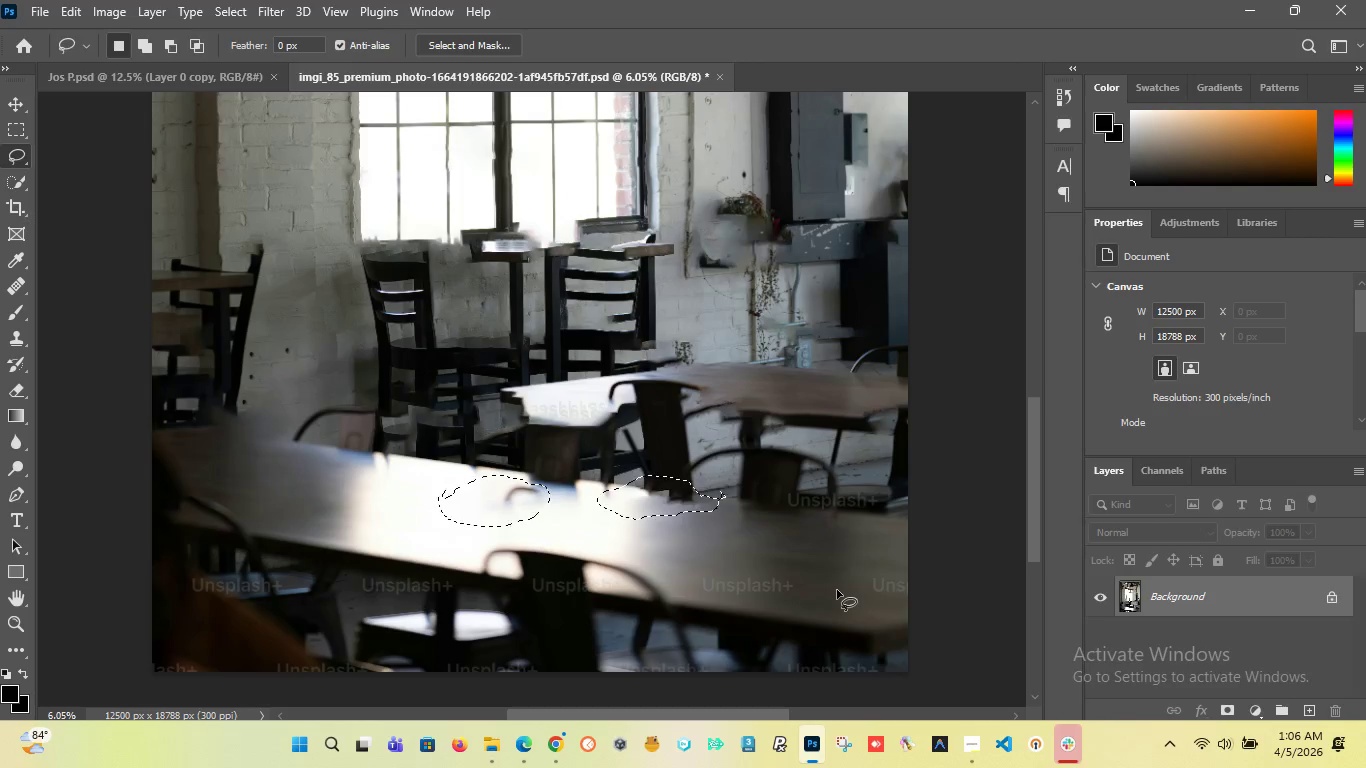 
wait(29.09)
 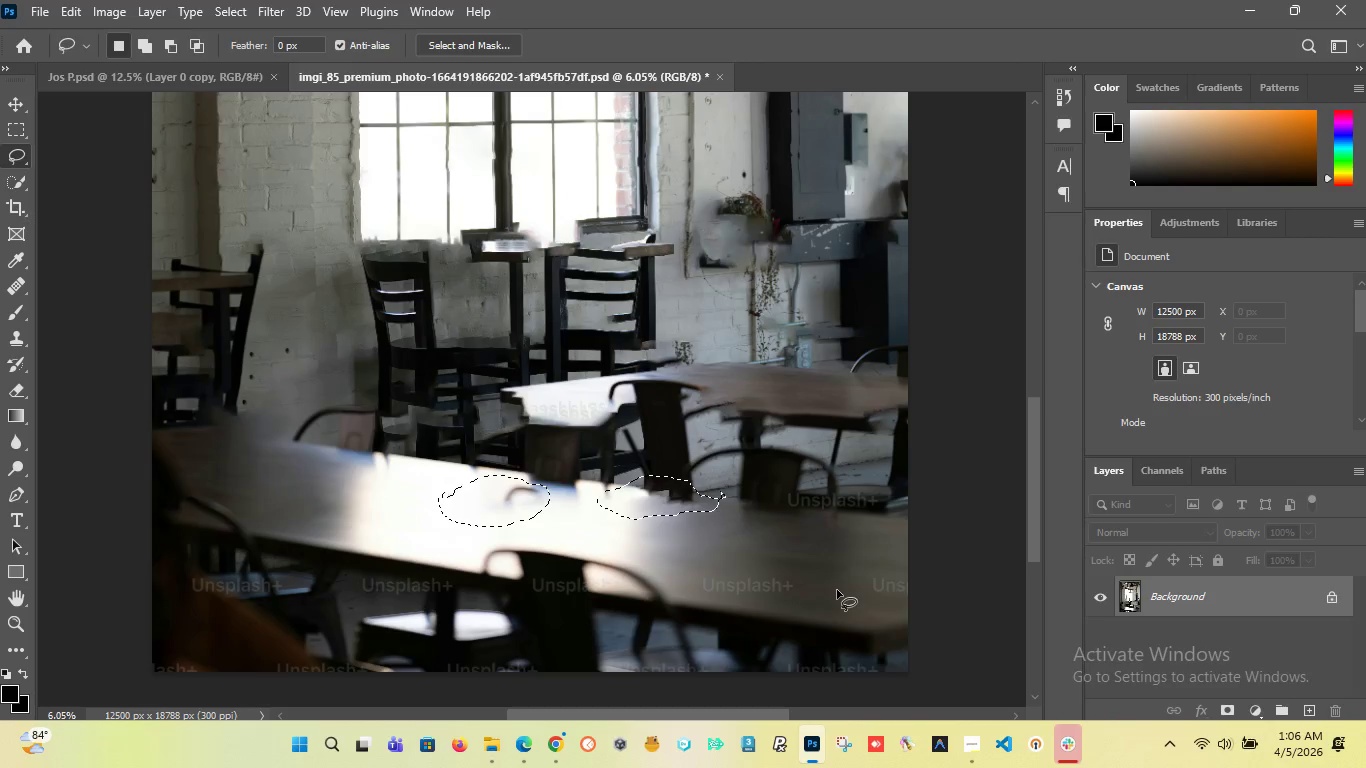 
key(Control+Z)
 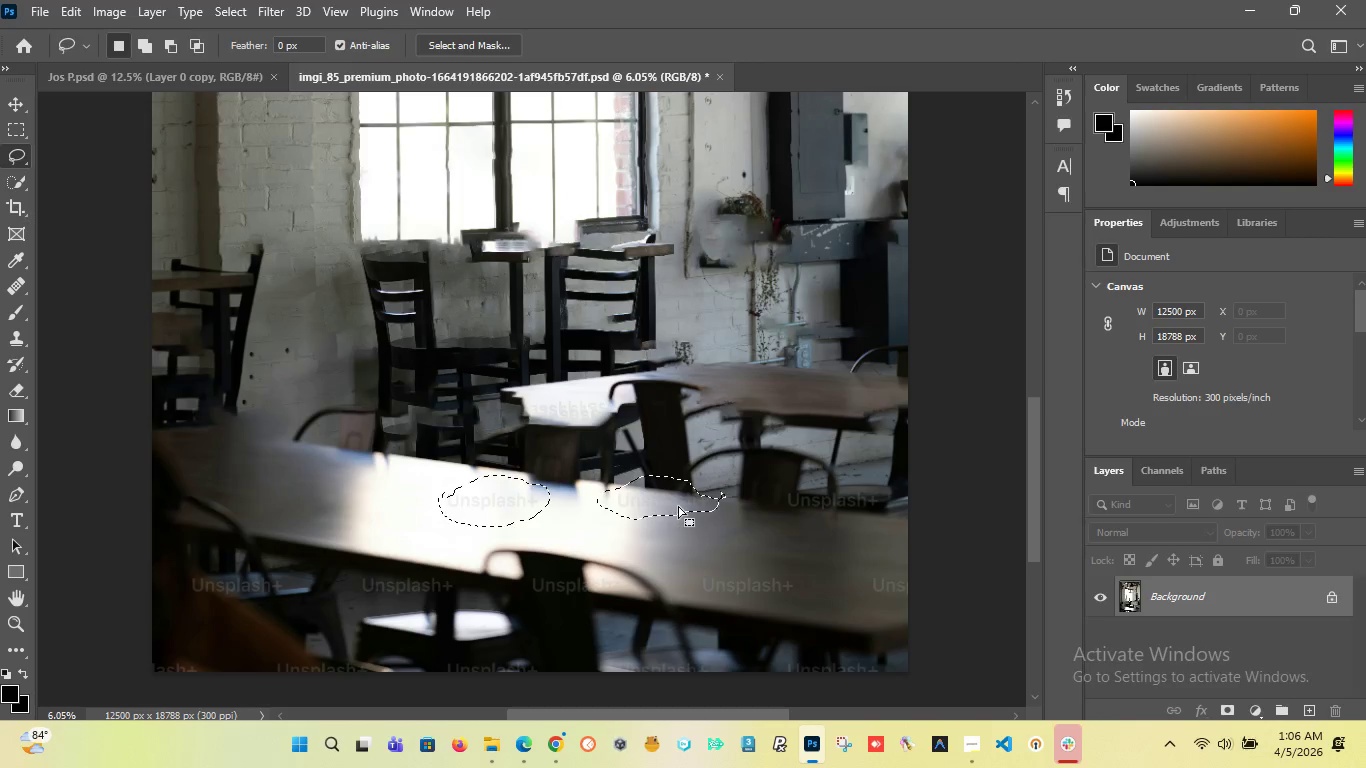 
hold_key(key=AltLeft, duration=1.06)
 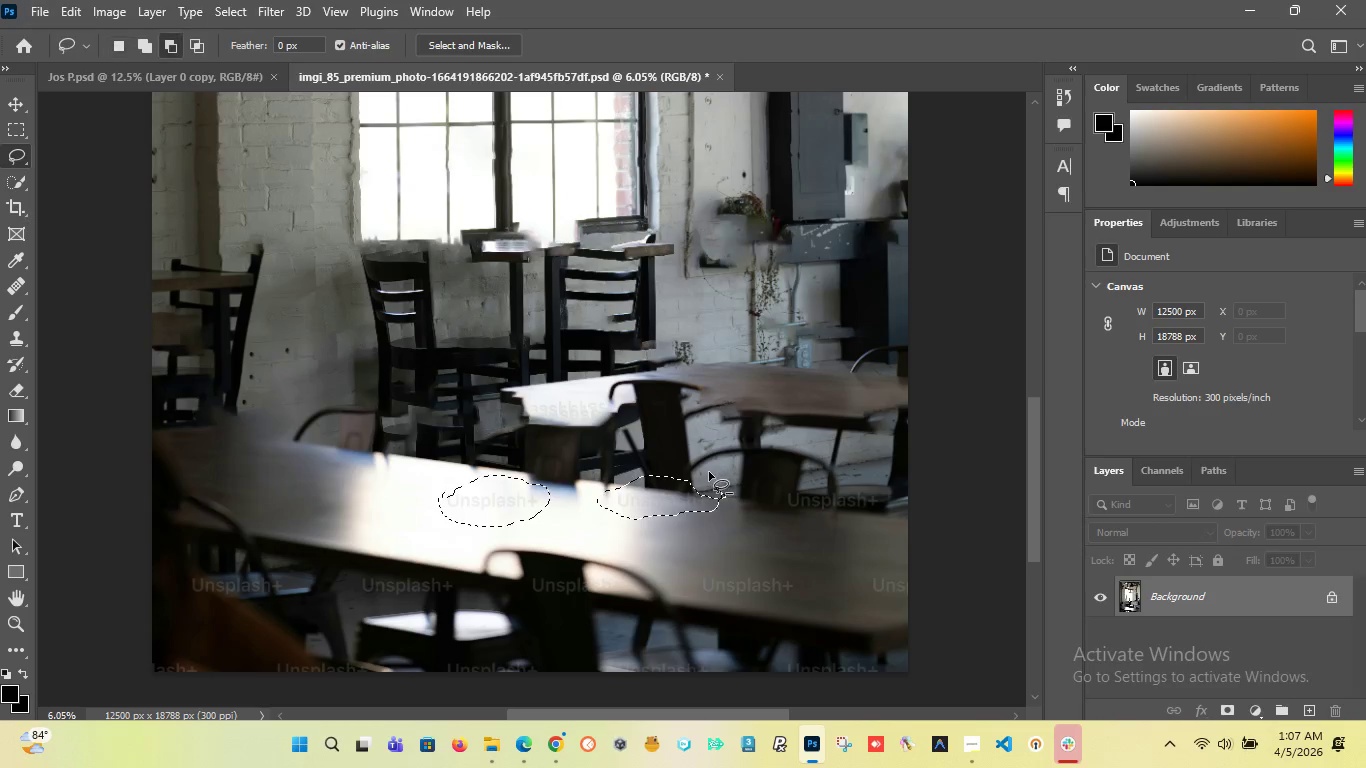 
hold_key(key=AltLeft, duration=1.53)
 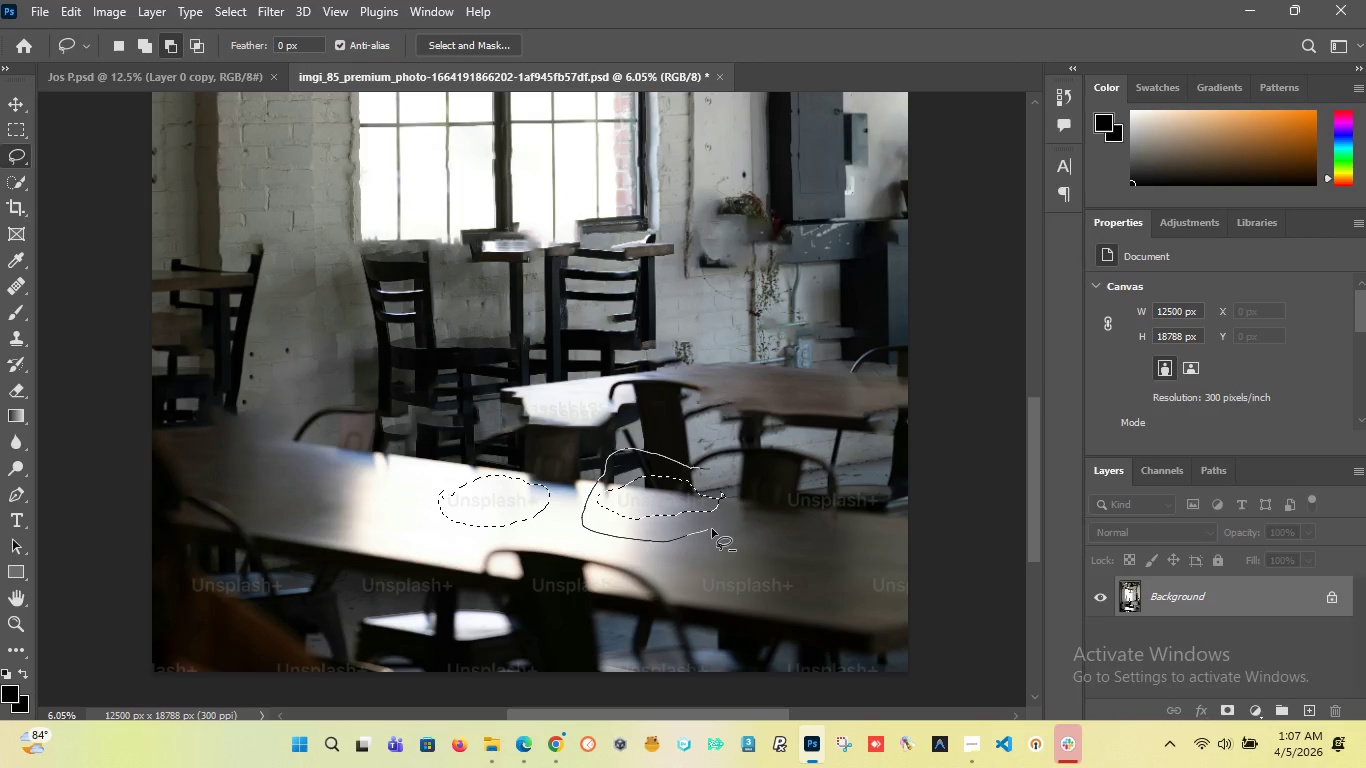 
hold_key(key=AltLeft, duration=1.5)
 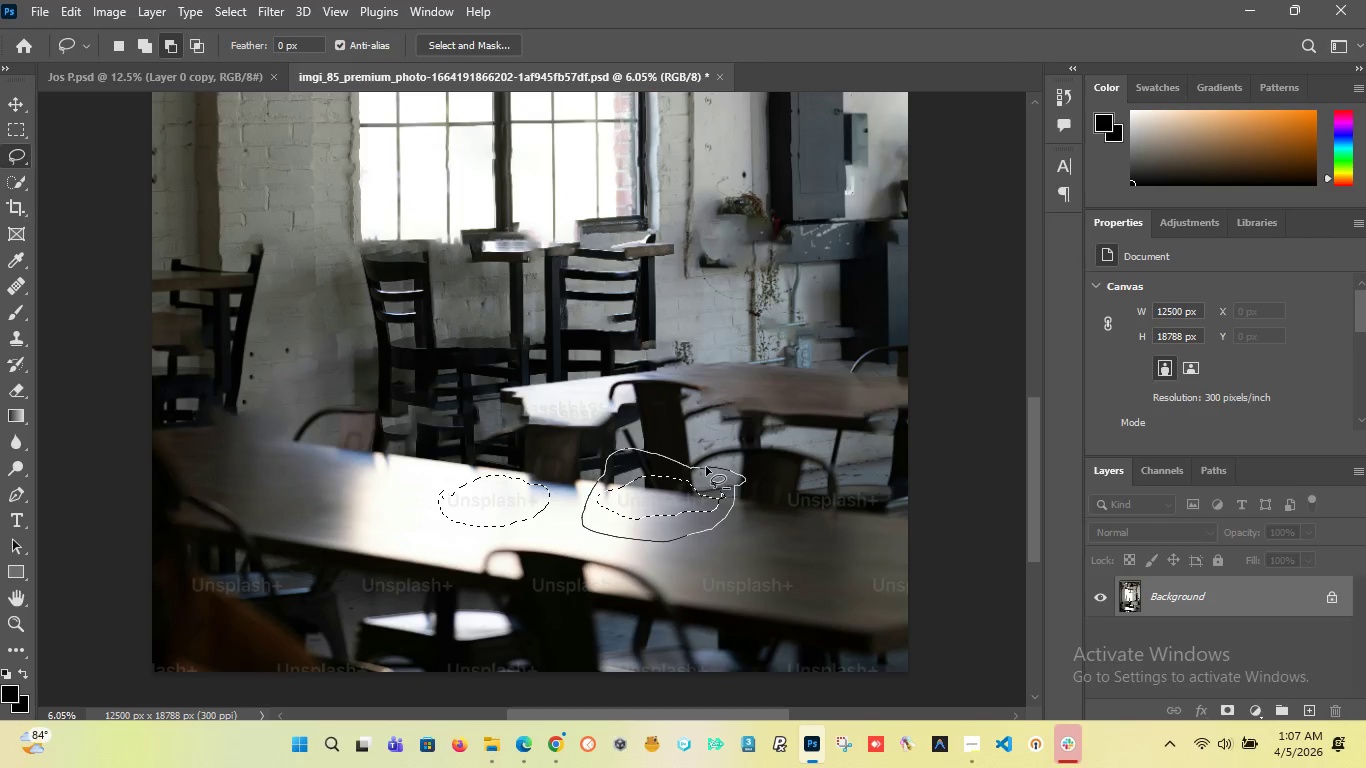 
hold_key(key=AltLeft, duration=0.62)
 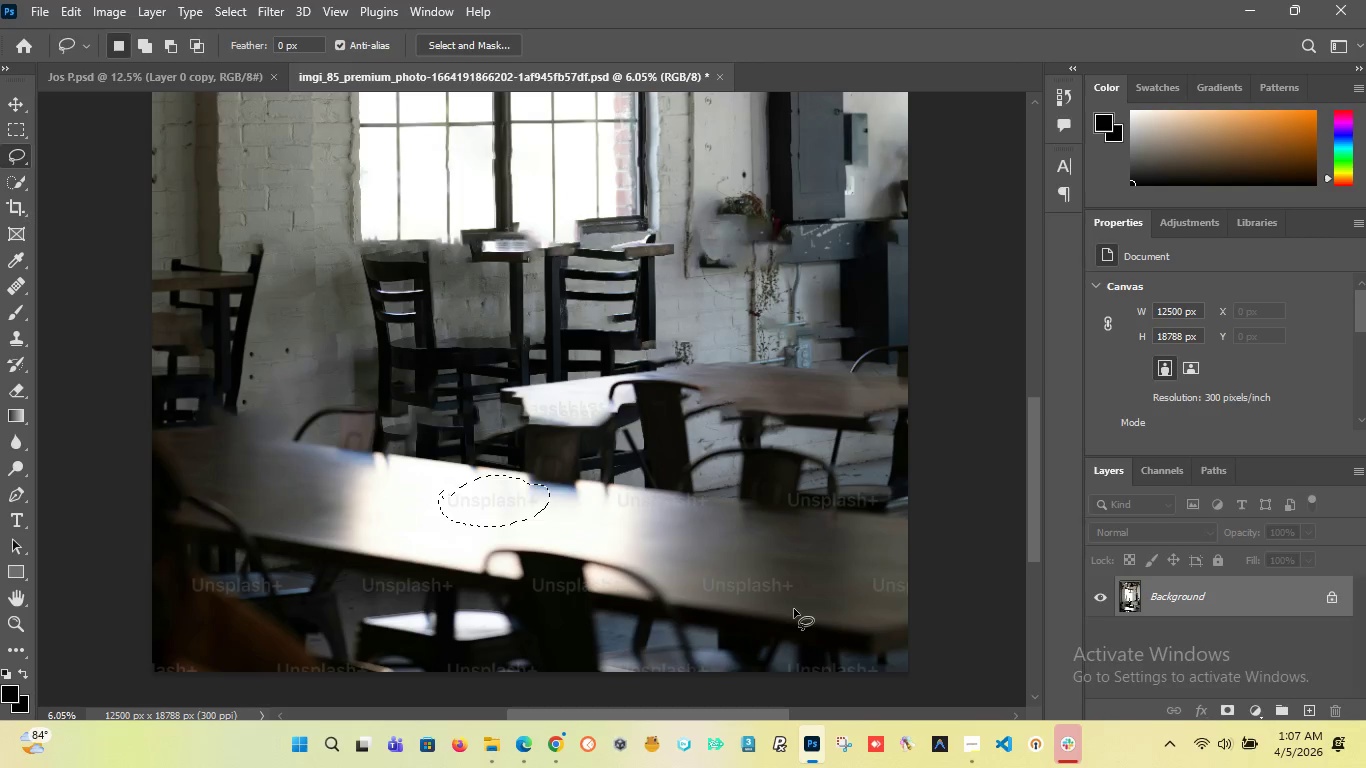 
key(Shift+F5)
 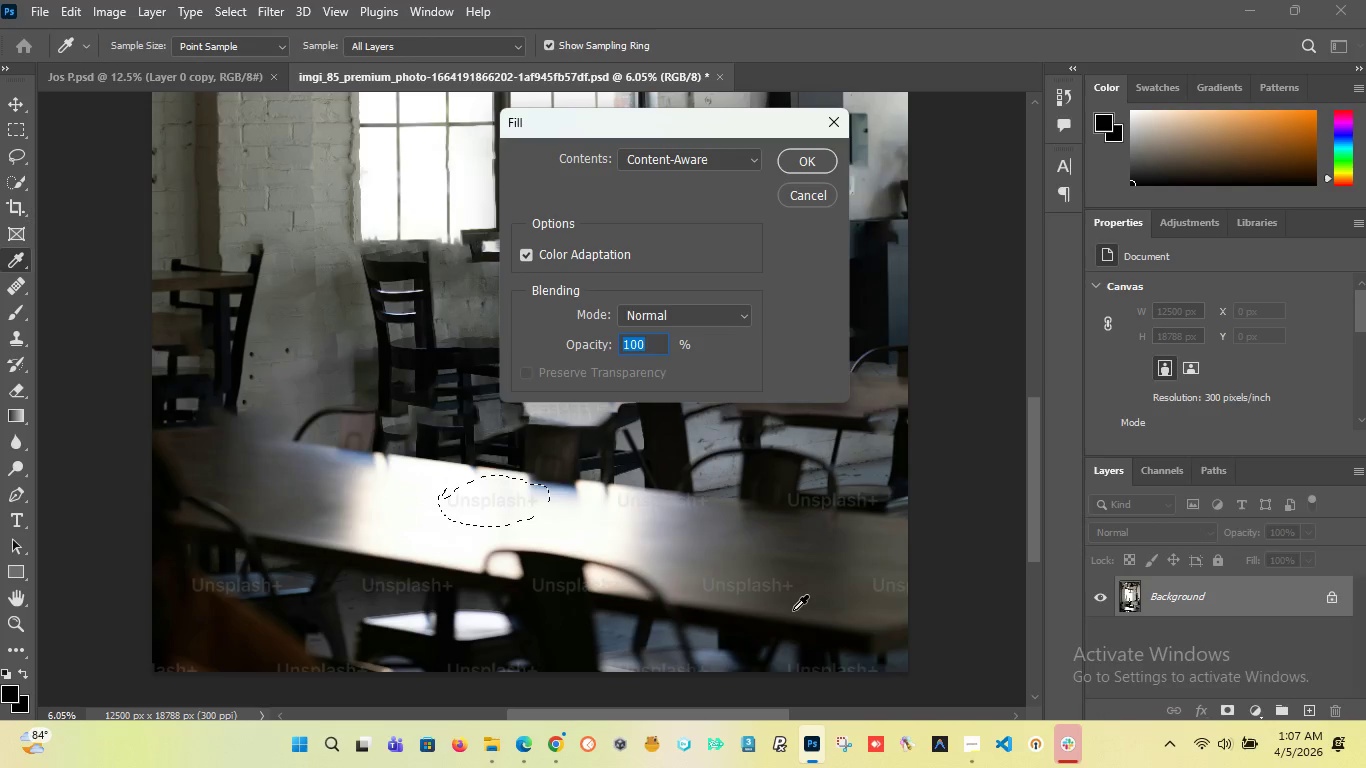 
key(Enter)
 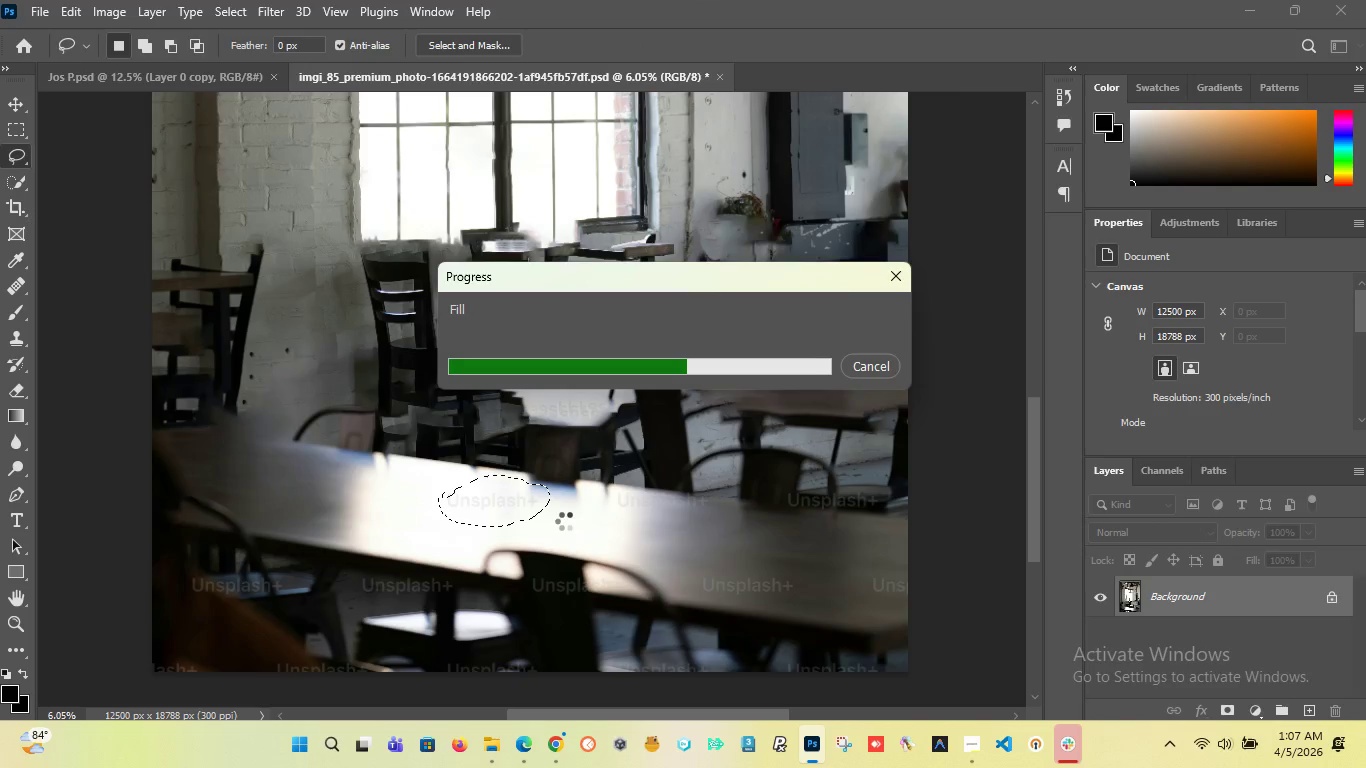 
wait(12.83)
 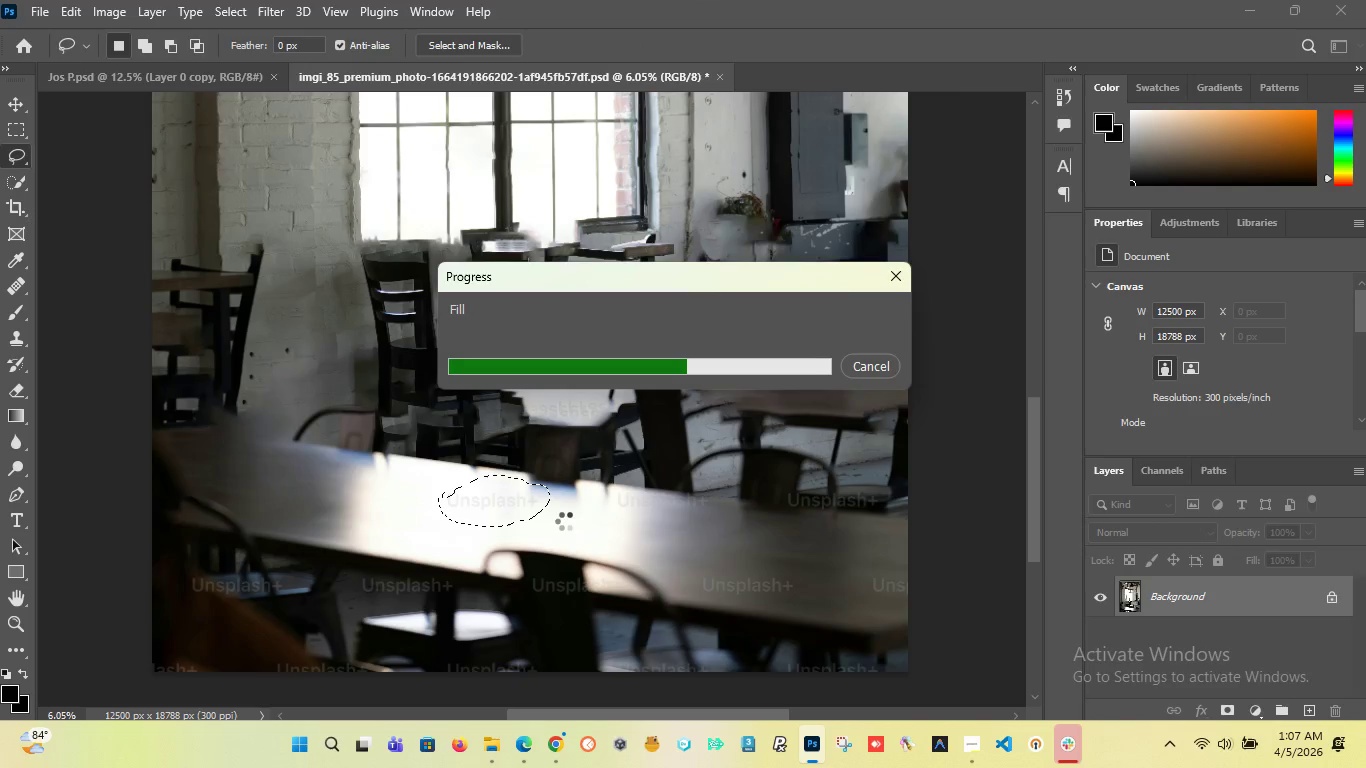 
left_click_drag(start_coordinate=[712, 480], to_coordinate=[706, 479])
 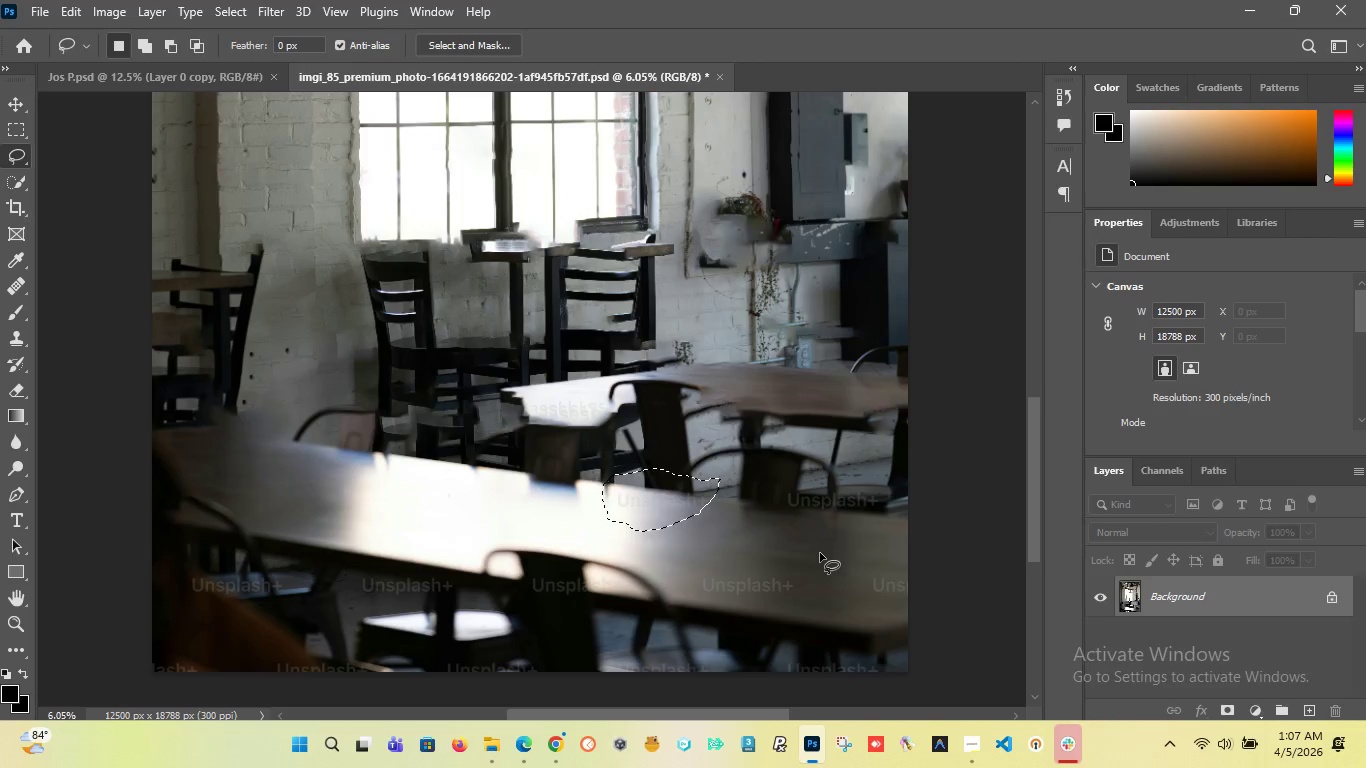 
key(Shift+F5)
 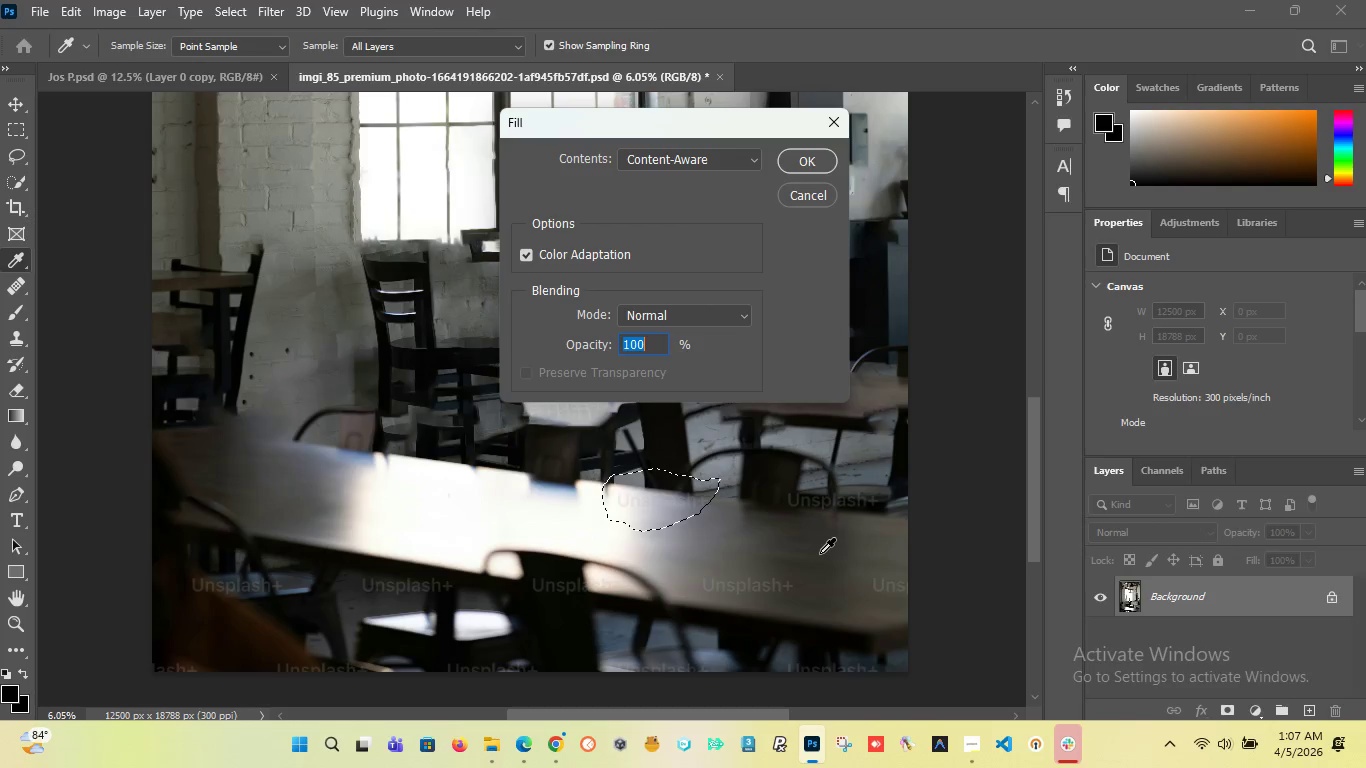 
key(Enter)
 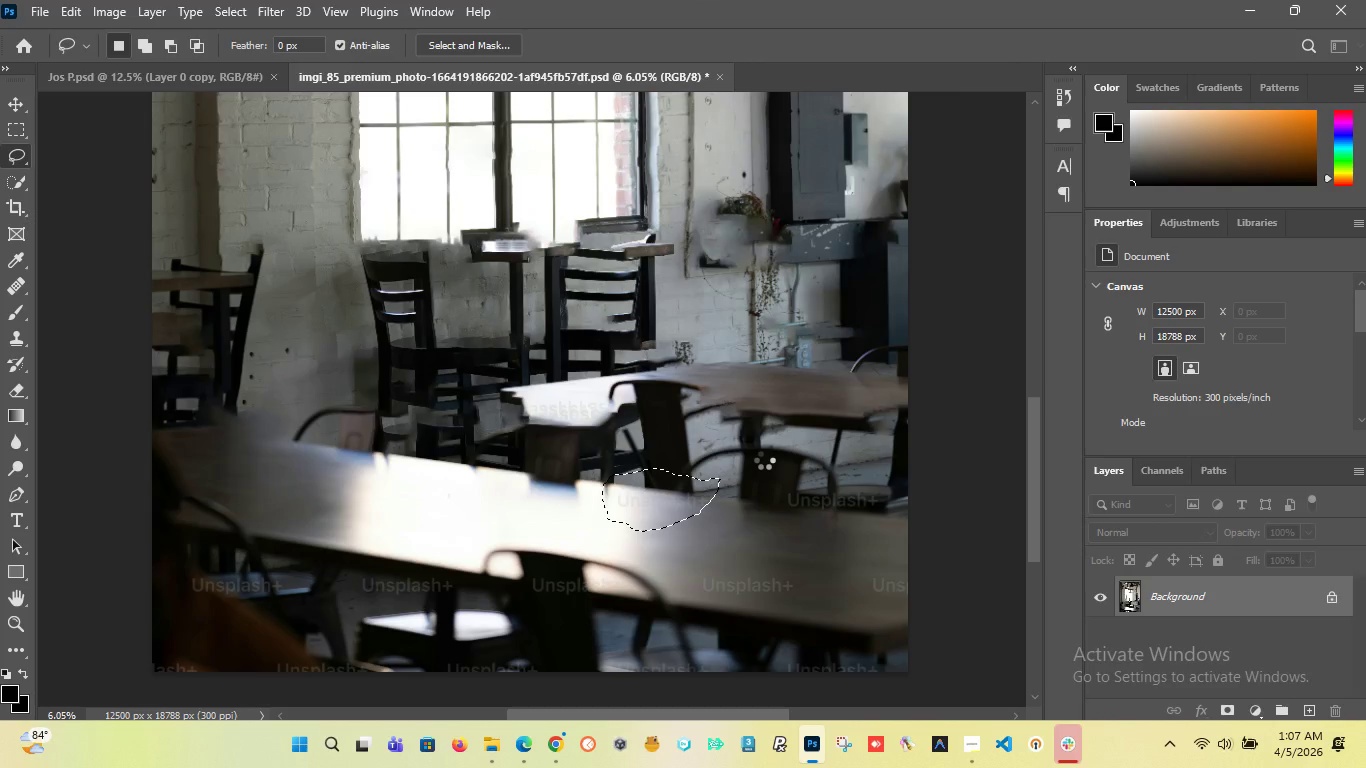 
mouse_move([709, 508])
 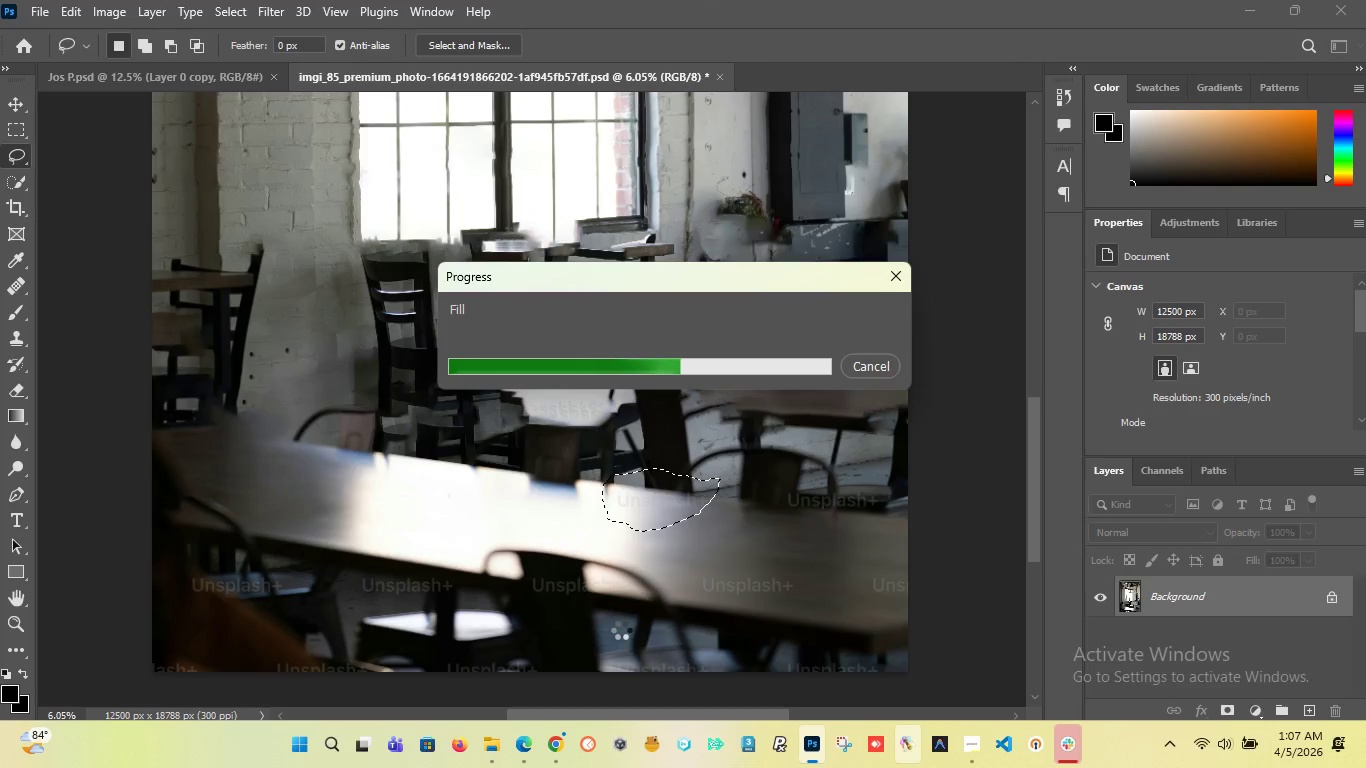 
wait(9.46)
 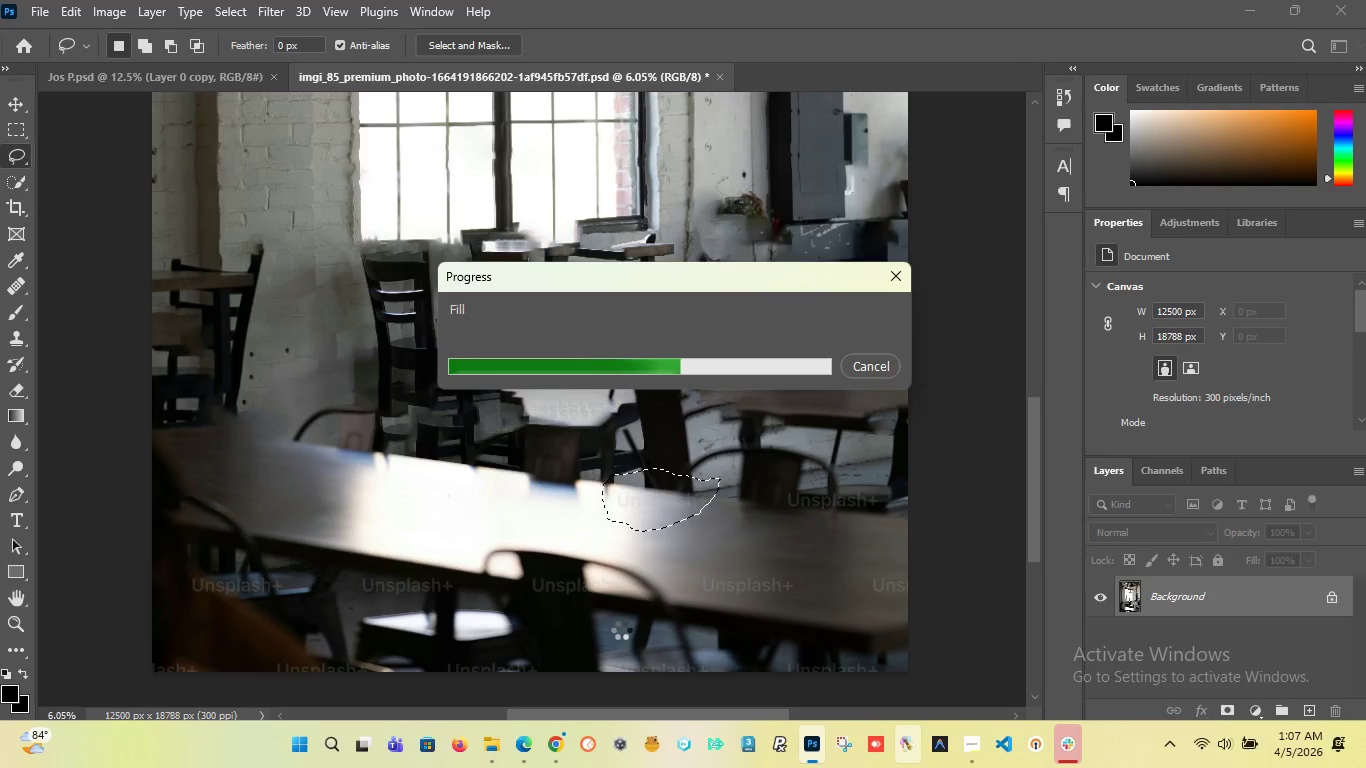 
left_click_drag(start_coordinate=[796, 559], to_coordinate=[789, 560])
 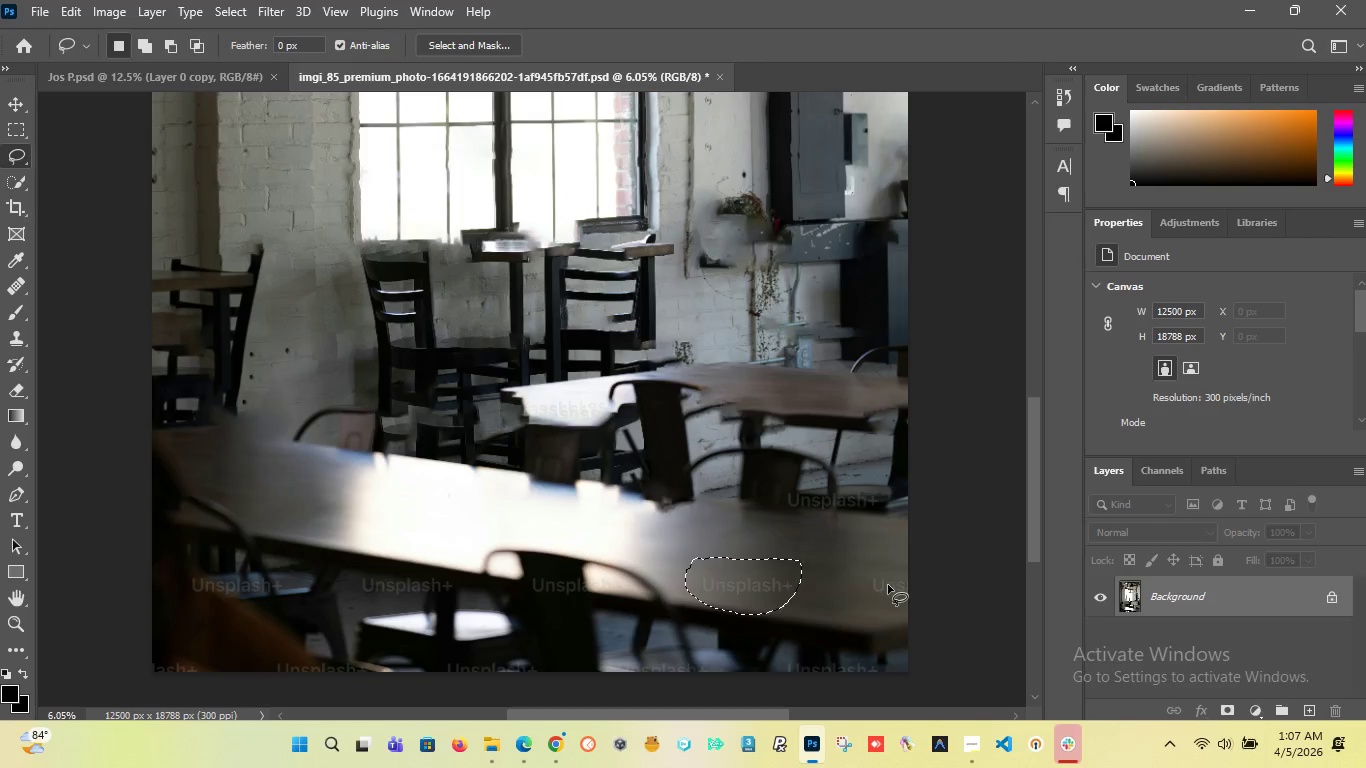 
hold_key(key=ShiftLeft, duration=1.53)
left_click_drag(start_coordinate=[878, 563], to_coordinate=[868, 556])
 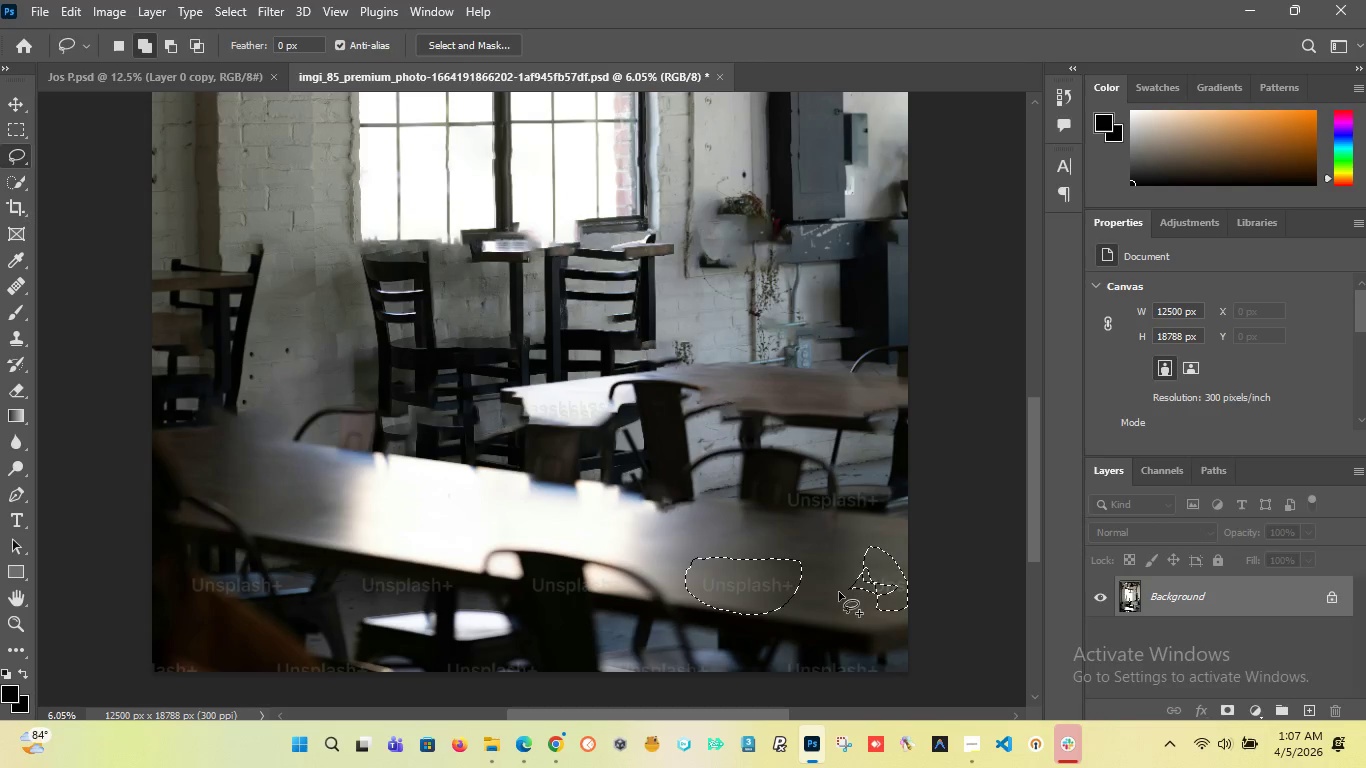 
hold_key(key=ShiftLeft, duration=1.5)
 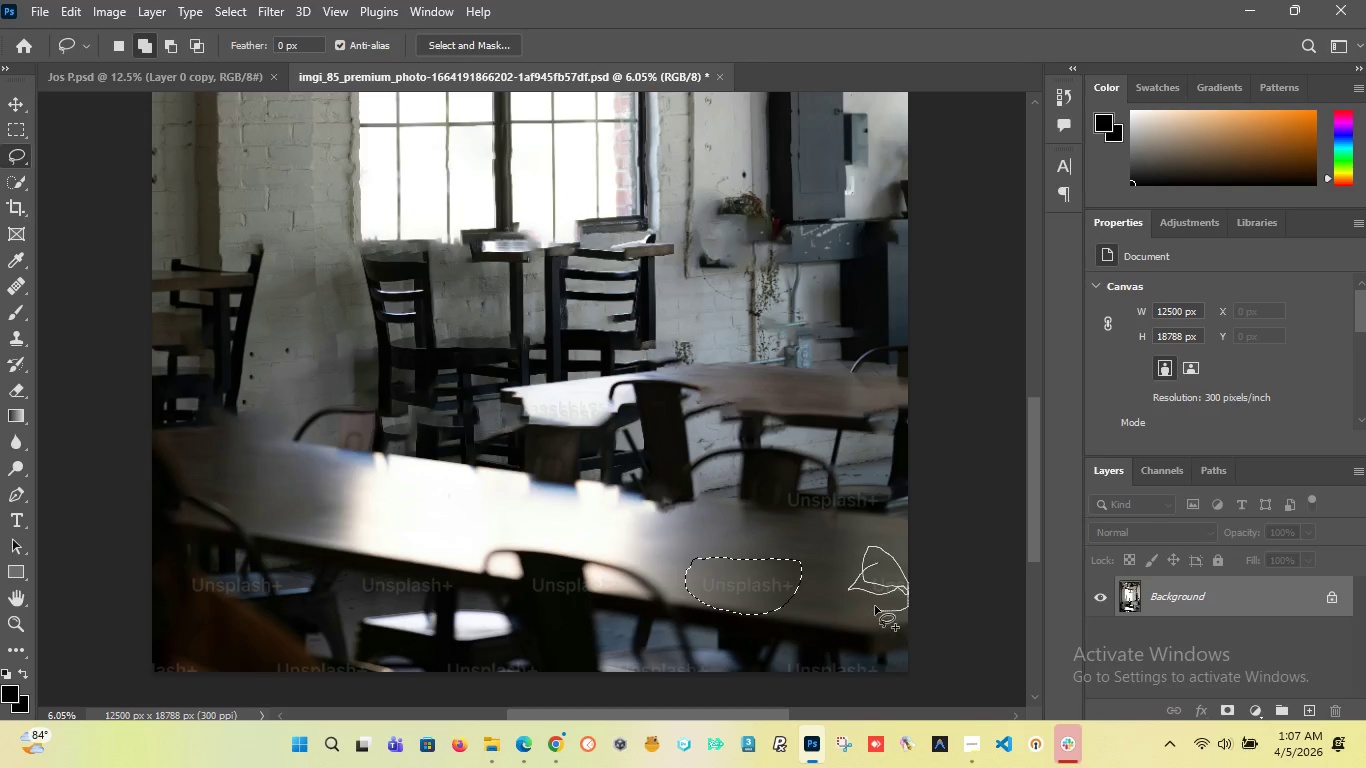 
hold_key(key=ShiftLeft, duration=1.5)
 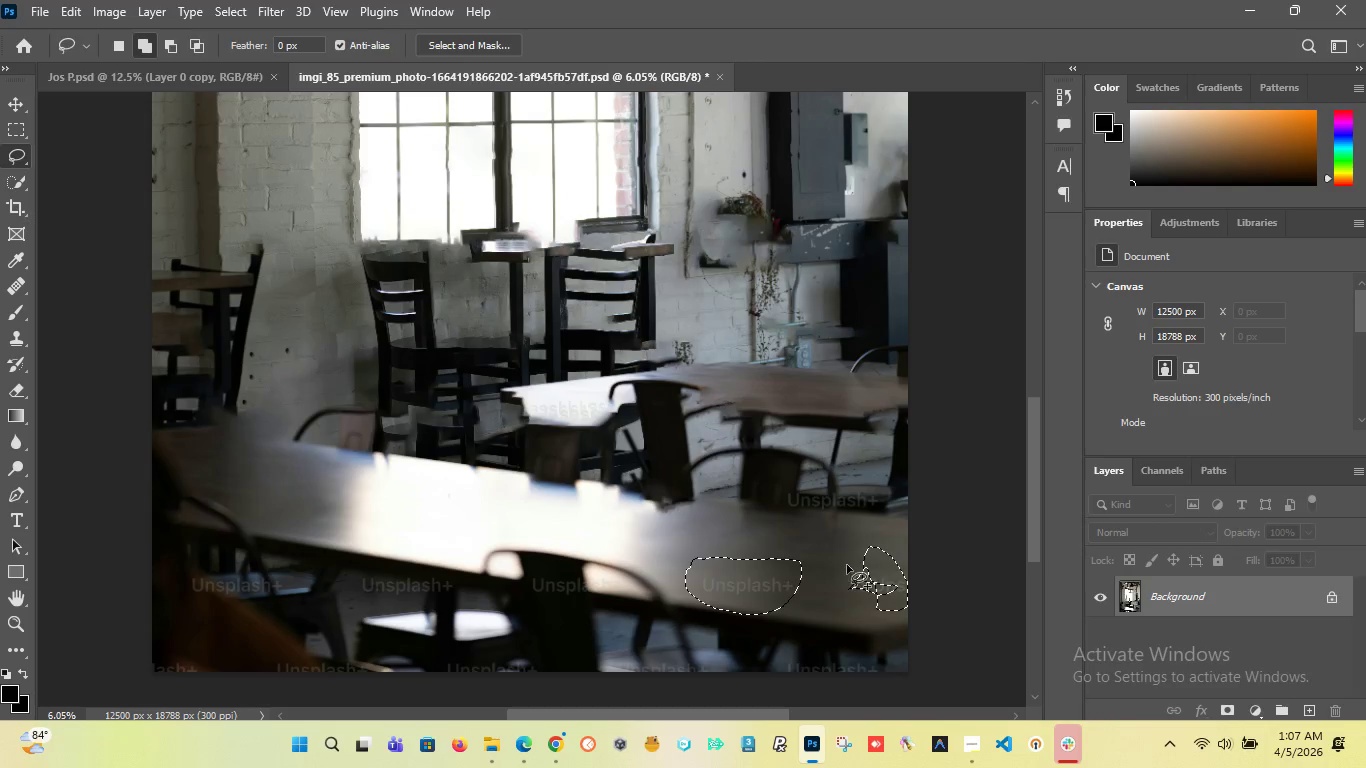 
hold_key(key=ShiftLeft, duration=1.5)
 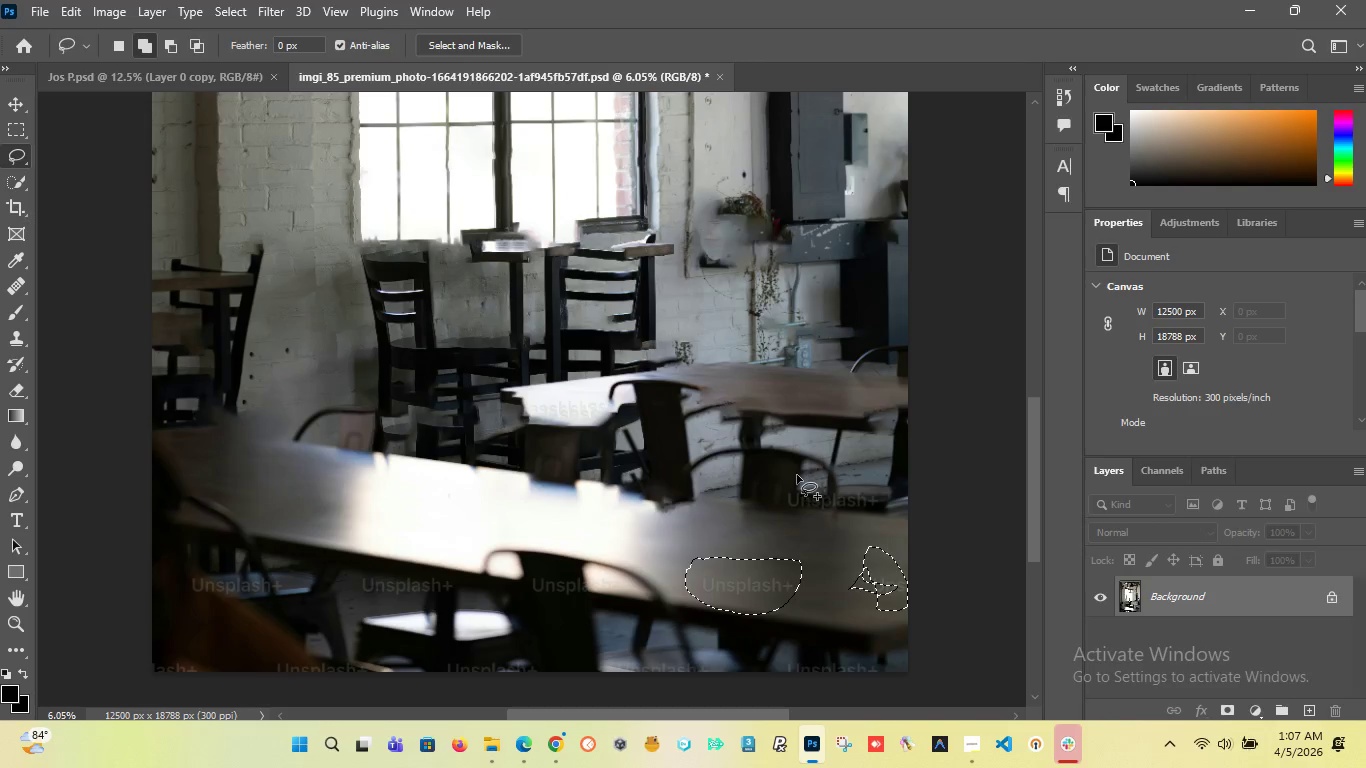 
hold_key(key=ShiftLeft, duration=1.5)
left_click_drag(start_coordinate=[807, 479], to_coordinate=[802, 476])
 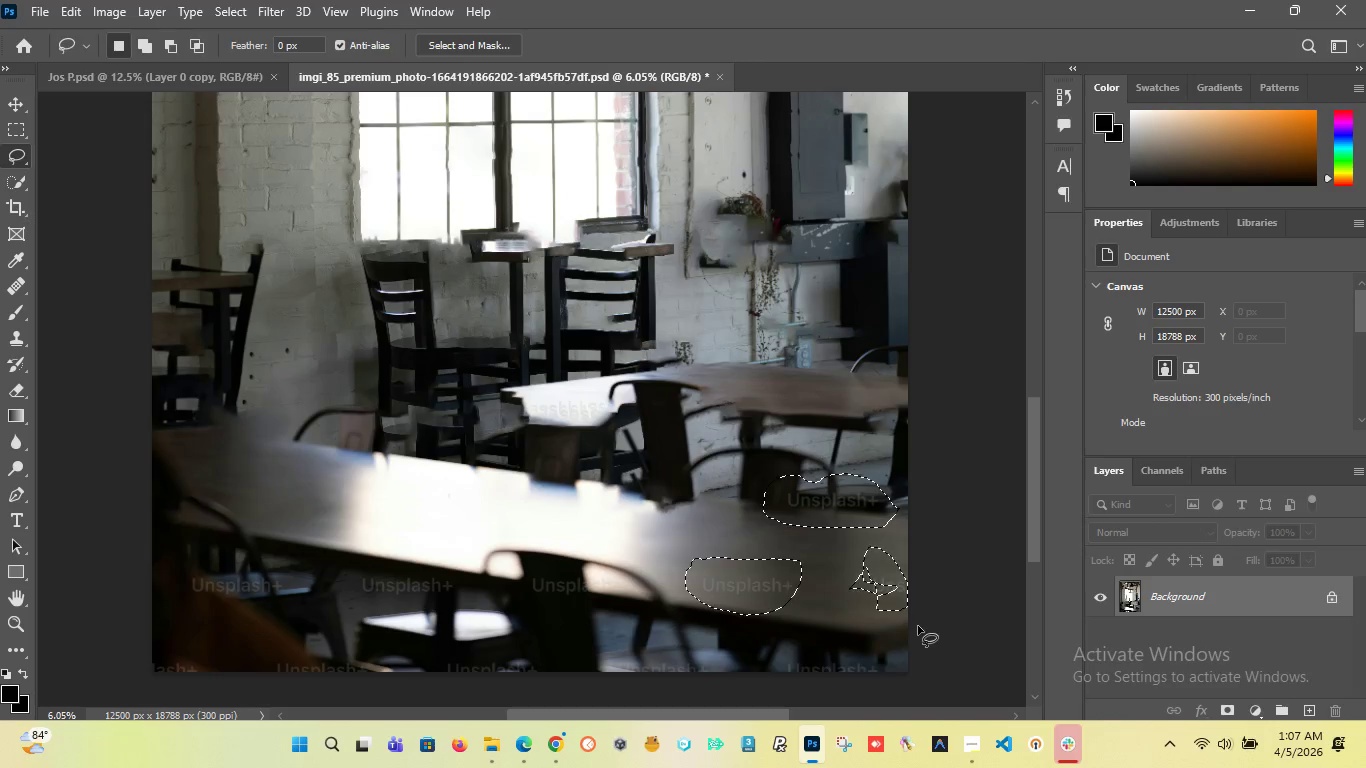 
hold_key(key=ShiftLeft, duration=1.5)
 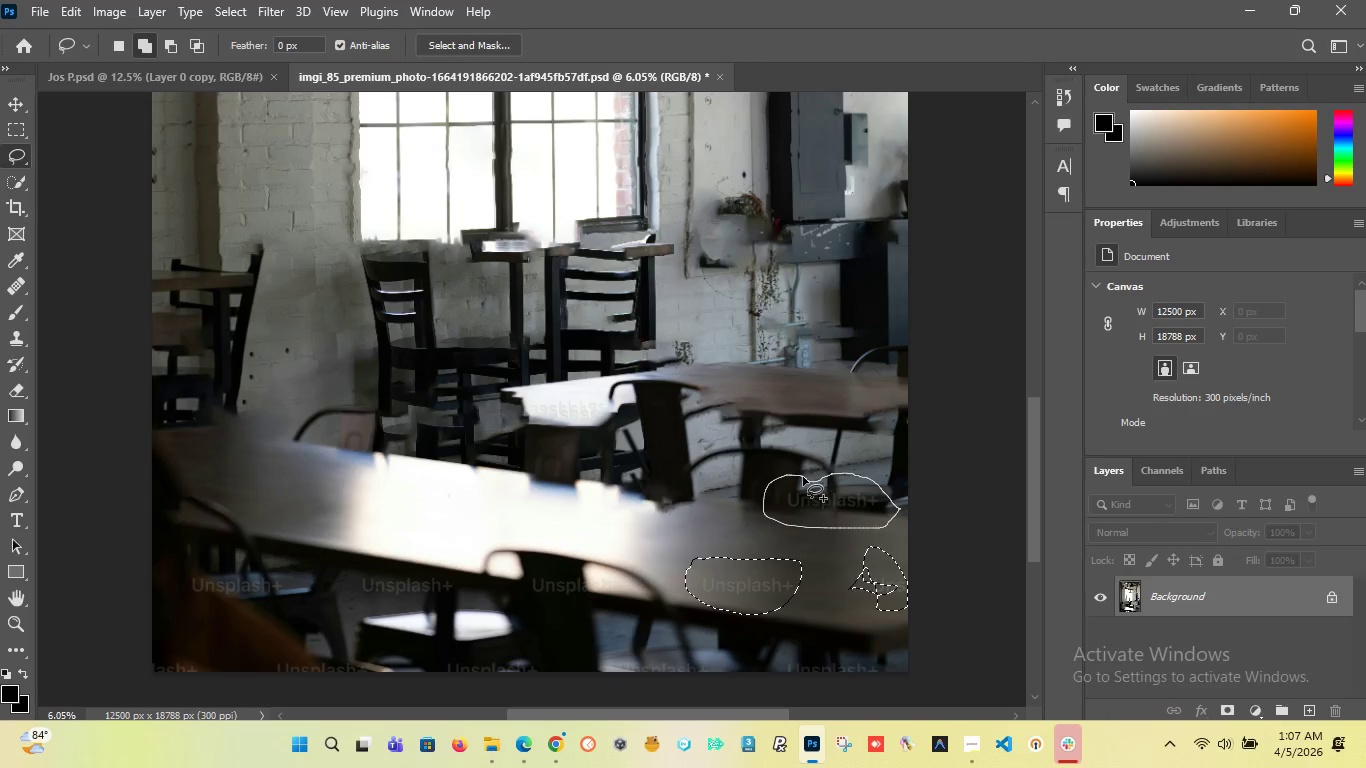 
hold_key(key=ShiftLeft, duration=0.88)
 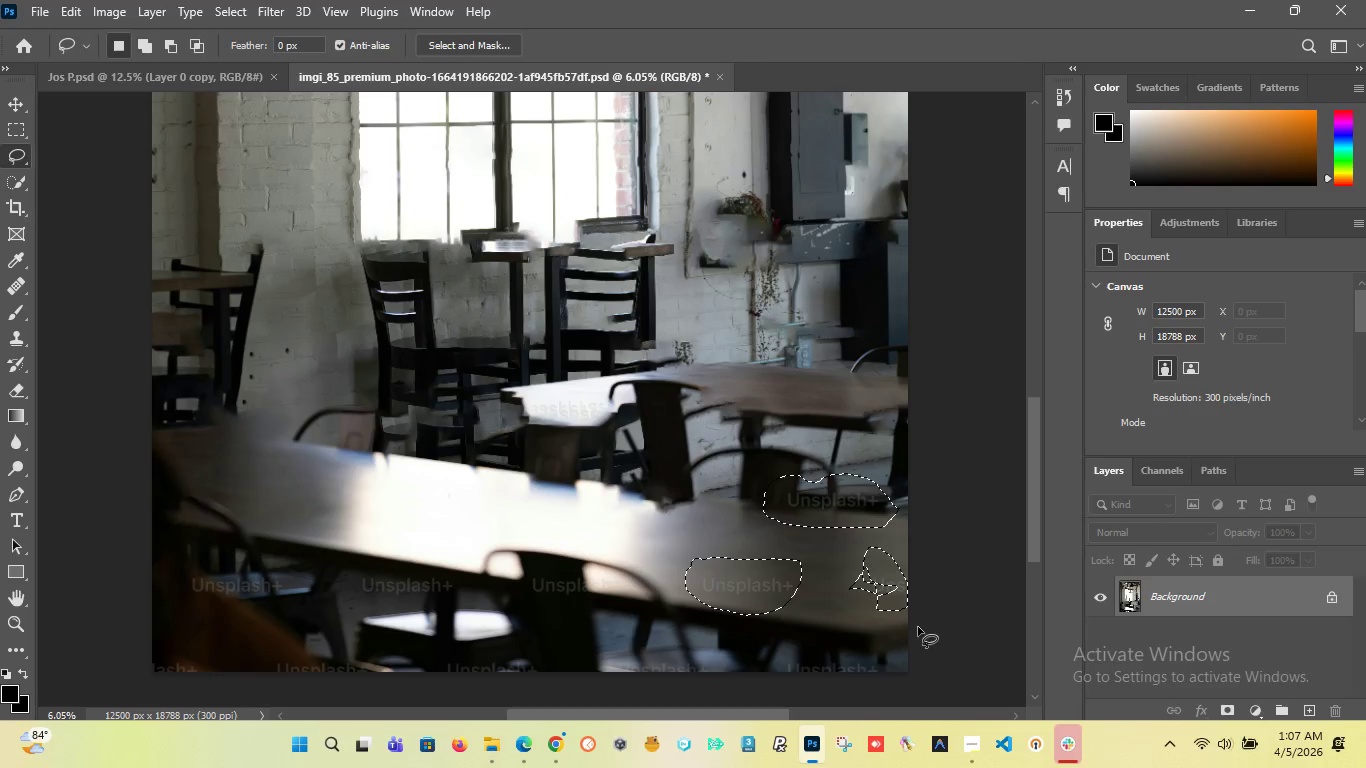 
hold_key(key=ShiftLeft, duration=1.97)
 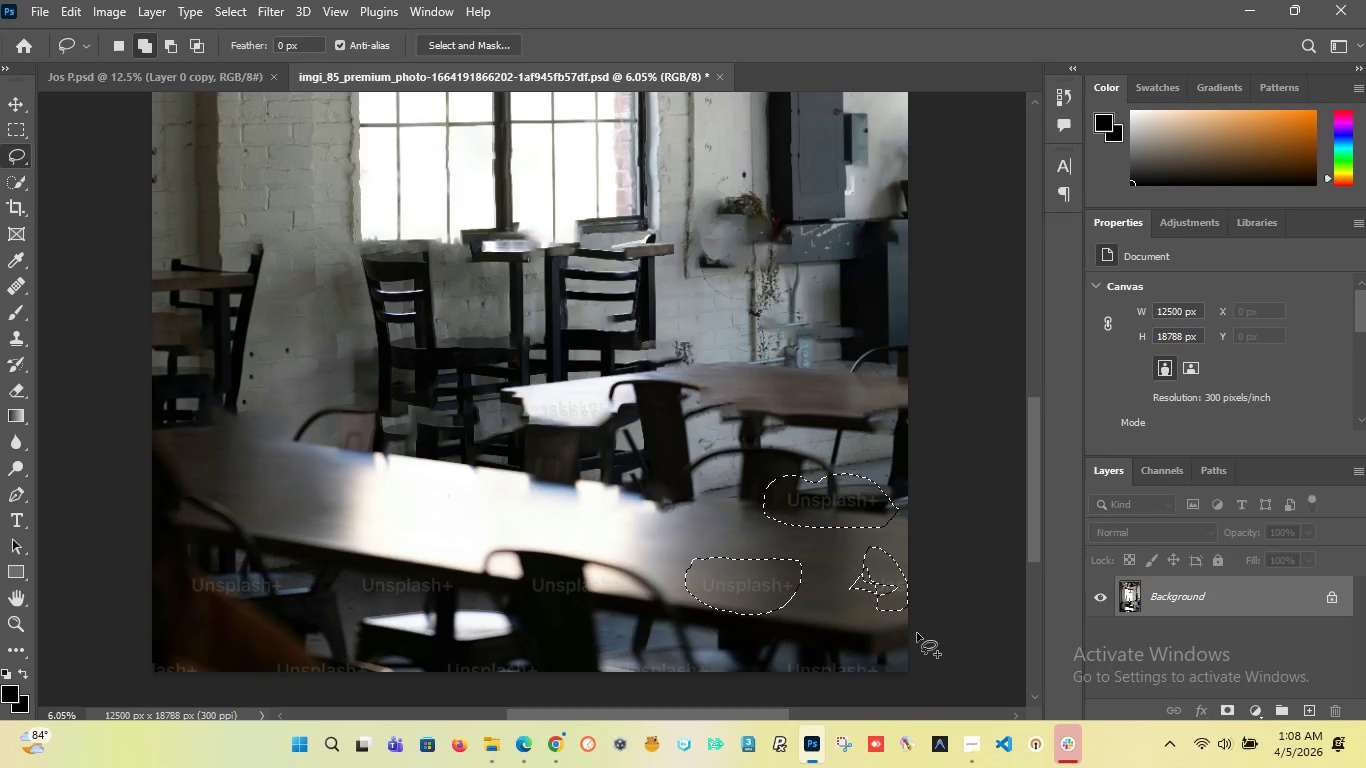 
hold_key(key=ShiftLeft, duration=0.95)
 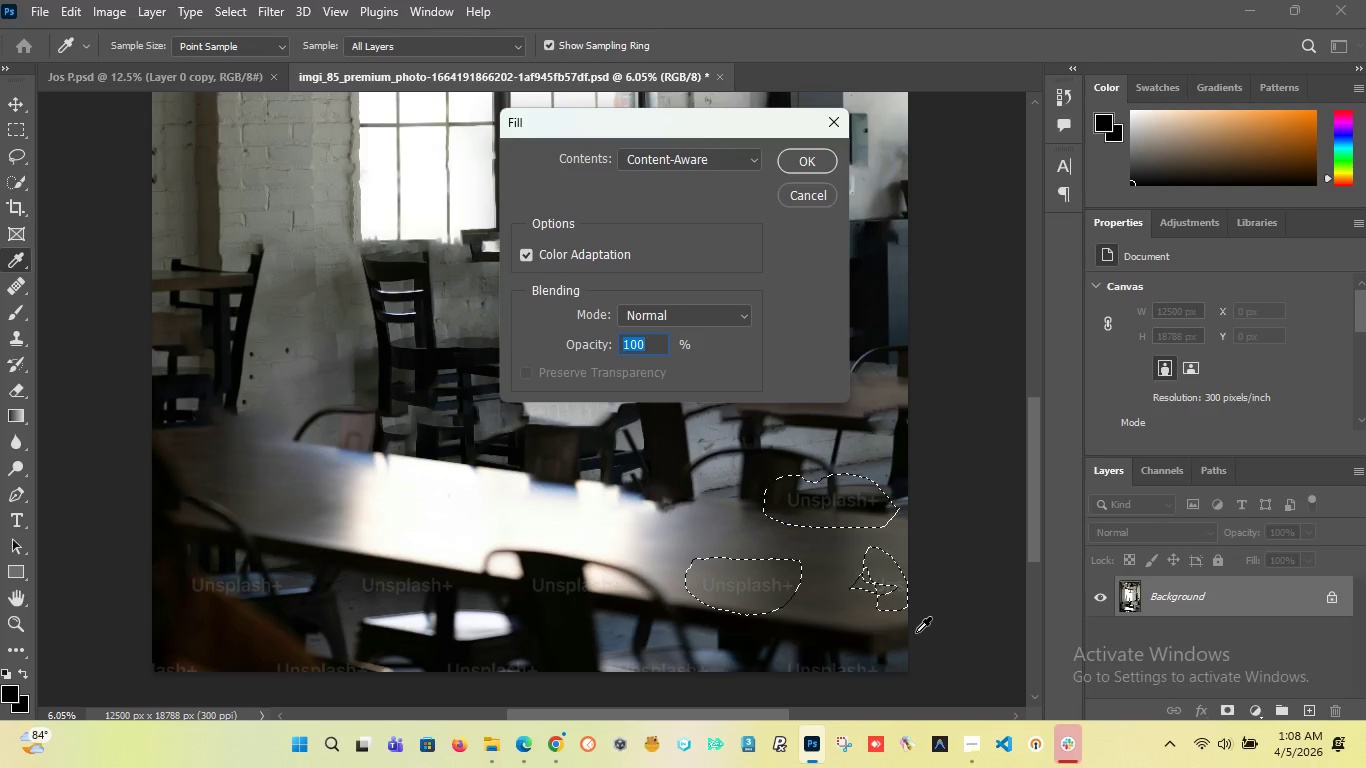 
key(Enter)
 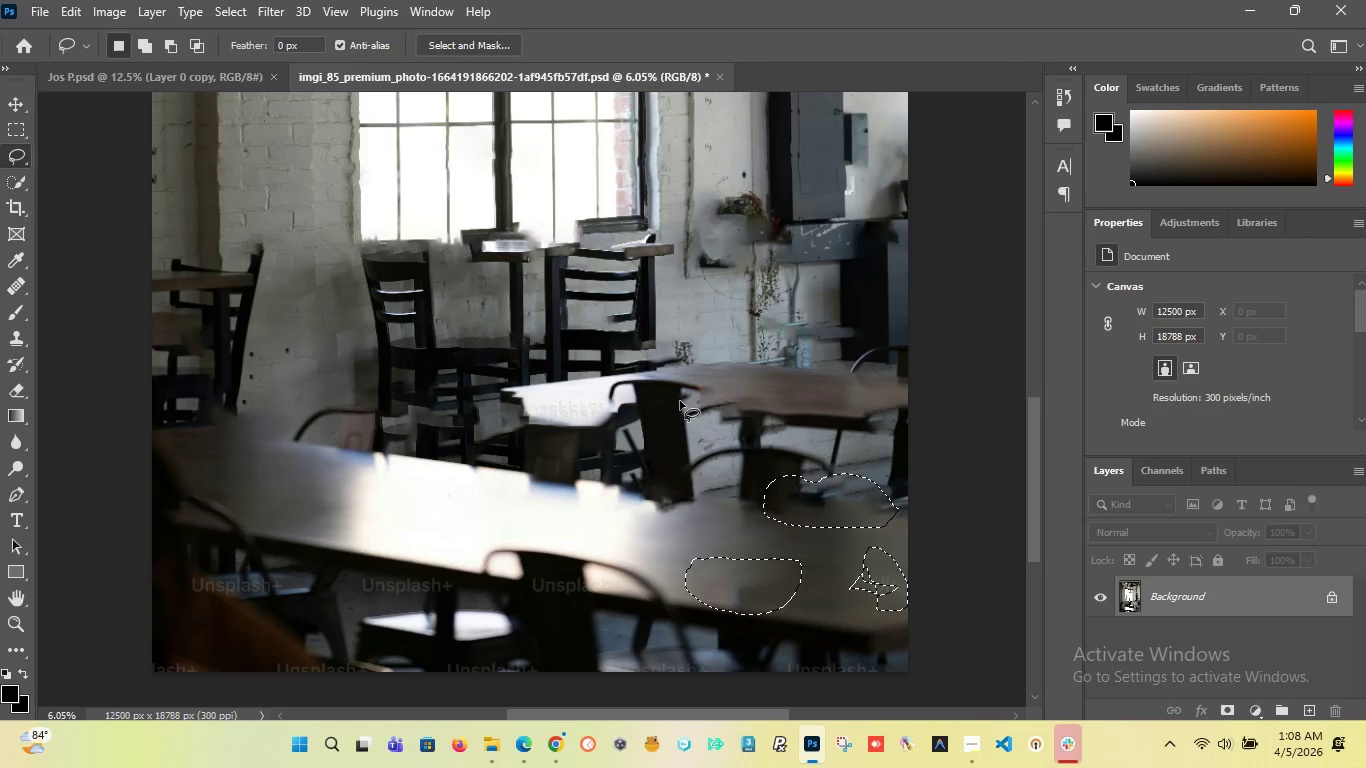 
wait(28.45)
 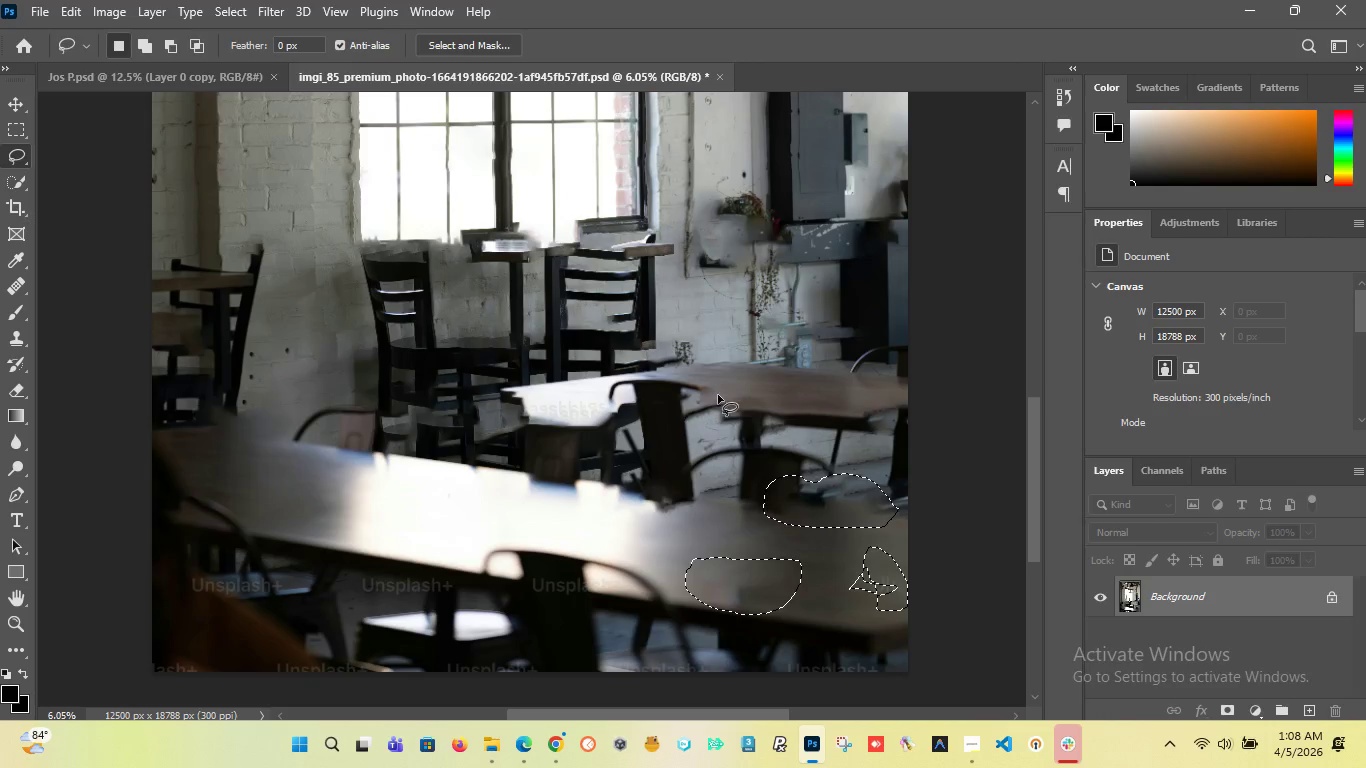 
key(Control+Z)
 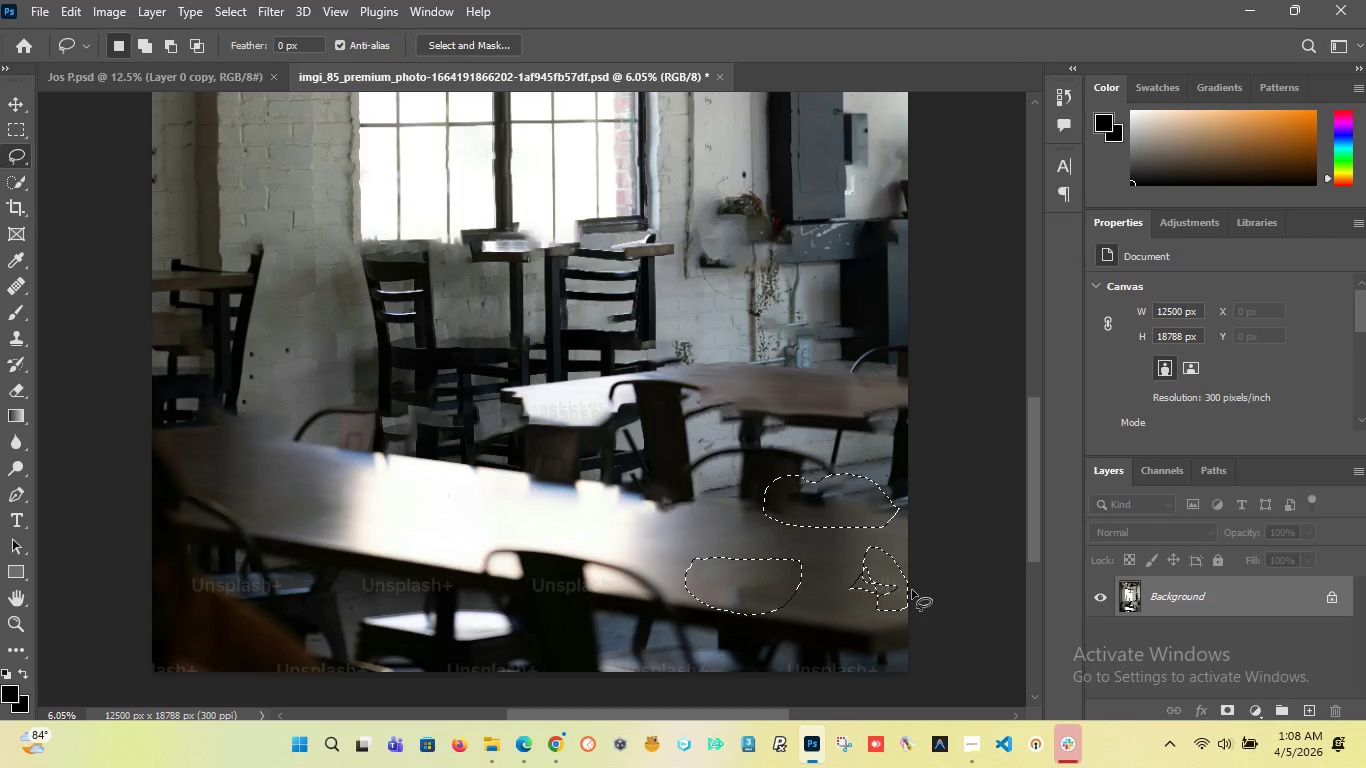 
key(Control+Z)
 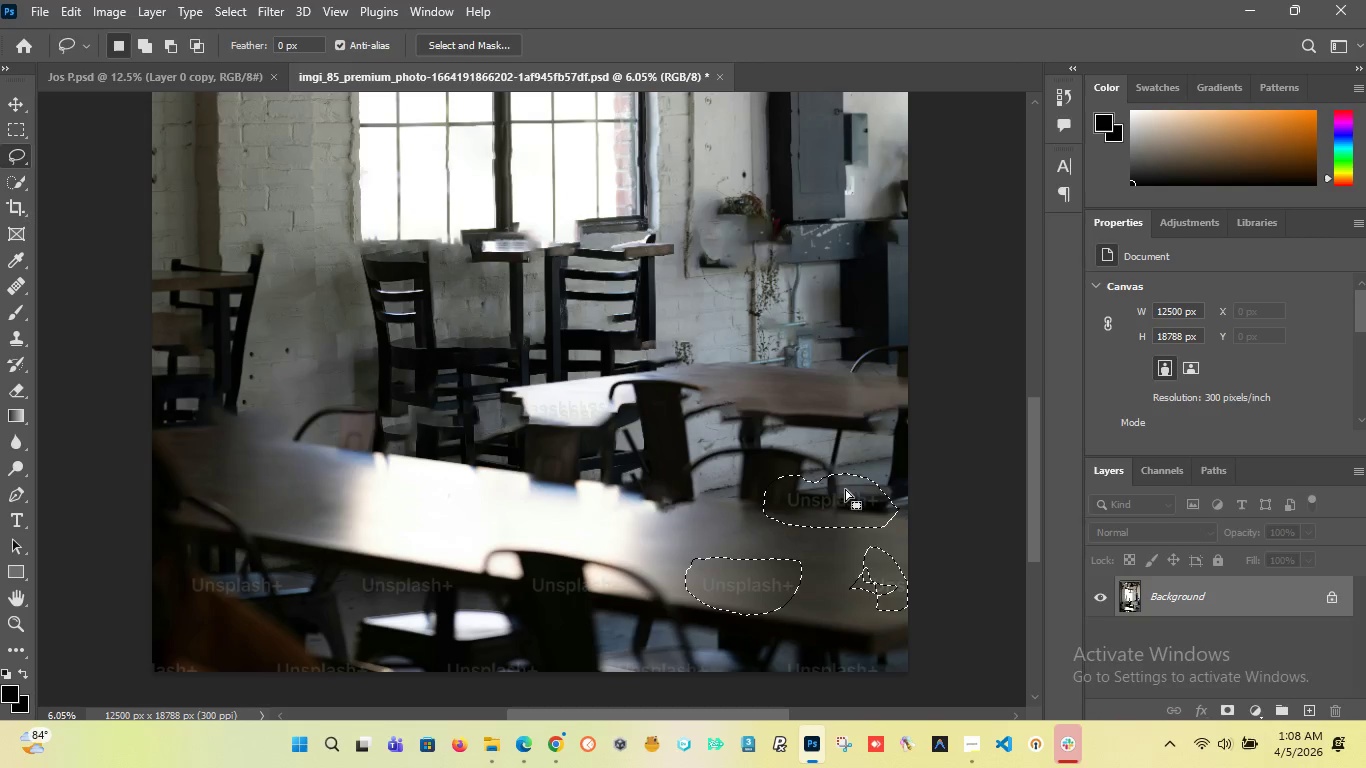 
mouse_move([31, 51])
 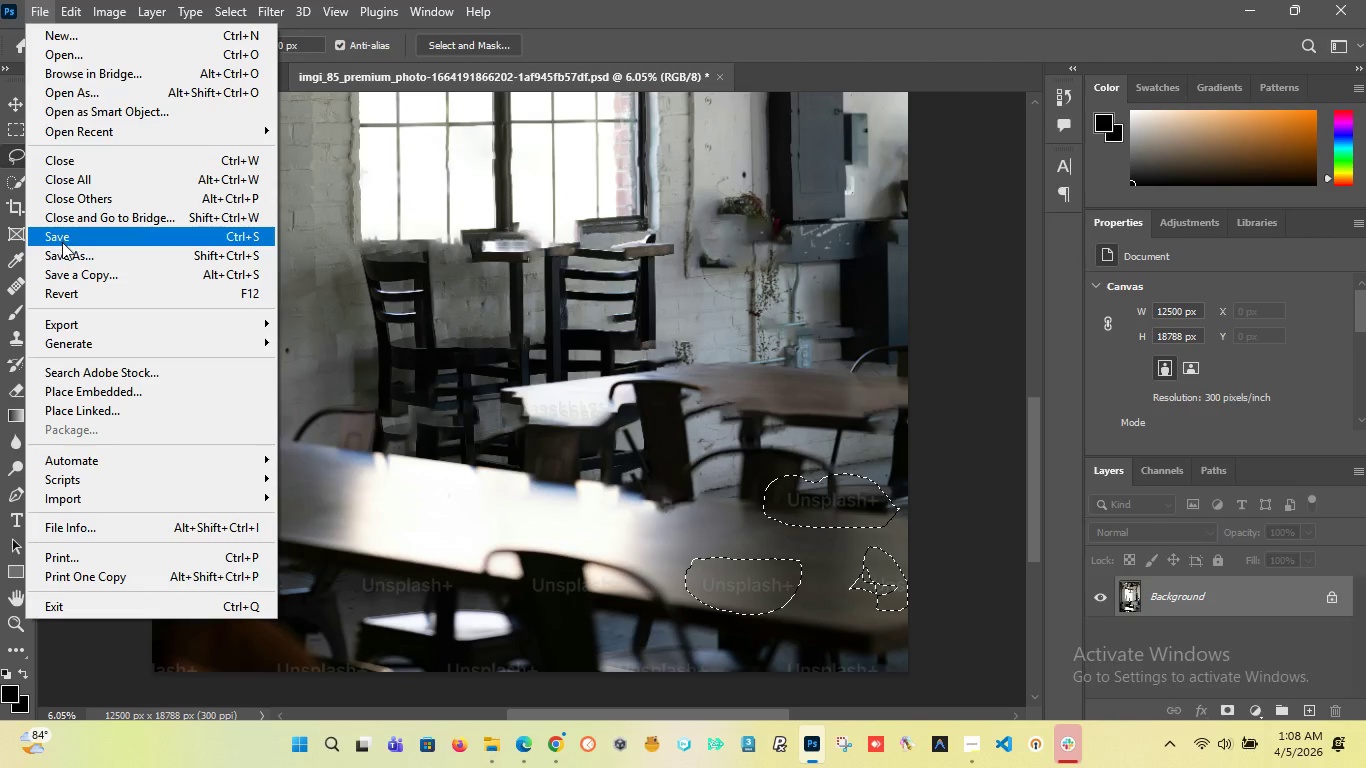 
left_click([62, 242])
 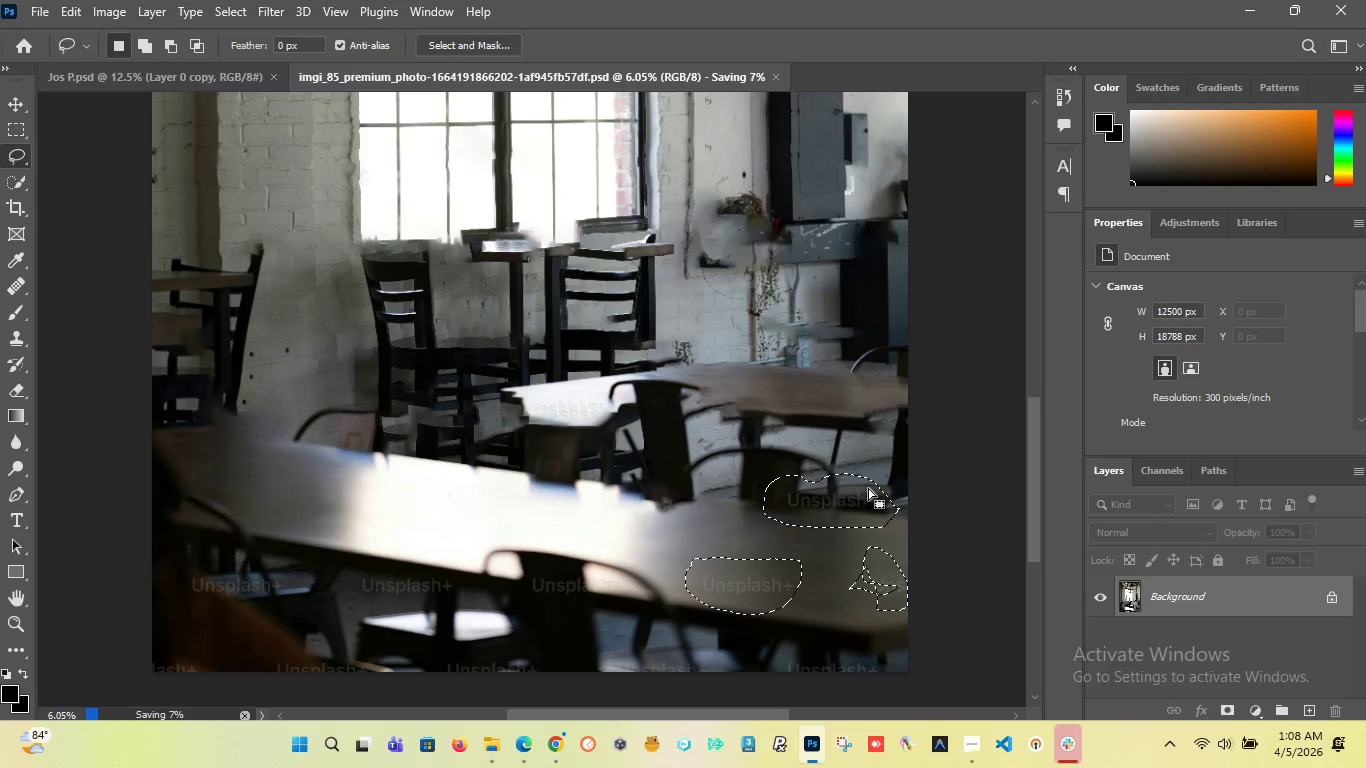 
left_click([853, 484])
 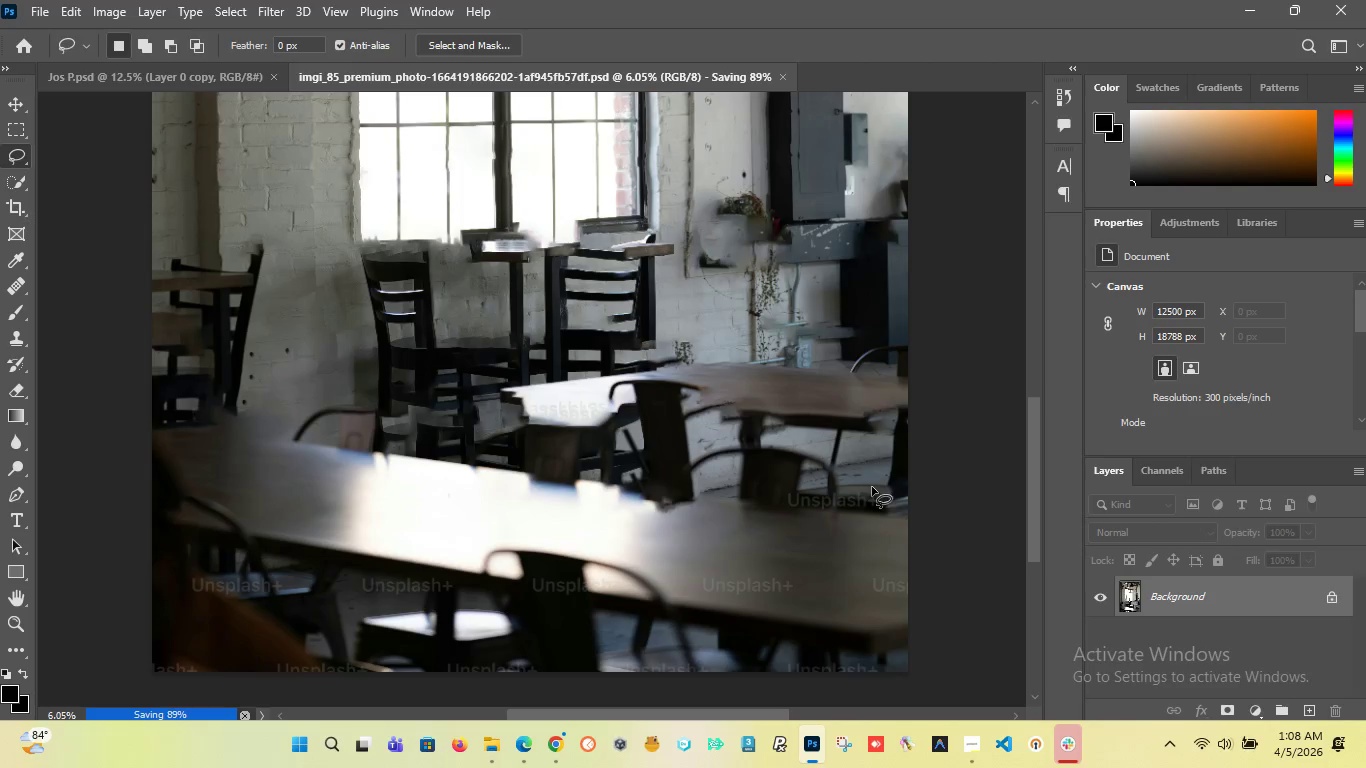 
left_click_drag(start_coordinate=[884, 478], to_coordinate=[876, 469])
 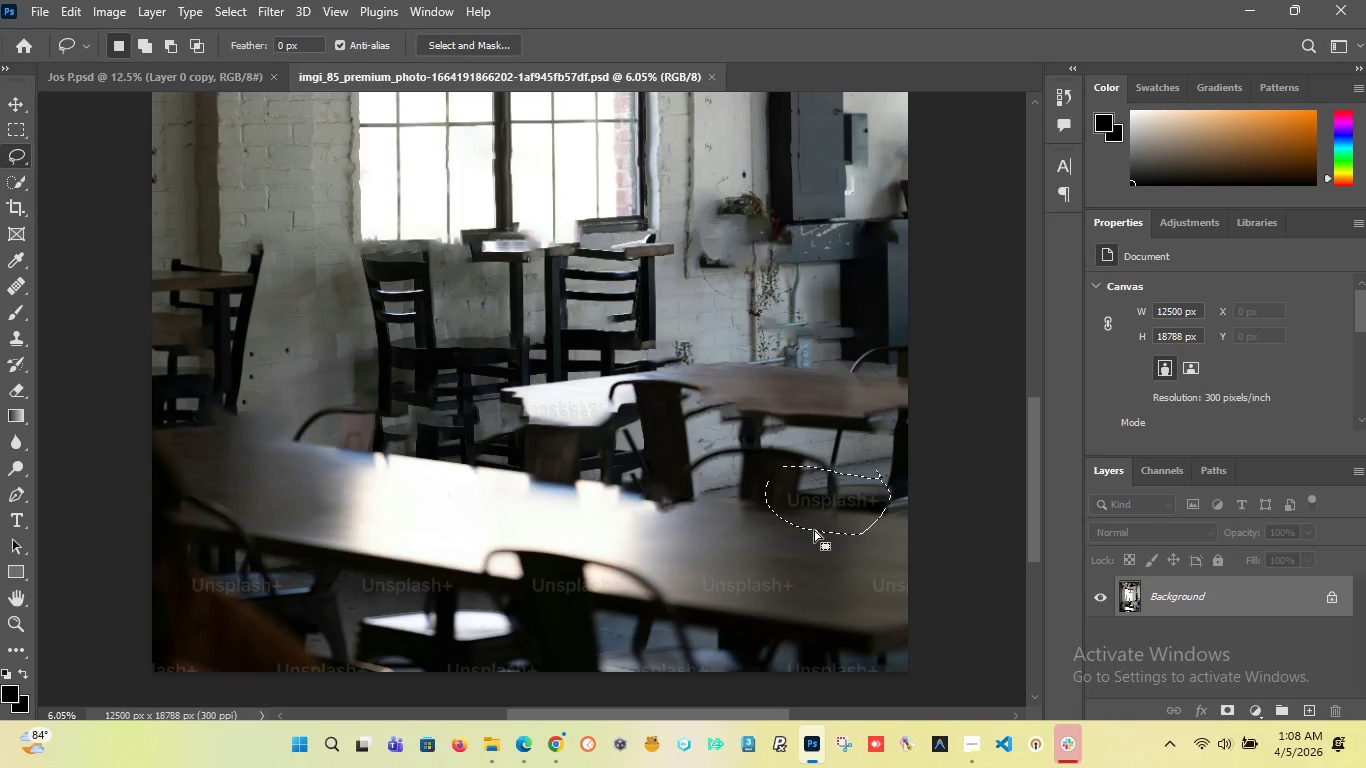 
key(Shift+F5)
 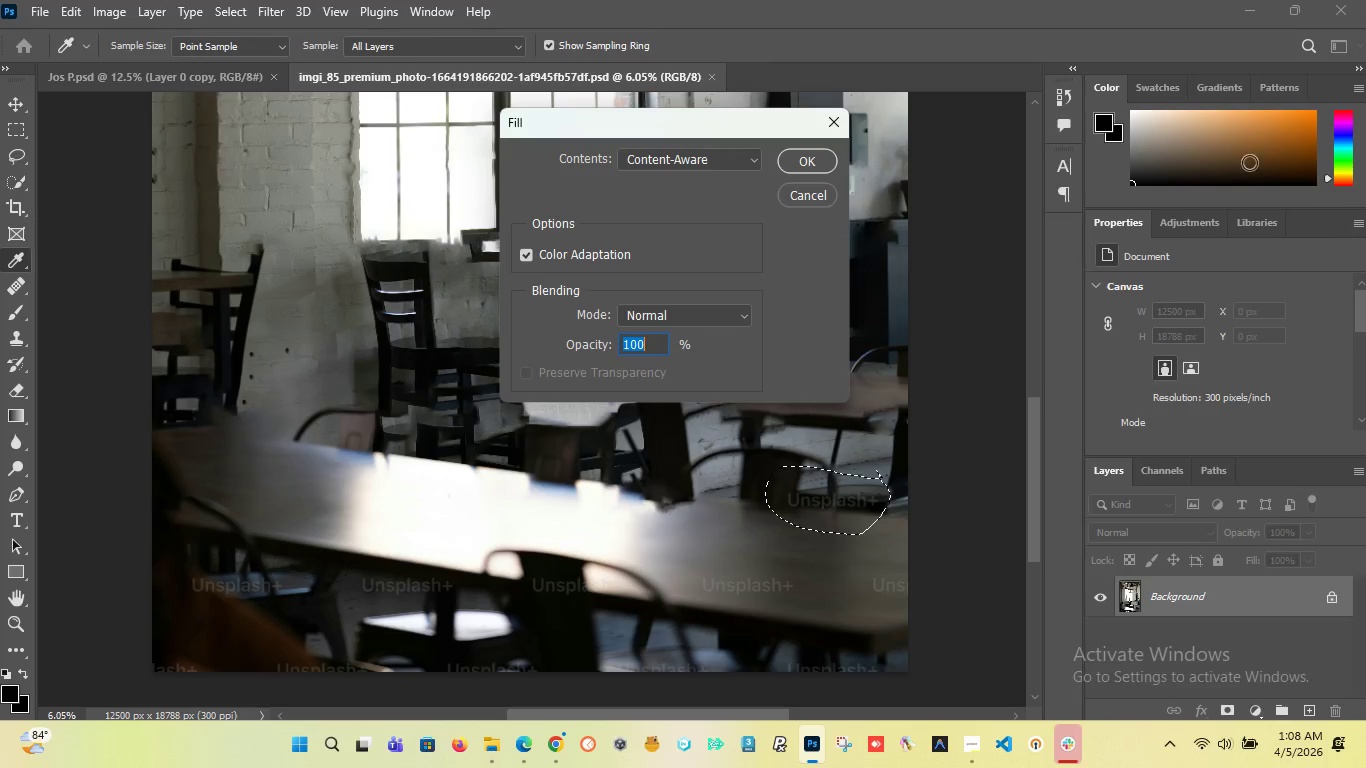 
left_click([806, 163])
 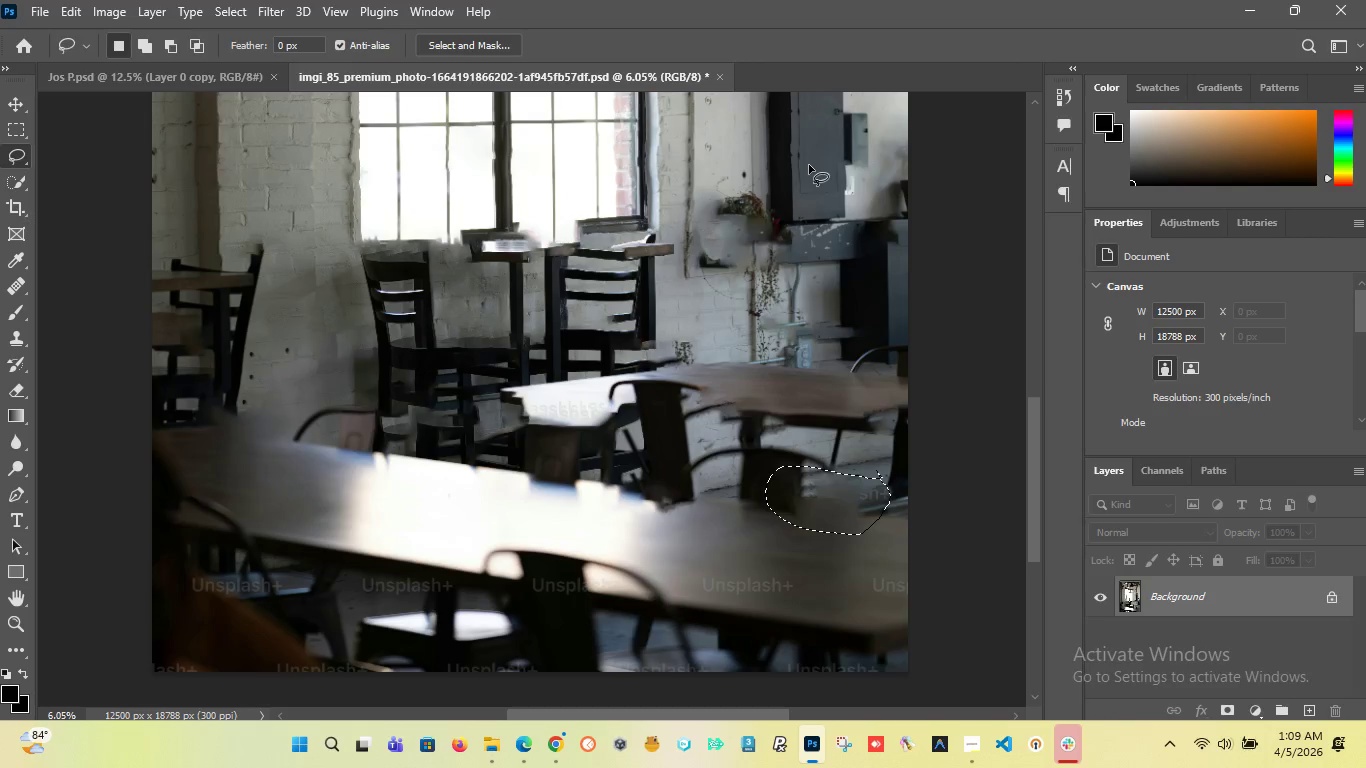 
wait(40.27)
 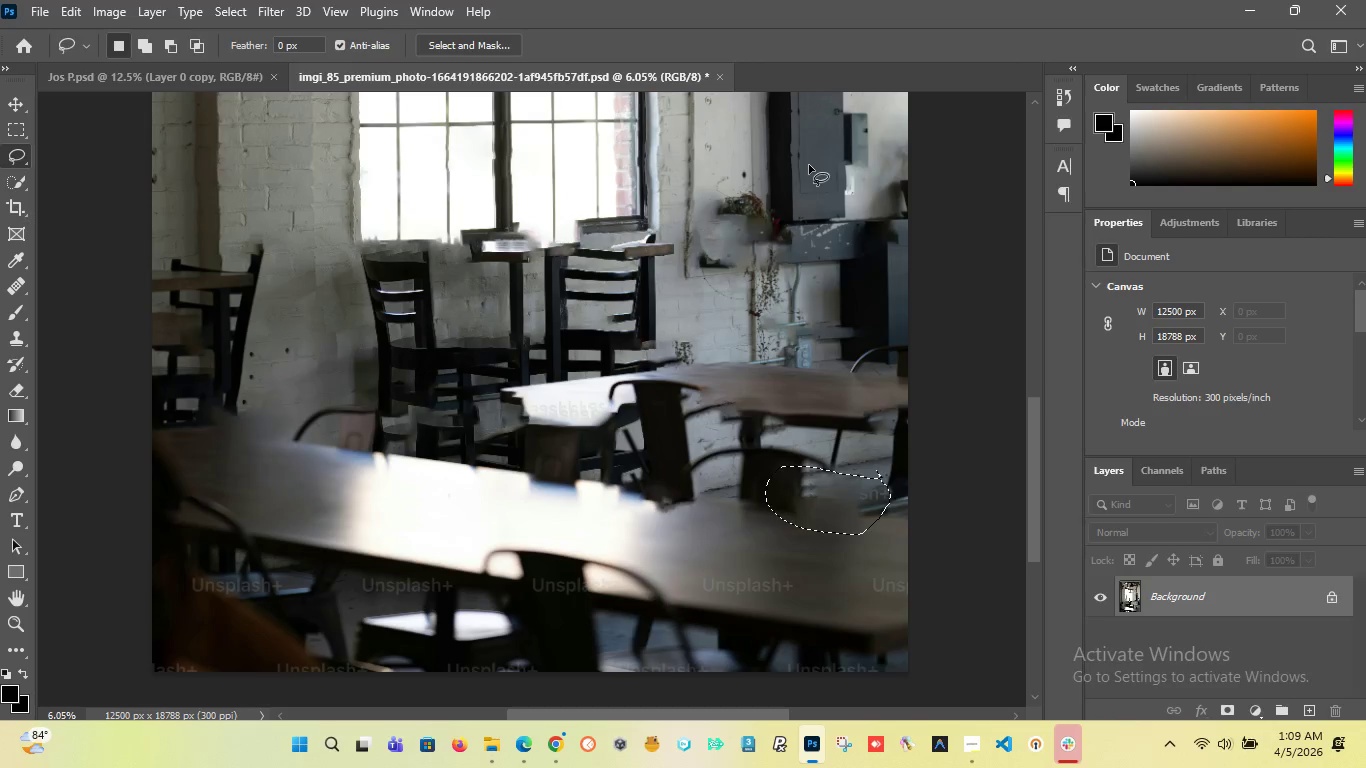 
key(Control+Z)
 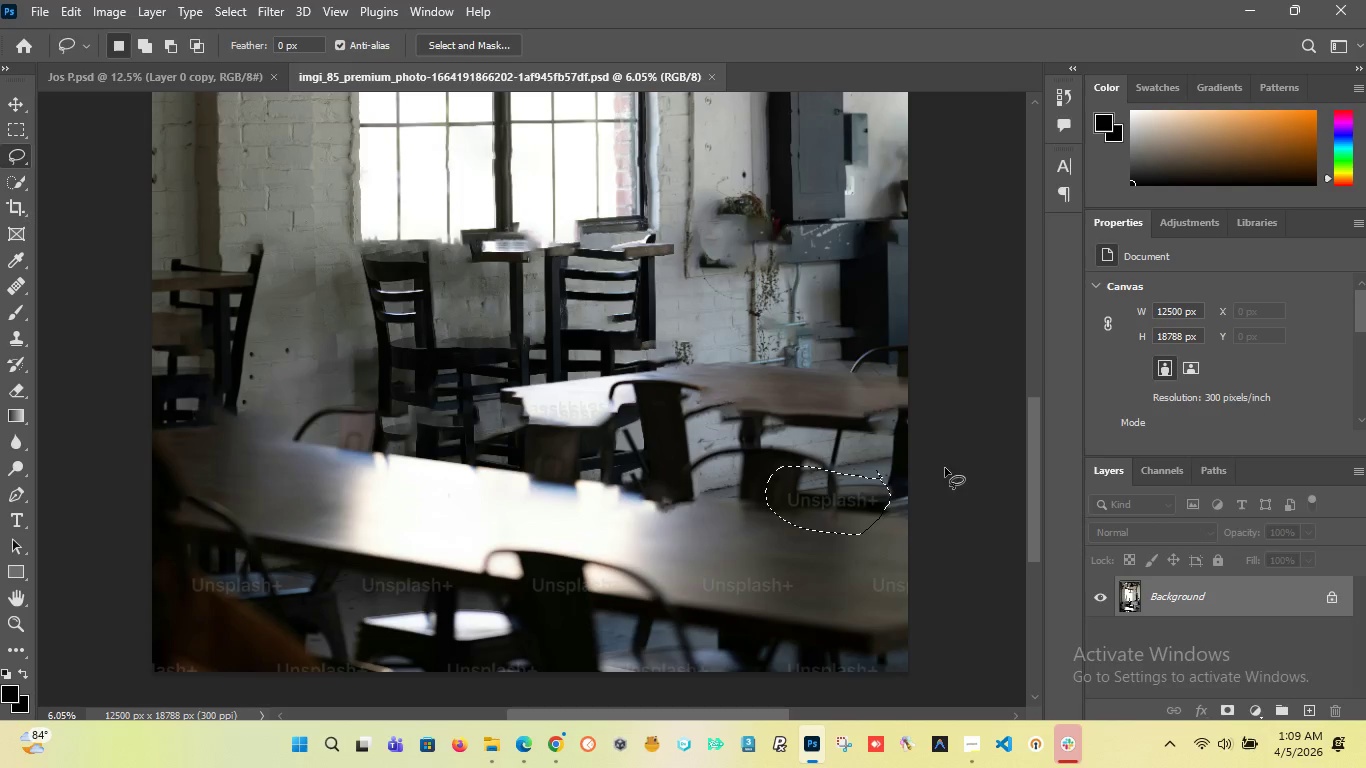 
left_click([872, 509])
 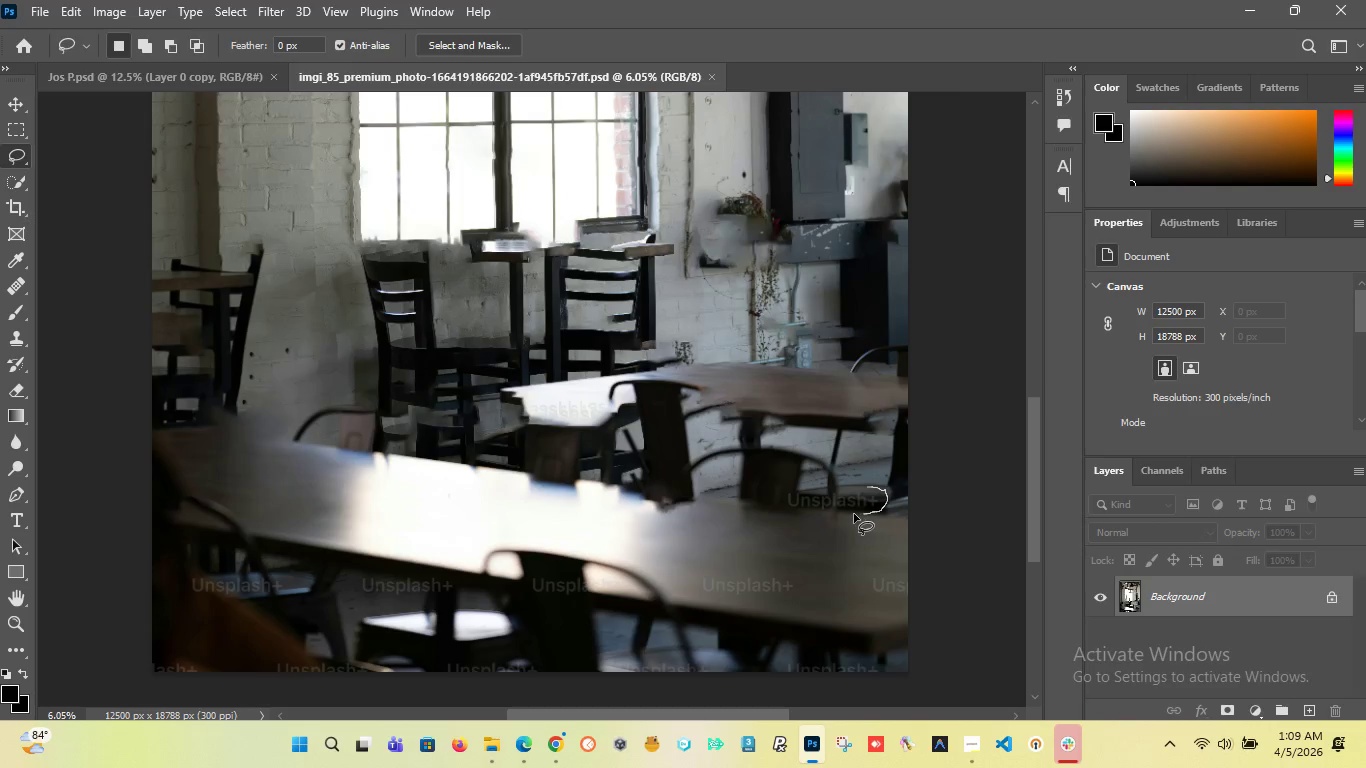 
wait(10.7)
 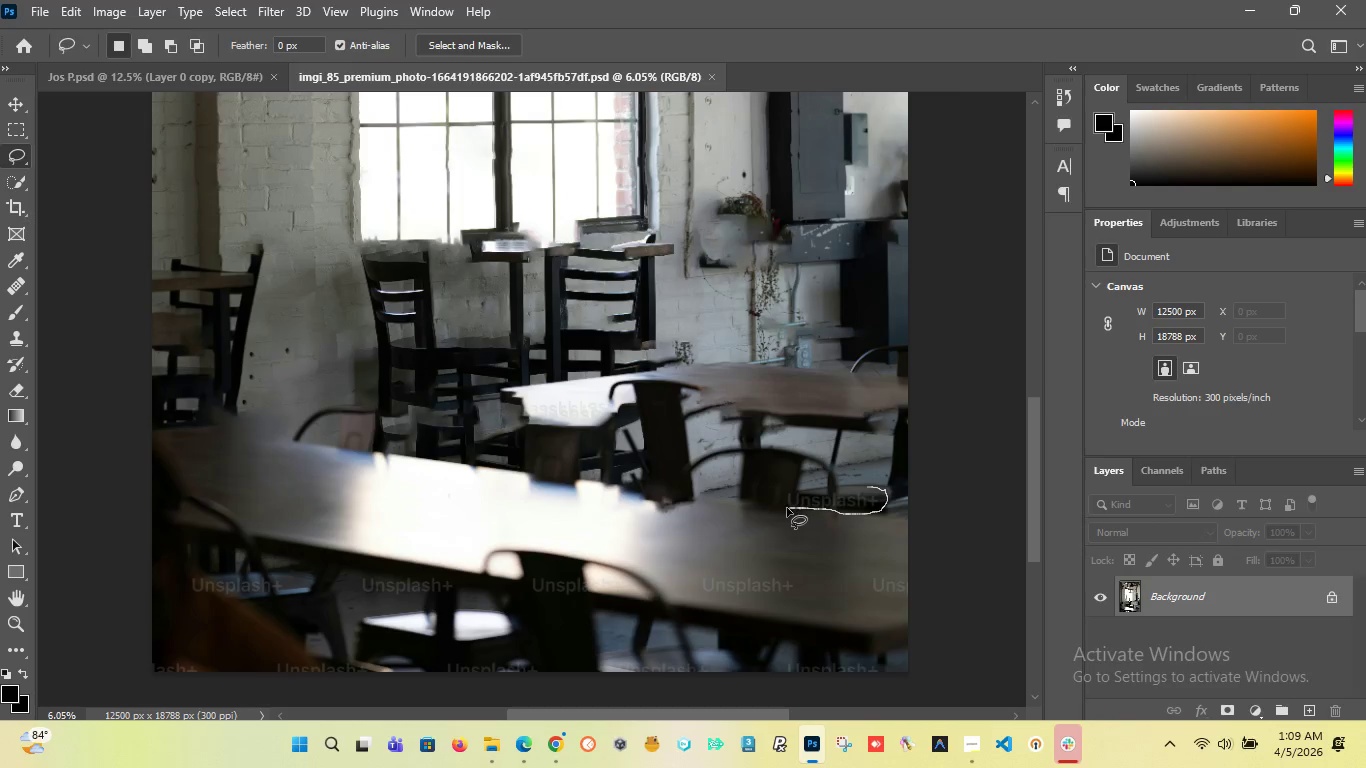 
key(Shift+F5)
 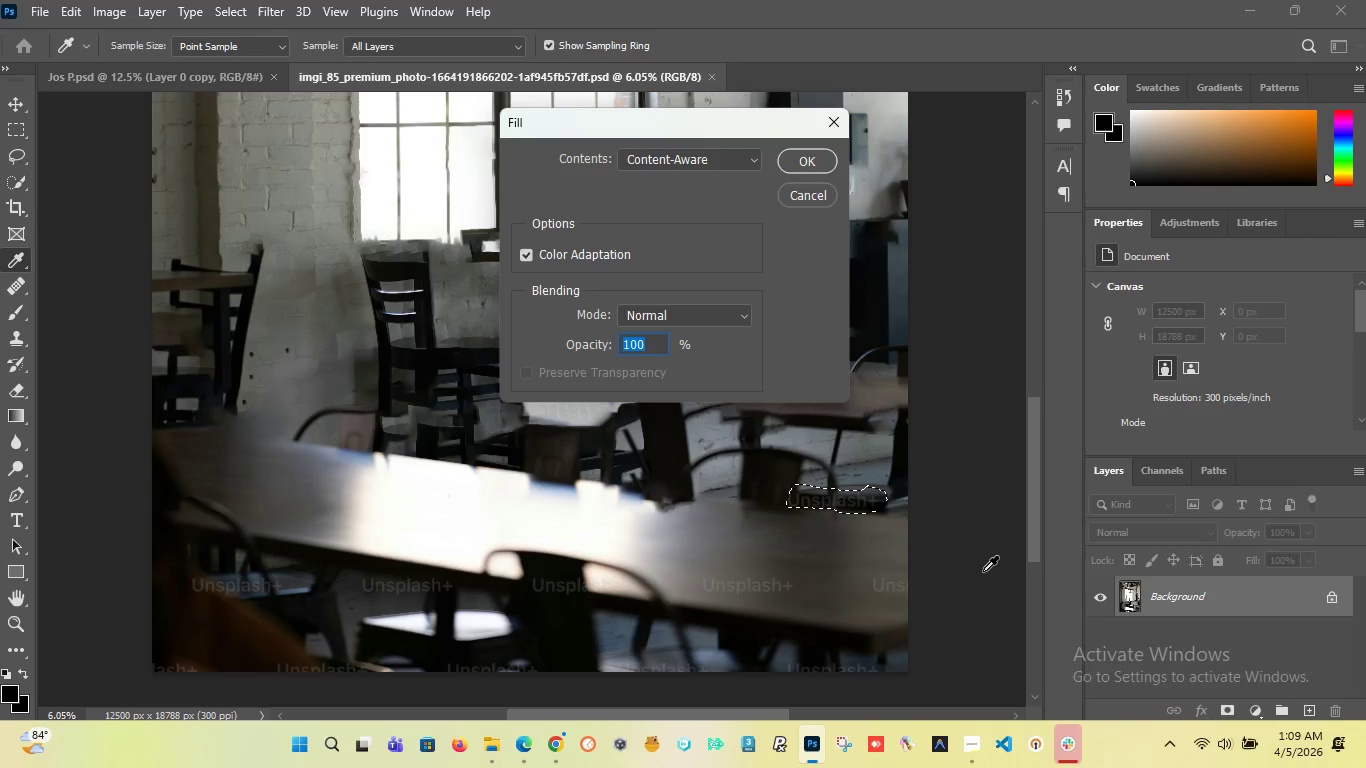 
key(Enter)
 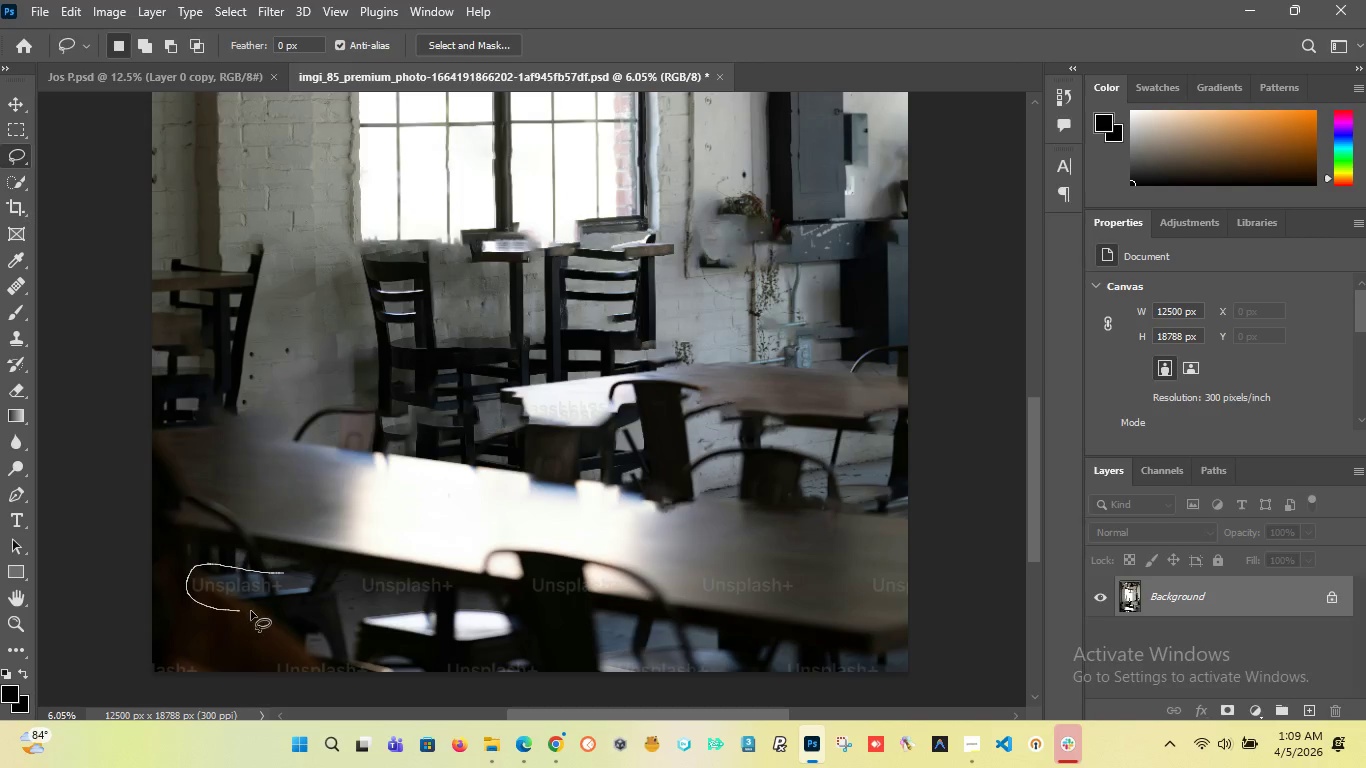 
wait(15.58)
 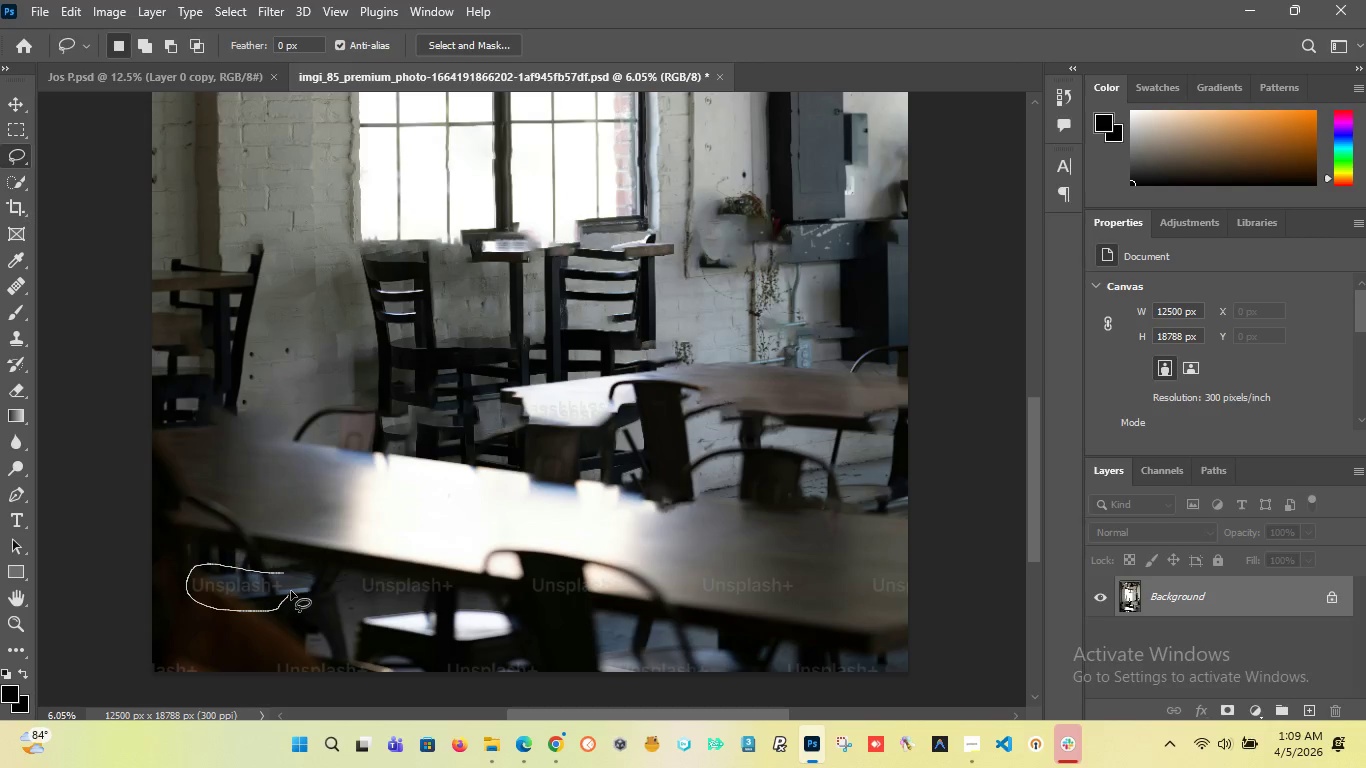 
key(Shift+F5)
 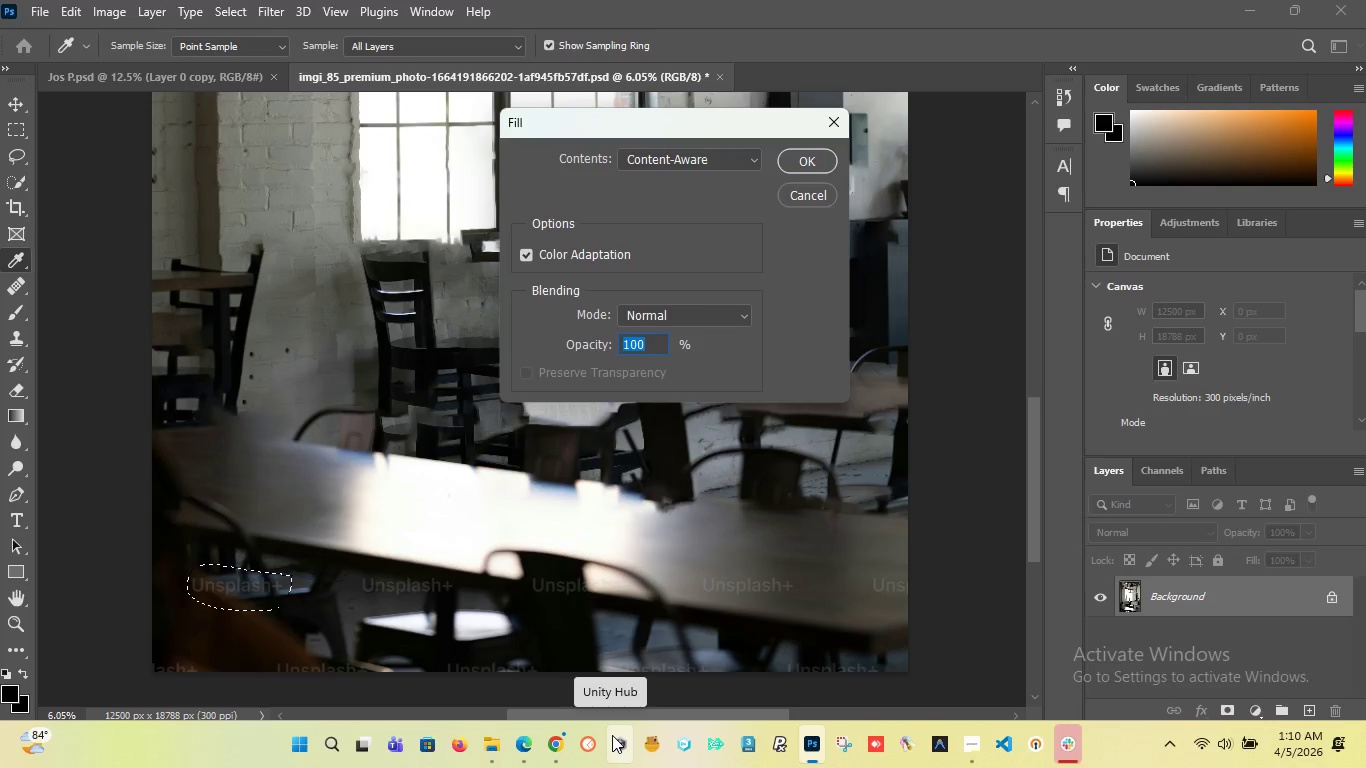 
key(Shift+ShiftRight)
 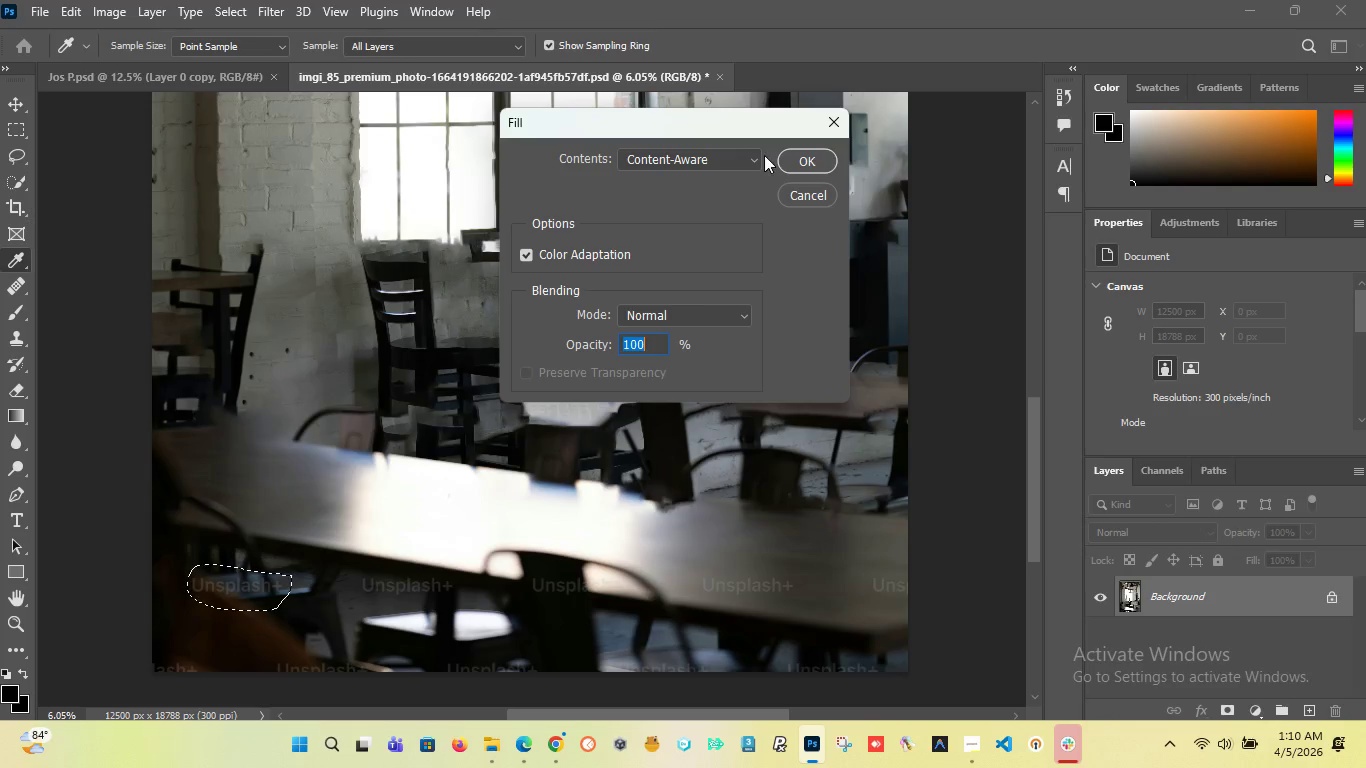 
left_click([810, 164])
 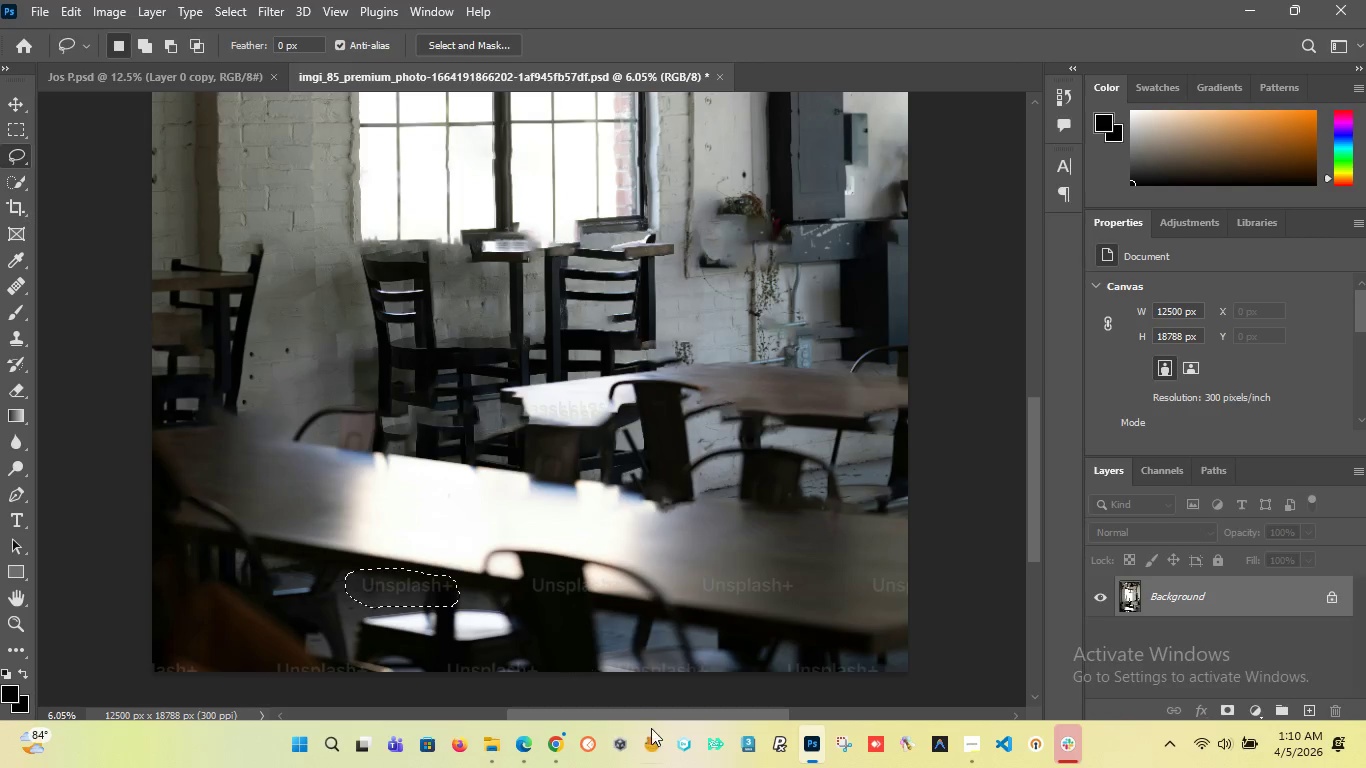 
wait(25.89)
 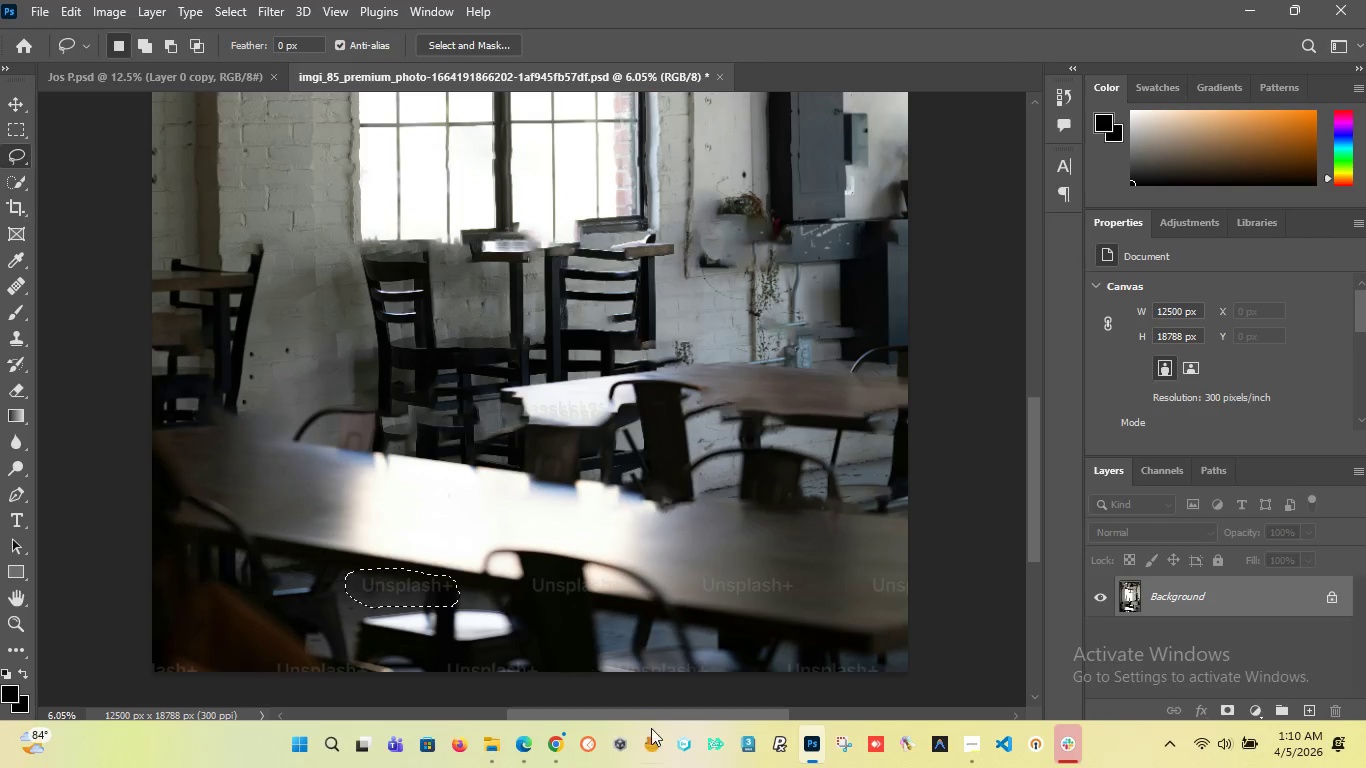 
hold_key(key=ShiftLeft, duration=0.42)
 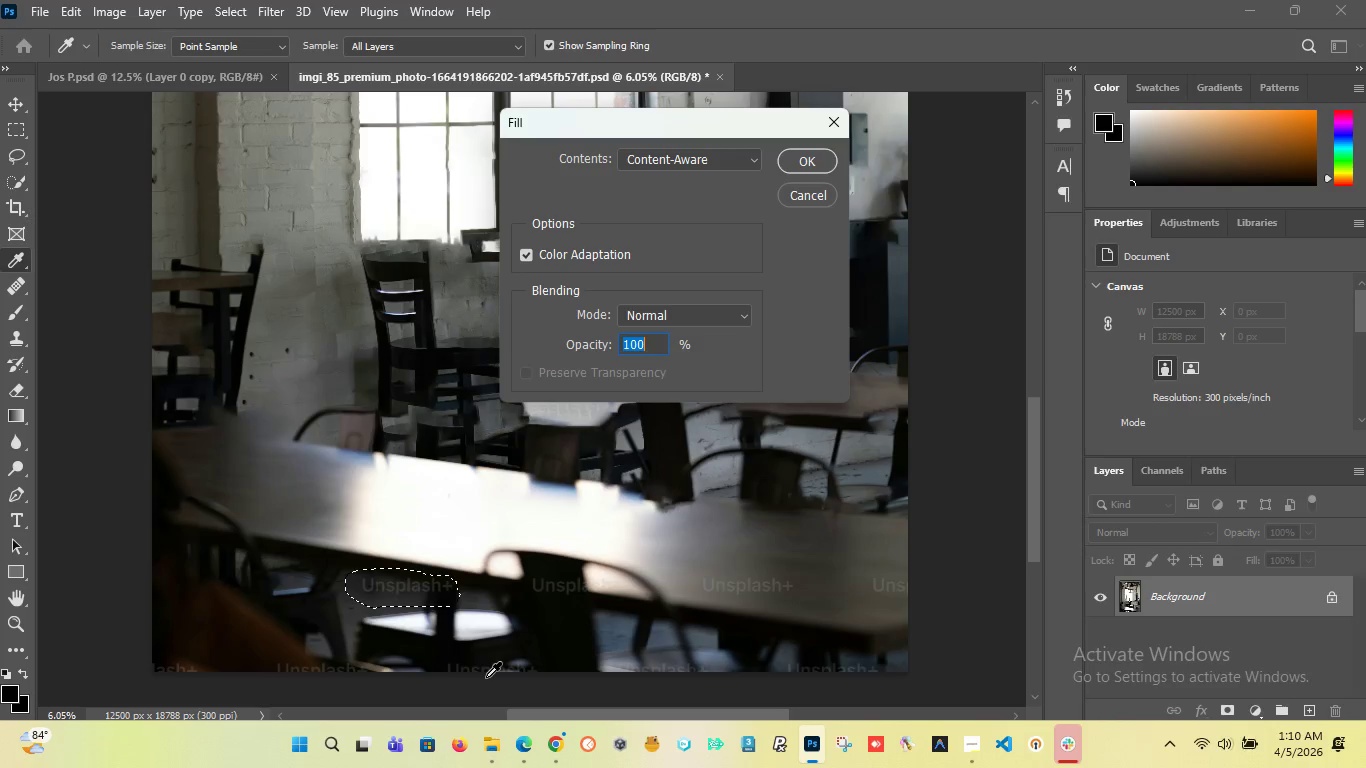 
hold_key(key=F5, duration=23.52)
 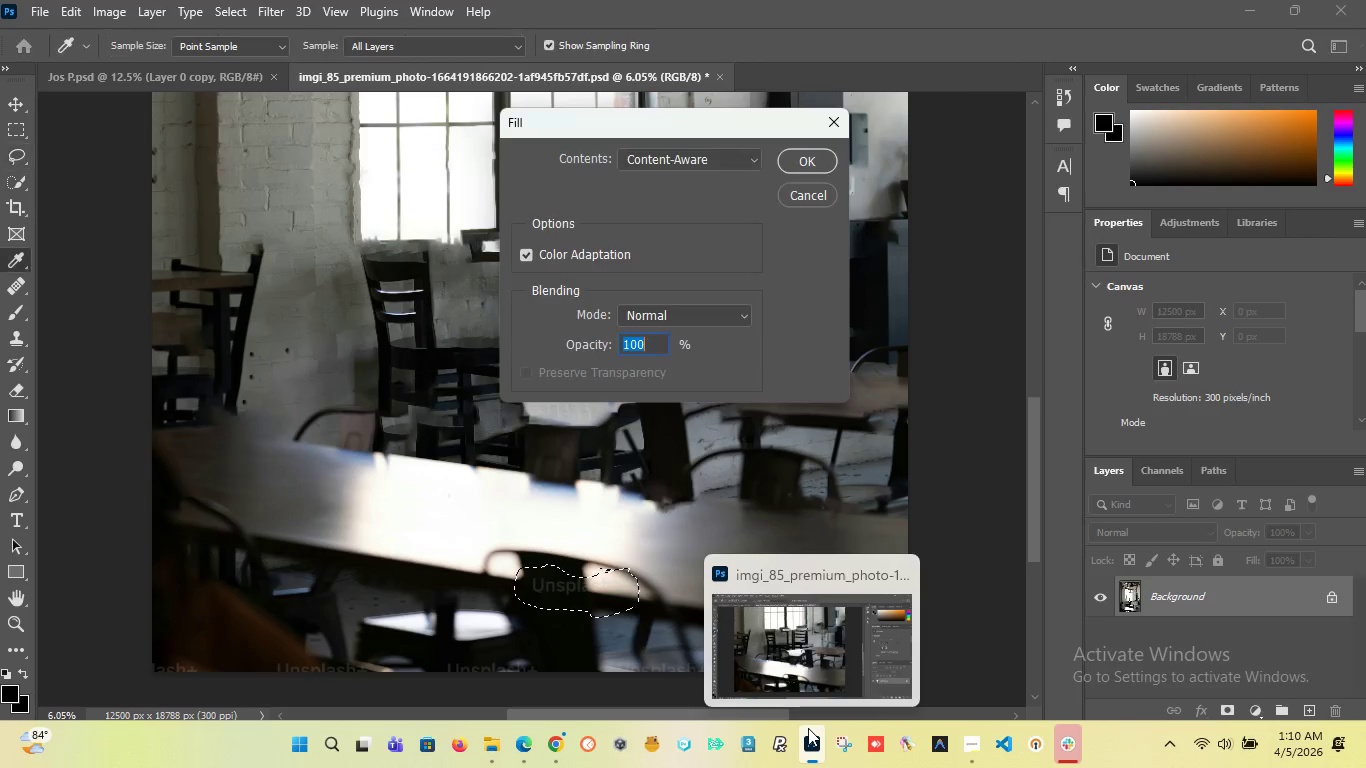 
key(Enter)
 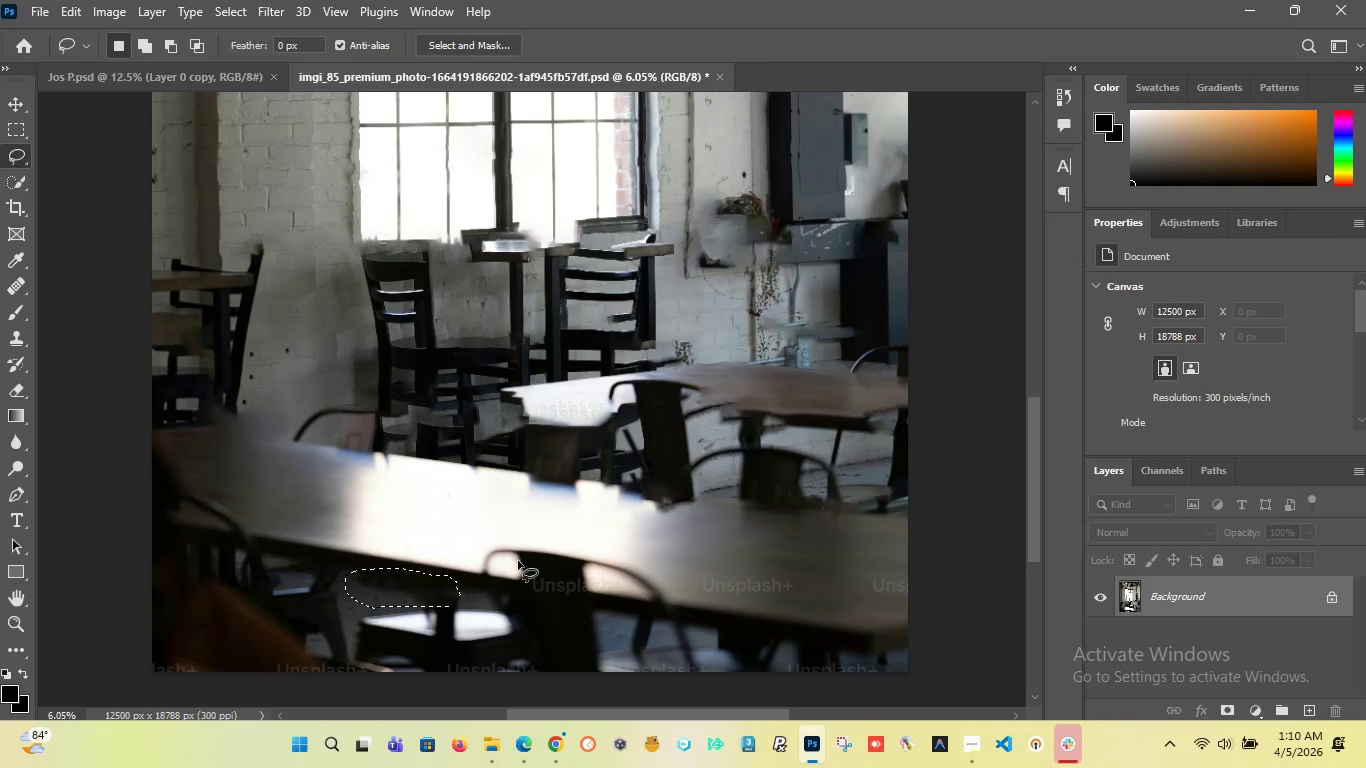 
left_click_drag(start_coordinate=[617, 570], to_coordinate=[597, 567])
 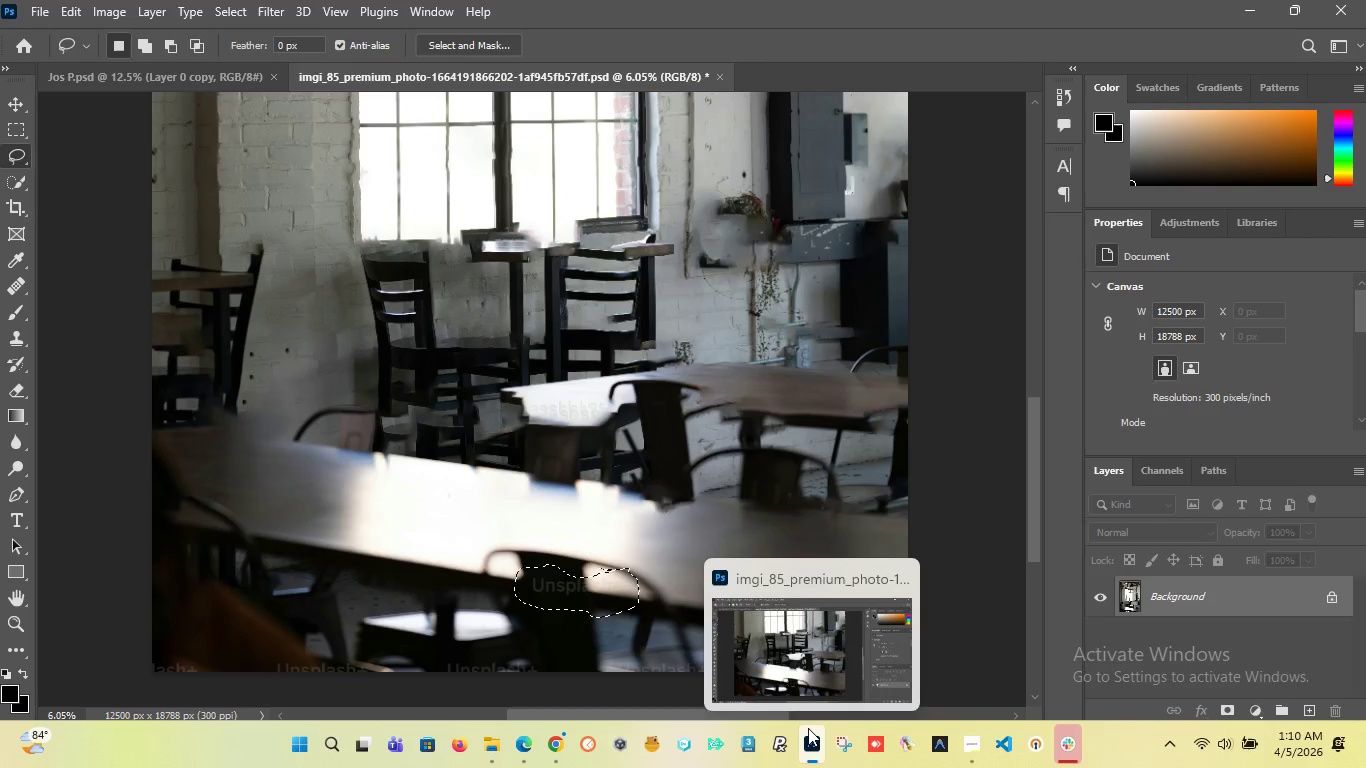 
hold_key(key=ShiftLeft, duration=0.95)
 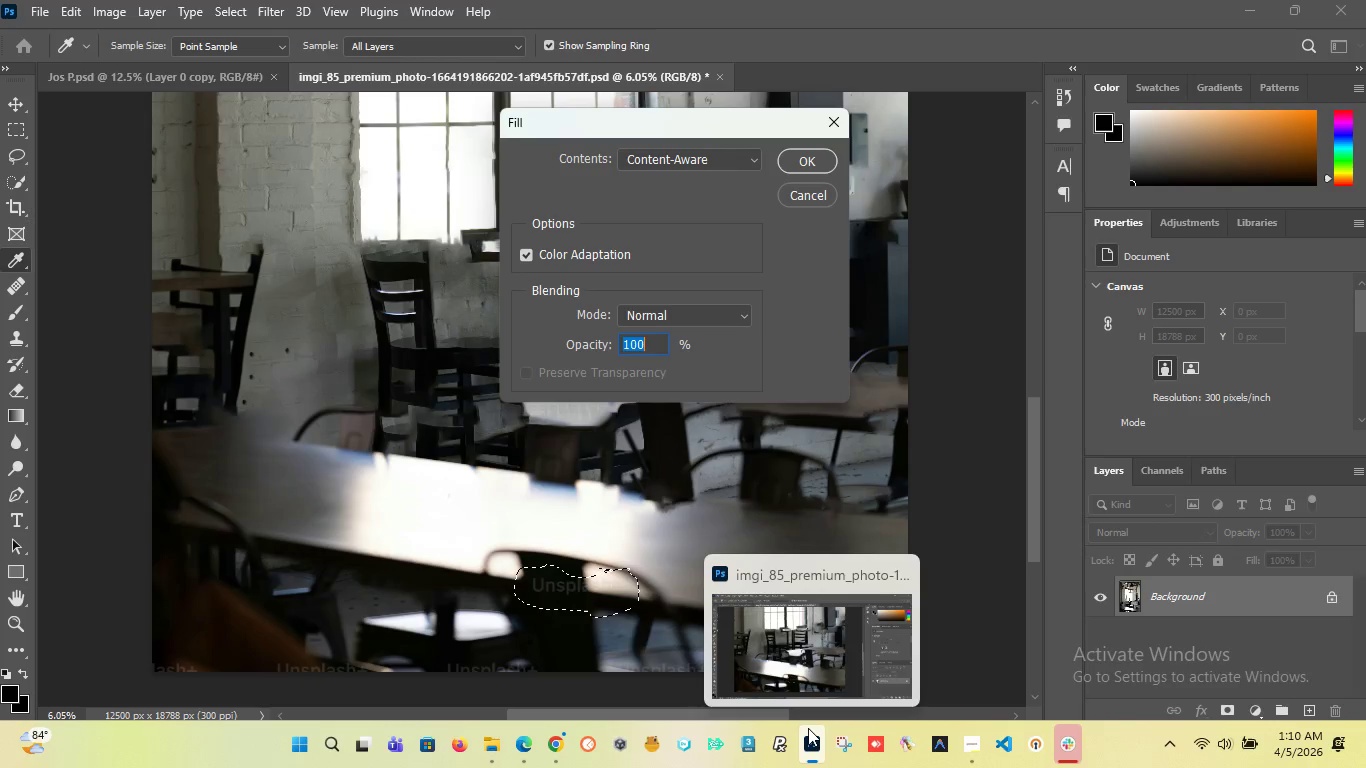 
key(Enter)
 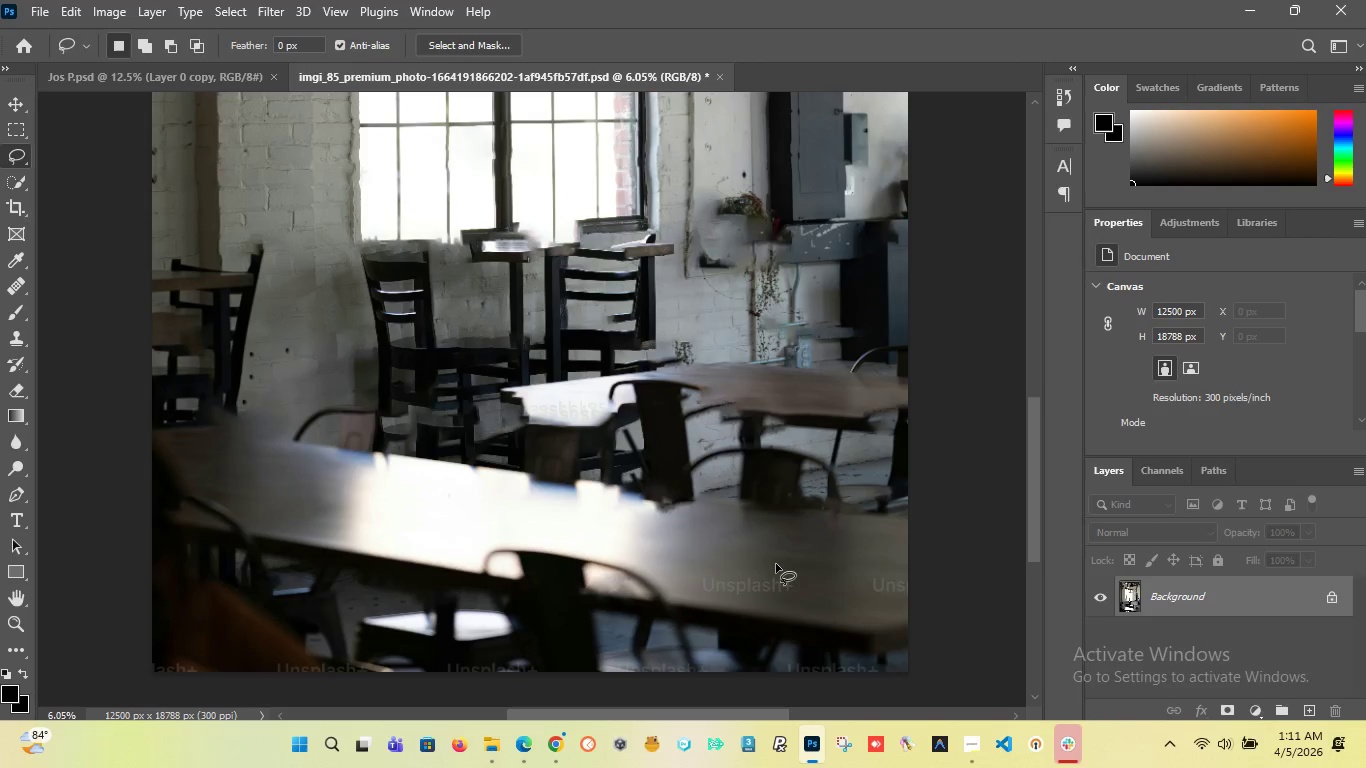 
wait(19.72)
 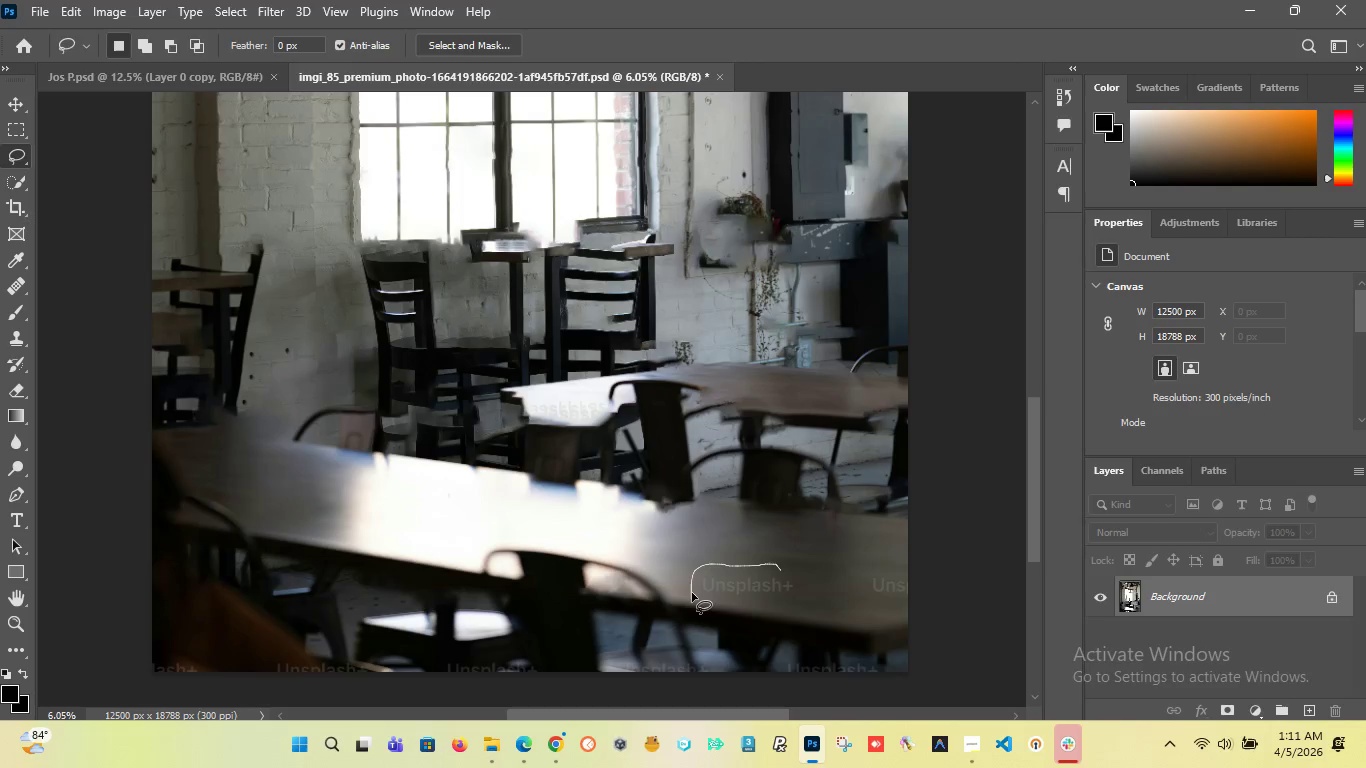 
key(Shift+F5)
 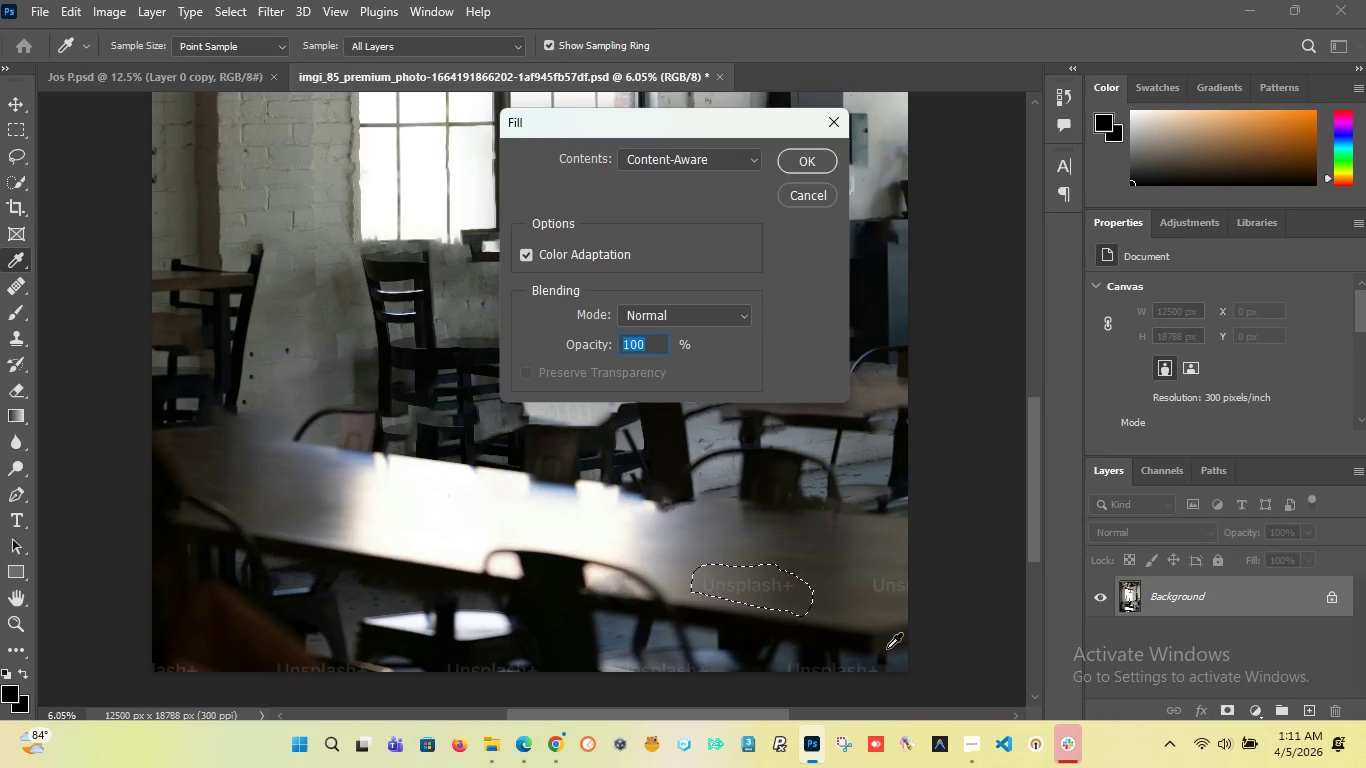 
key(Enter)
 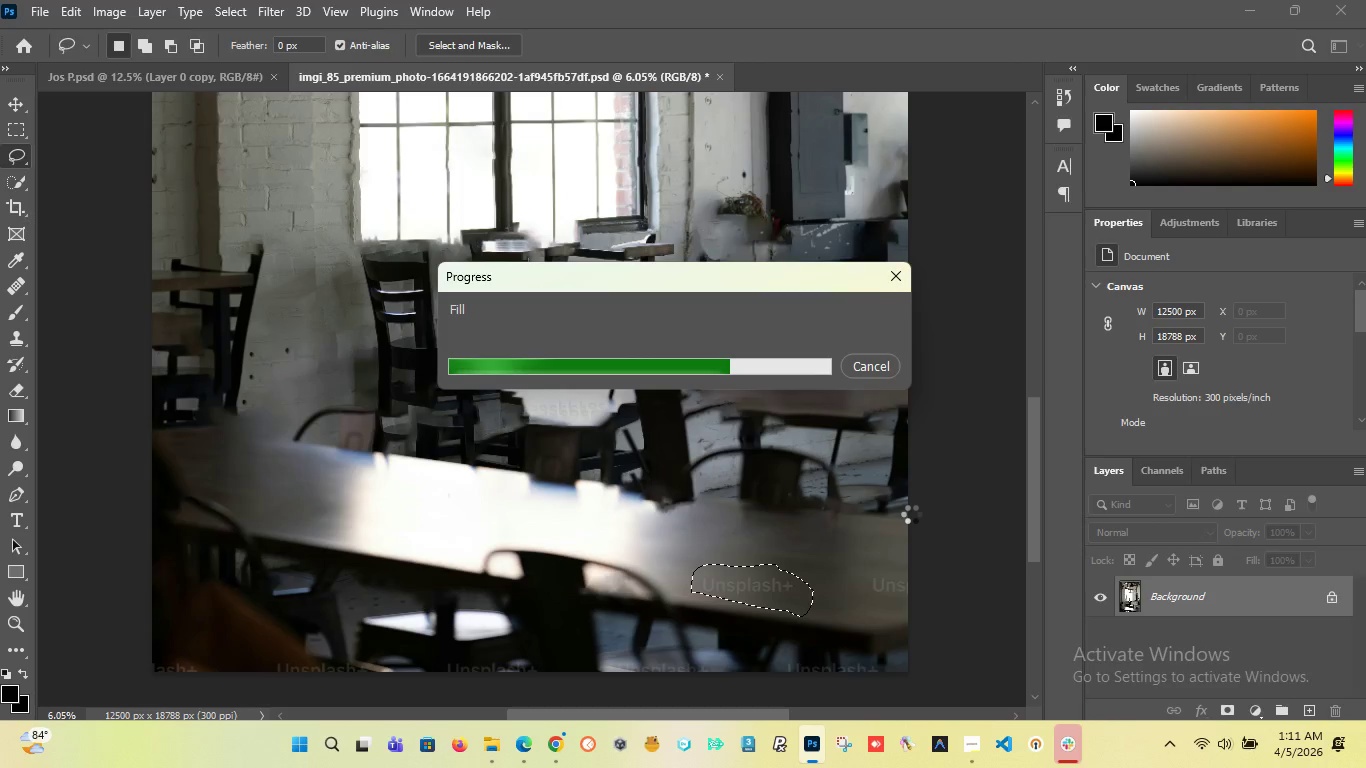 
wait(13.48)
 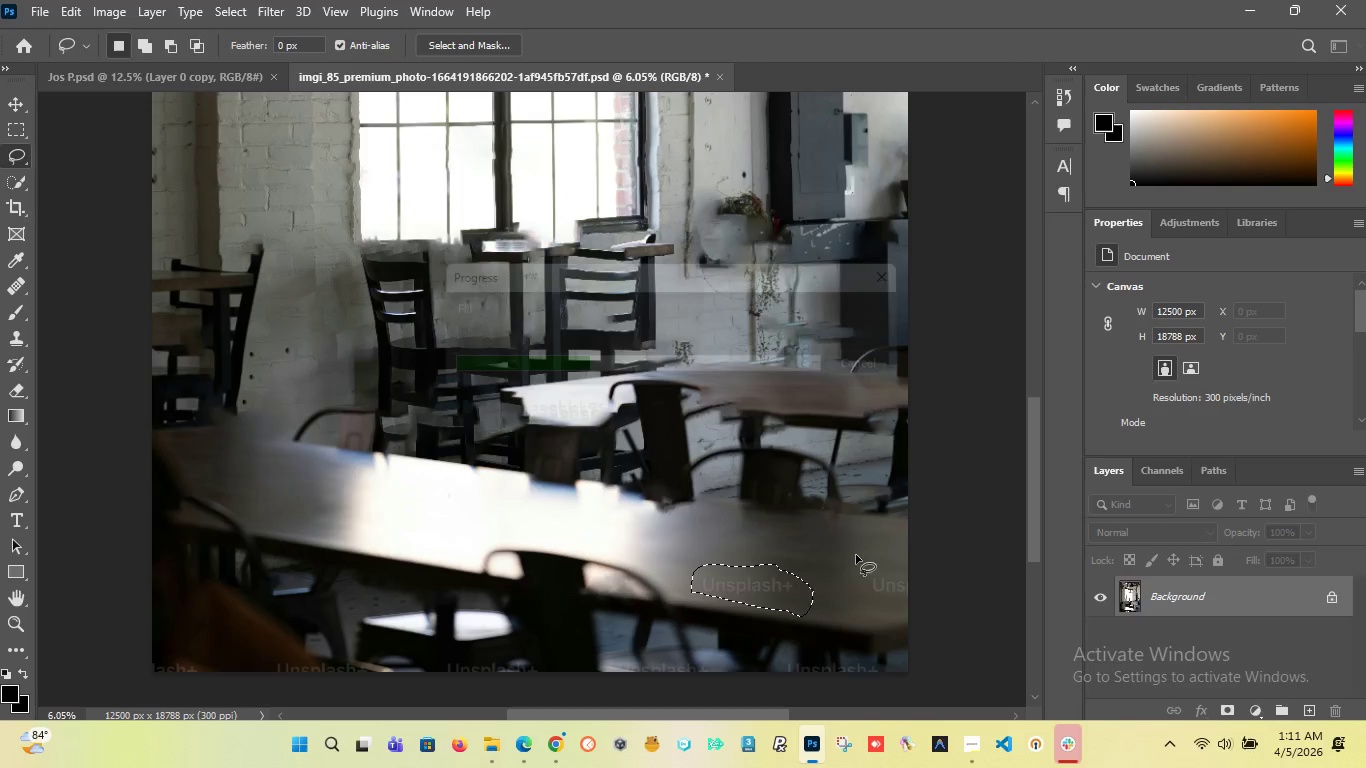 
key(Shift+F5)
 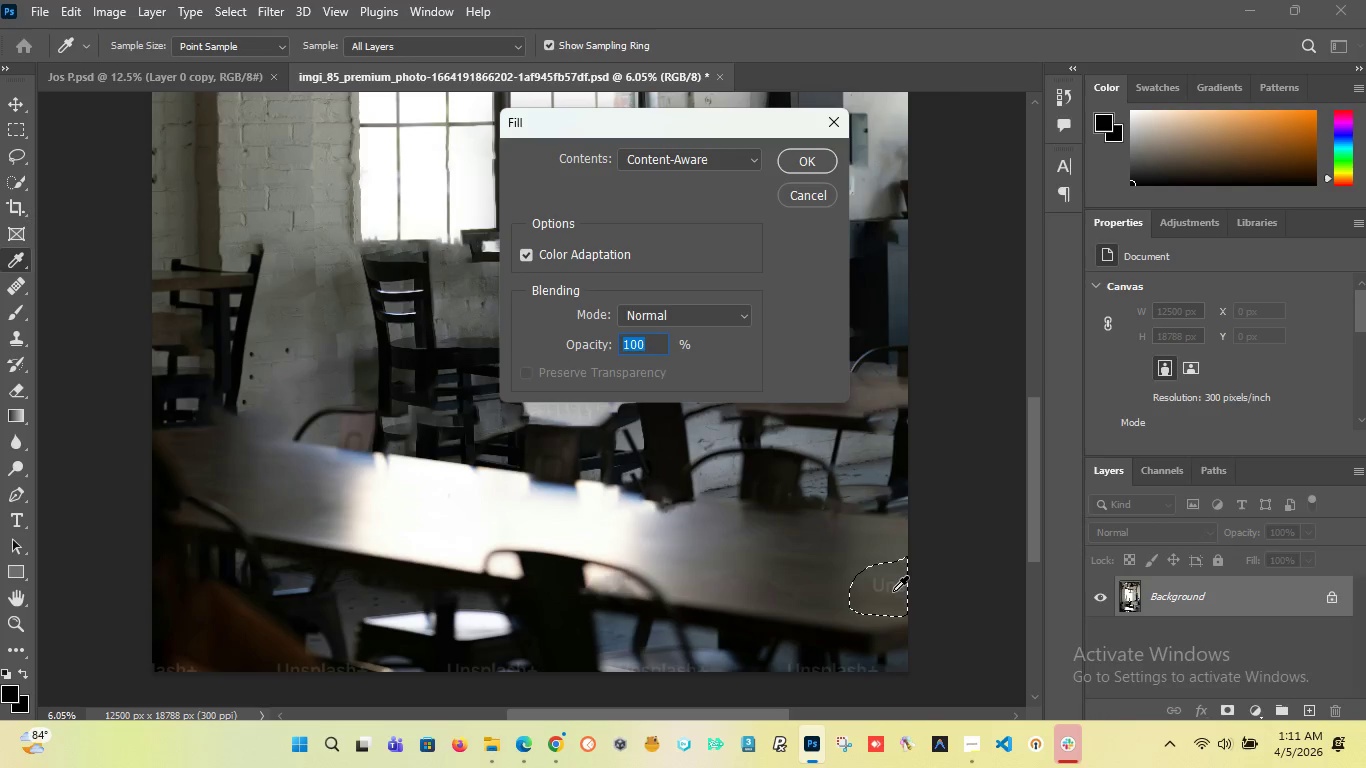 
key(Enter)
 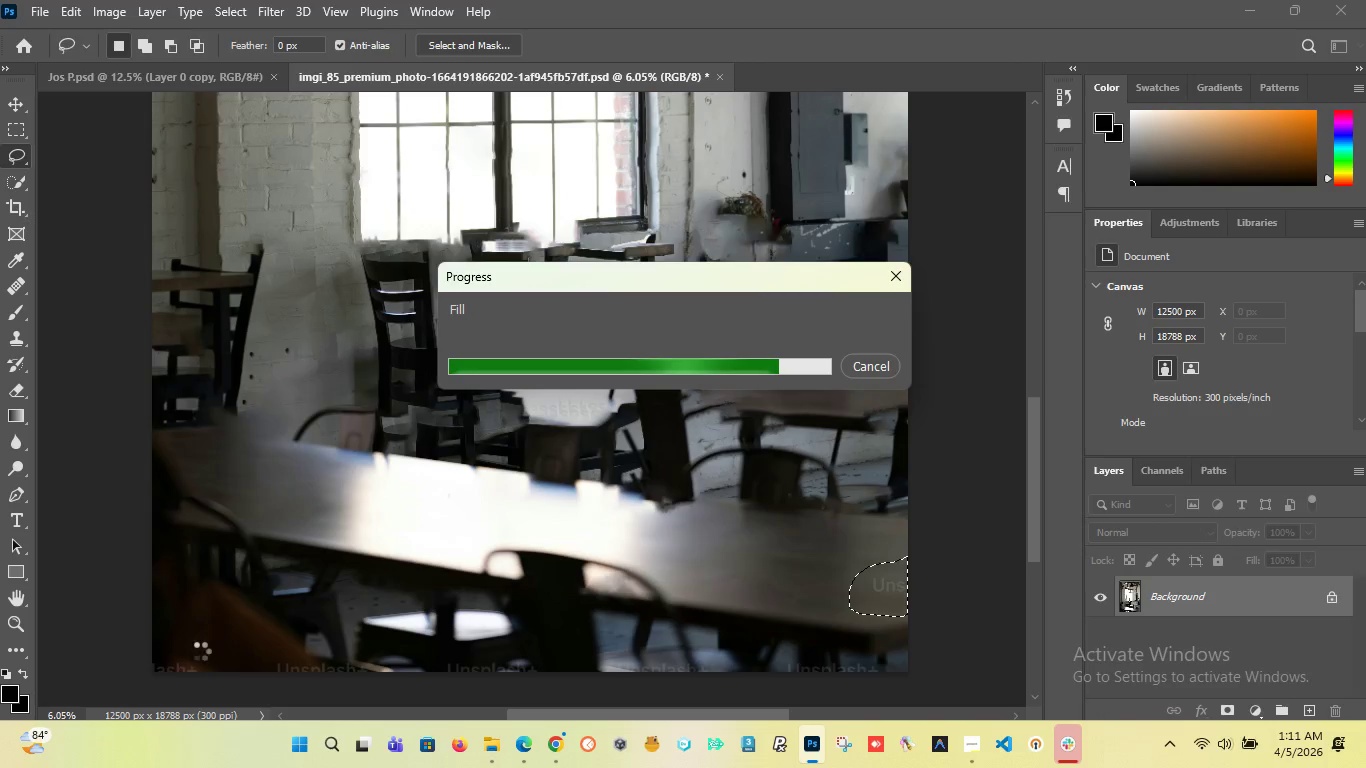 
wait(6.91)
 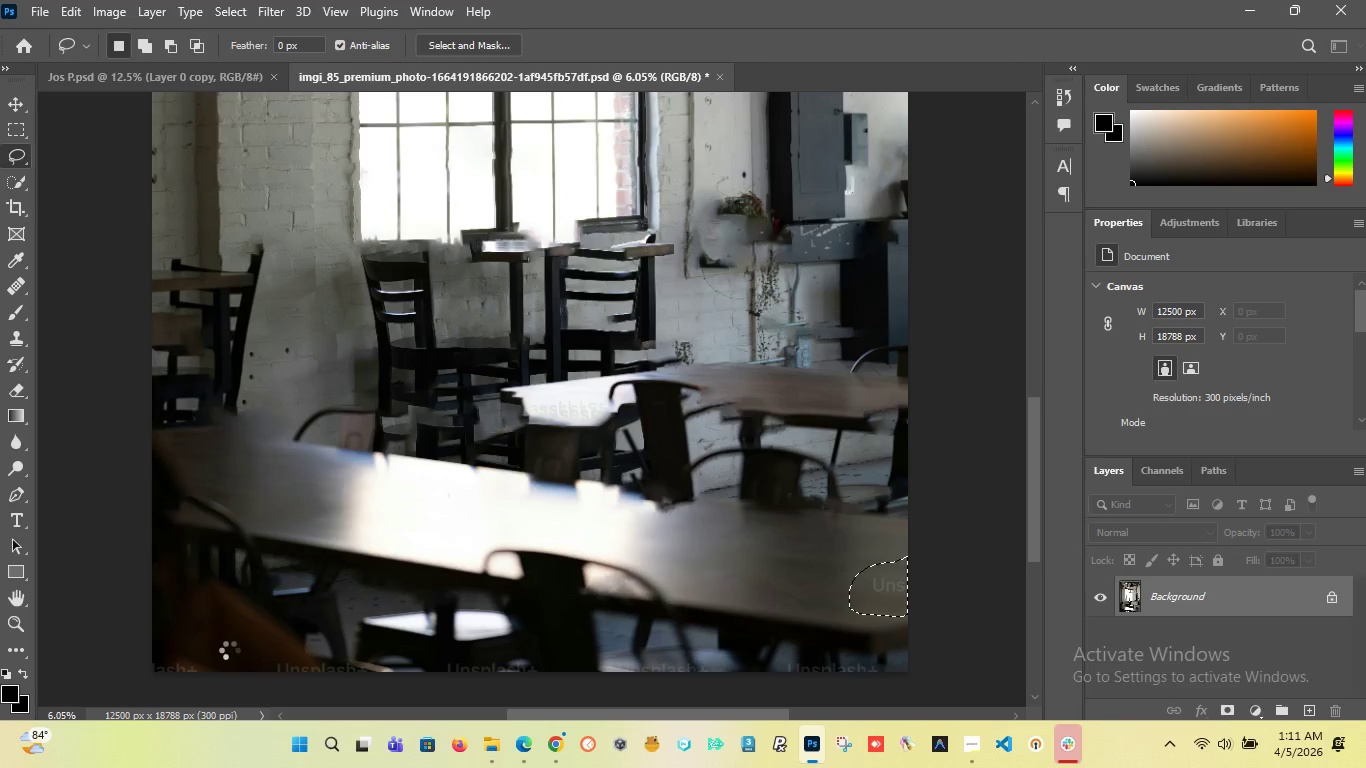 
left_click_drag(start_coordinate=[194, 654], to_coordinate=[89, 629])
 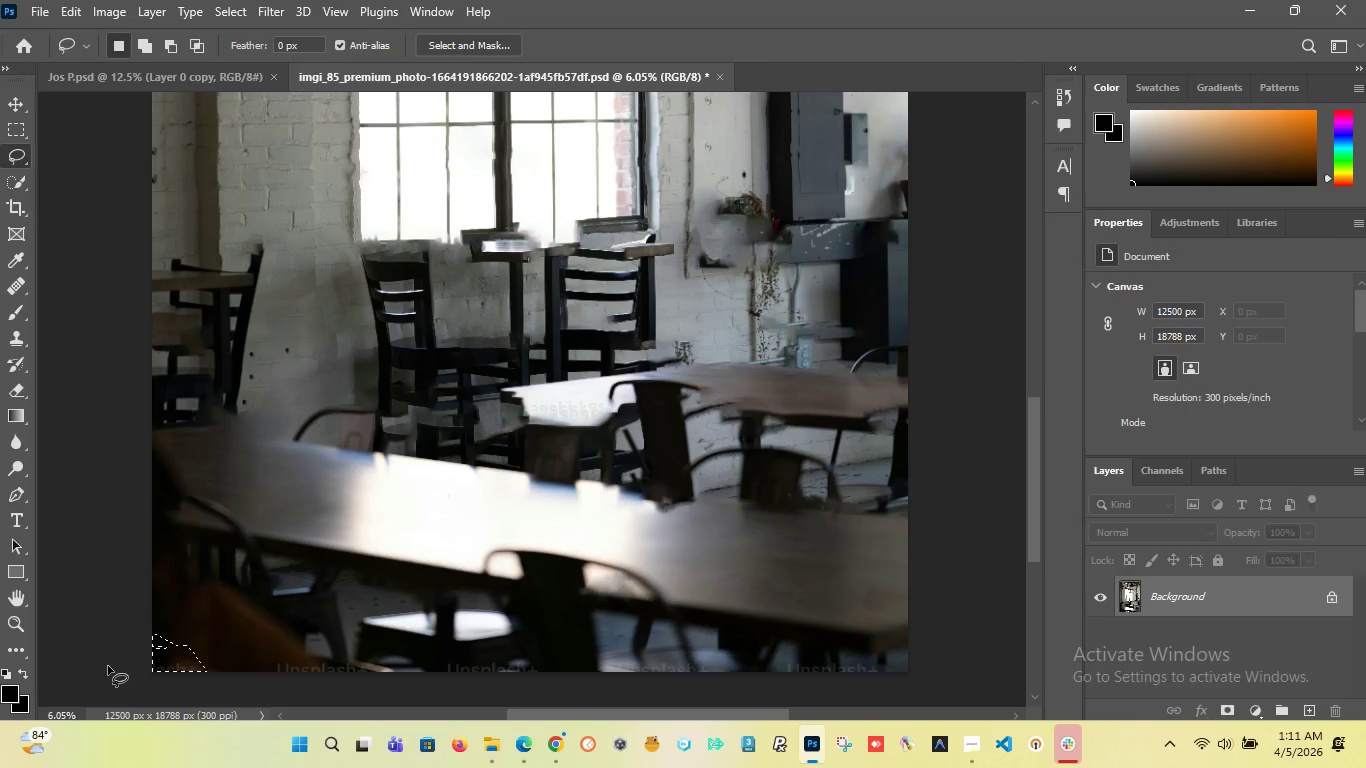 
key(Shift+F5)
 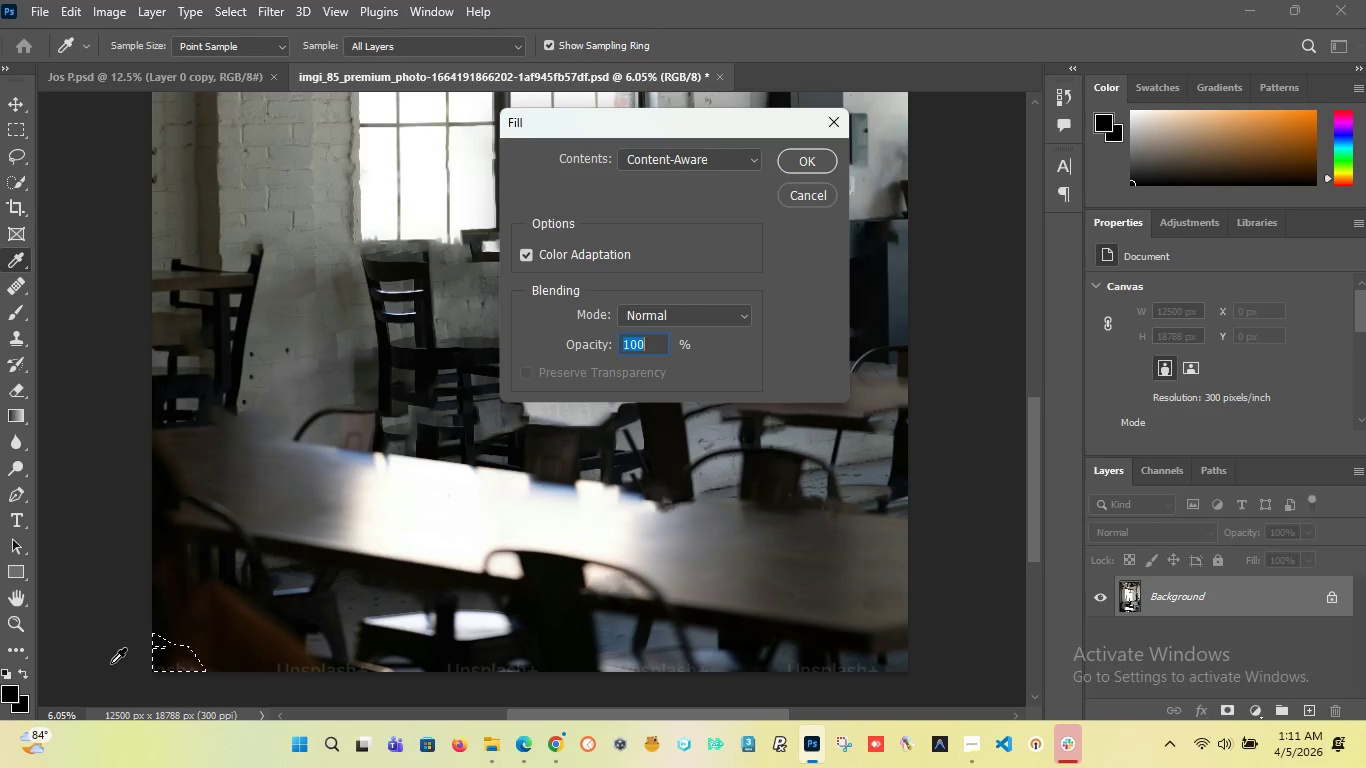 
key(Enter)
 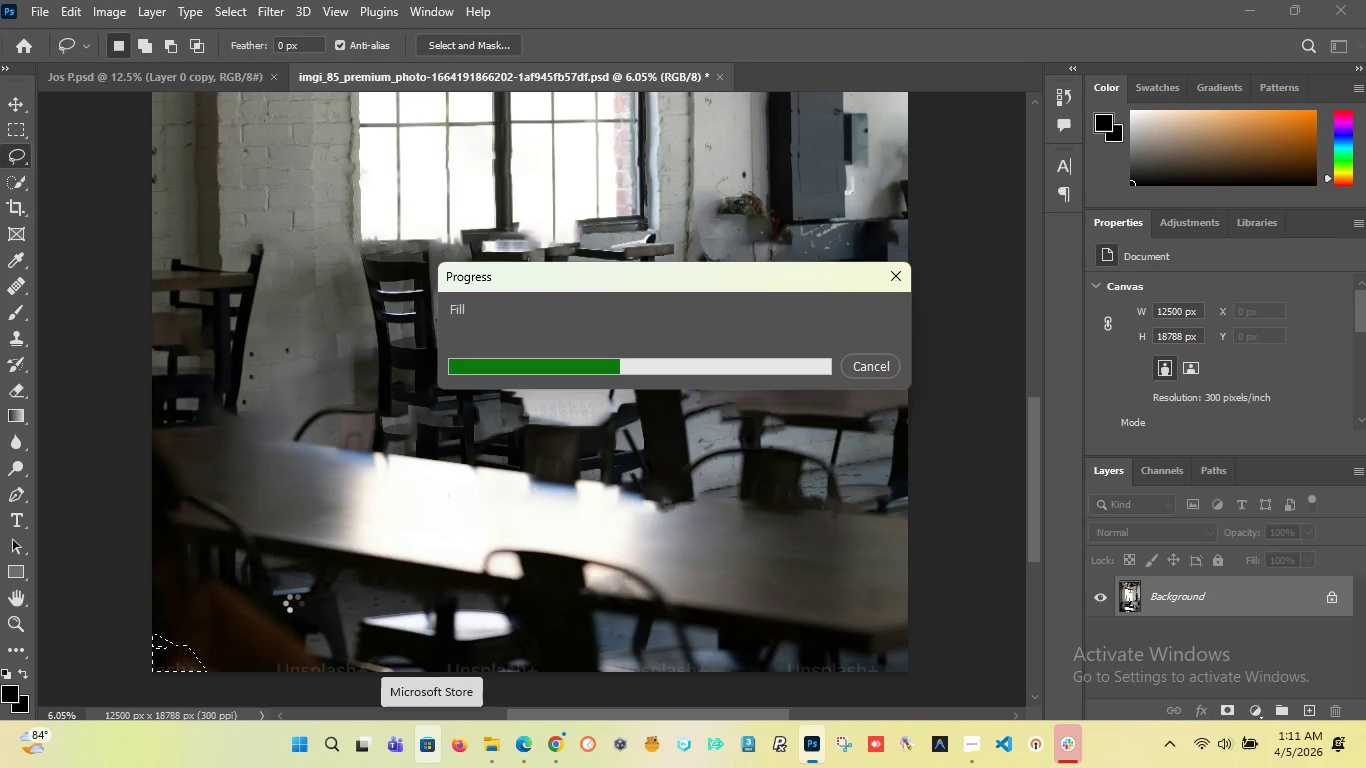 
mouse_move([307, 651])
 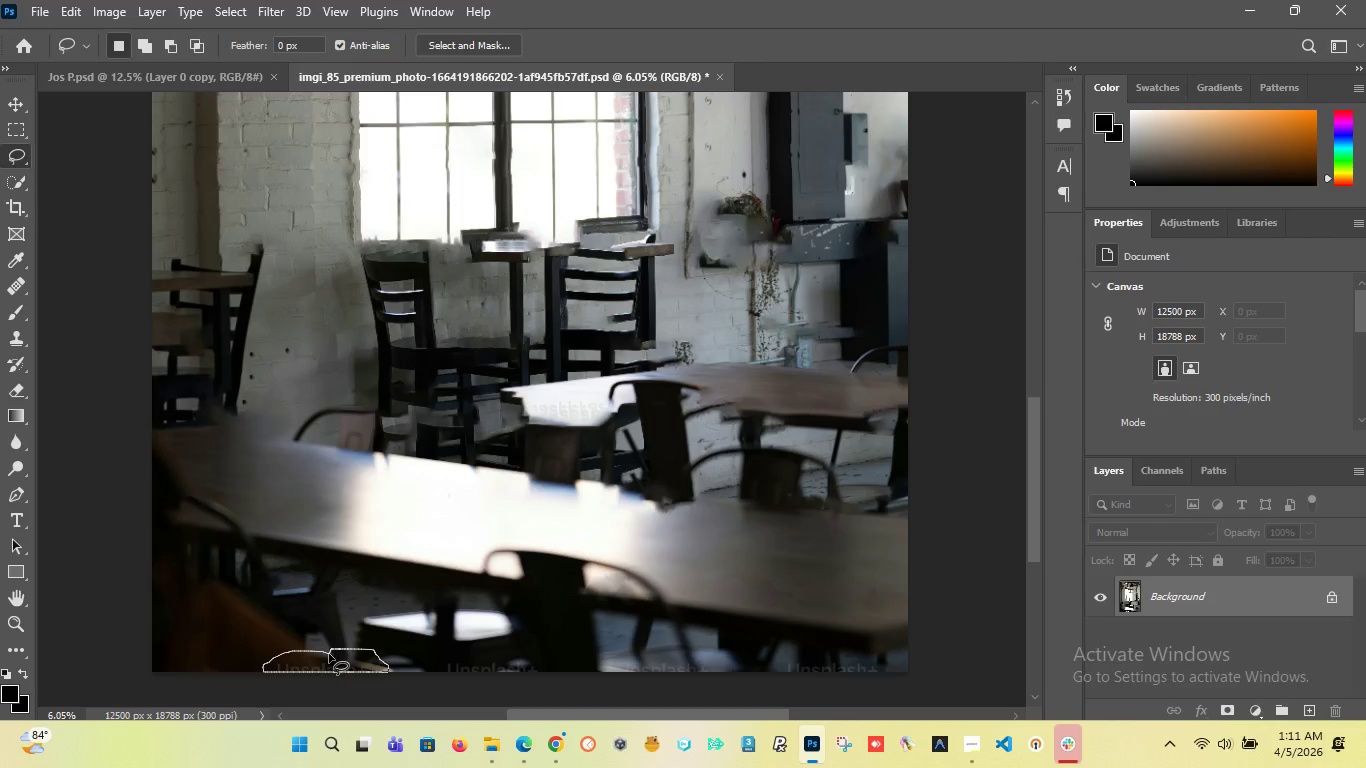 
hold_key(key=ShiftLeft, duration=1.5)
left_click_drag(start_coordinate=[533, 656], to_coordinate=[528, 655])
 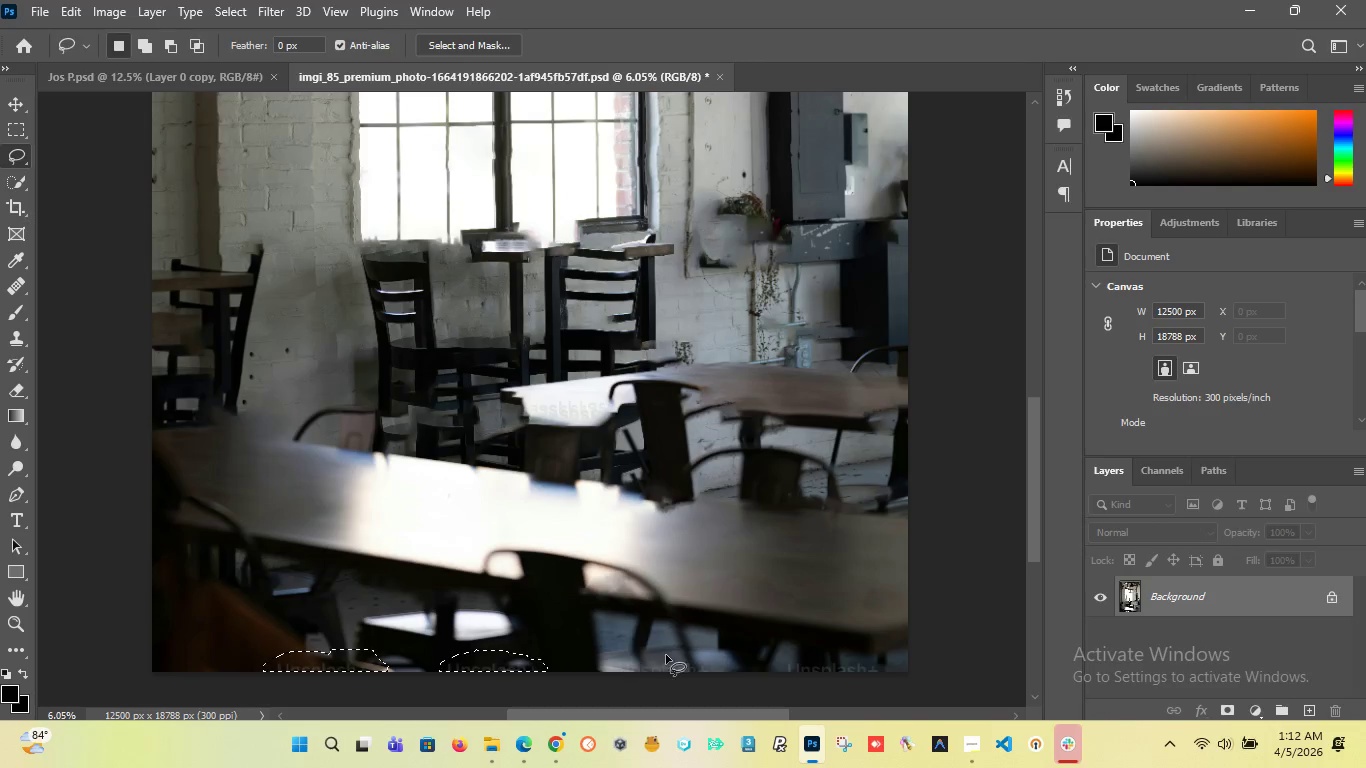 
hold_key(key=ShiftLeft, duration=1.5)
 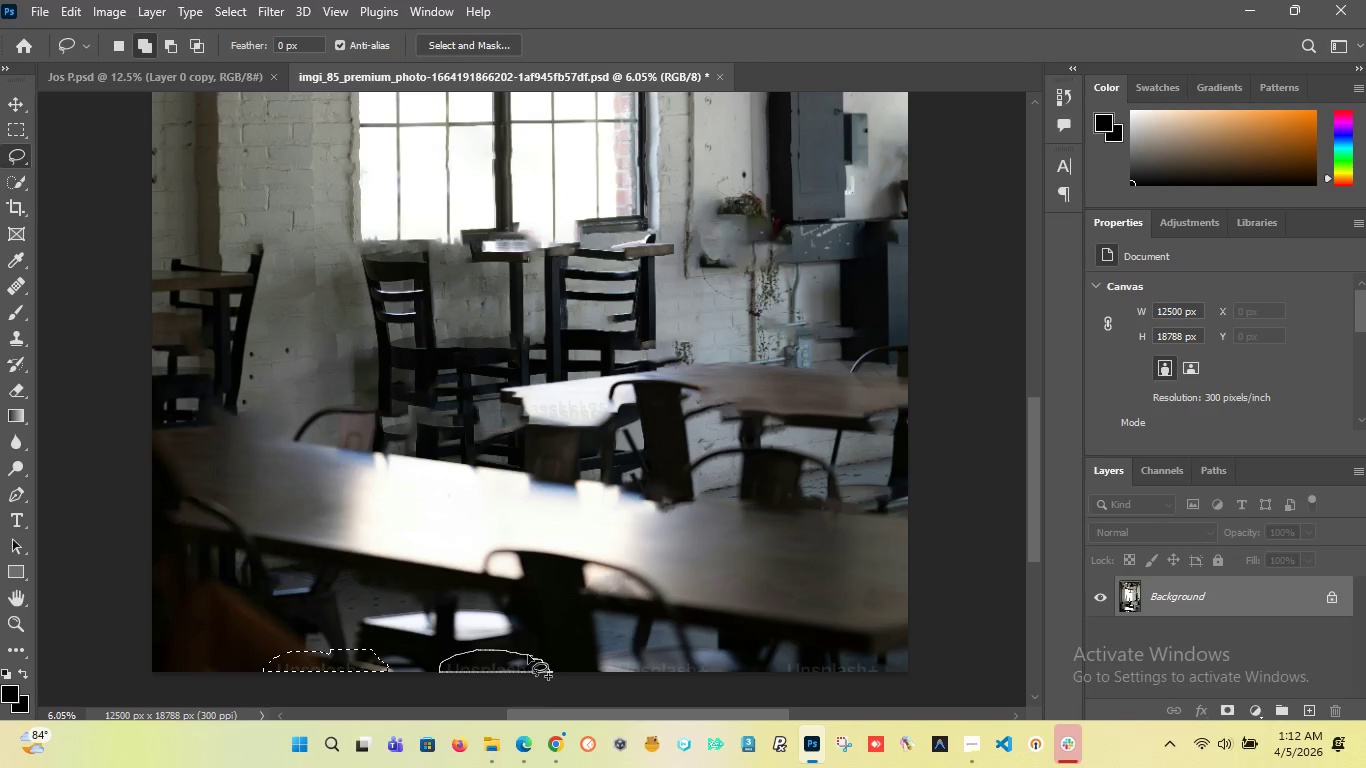 
hold_key(key=ShiftLeft, duration=0.97)
 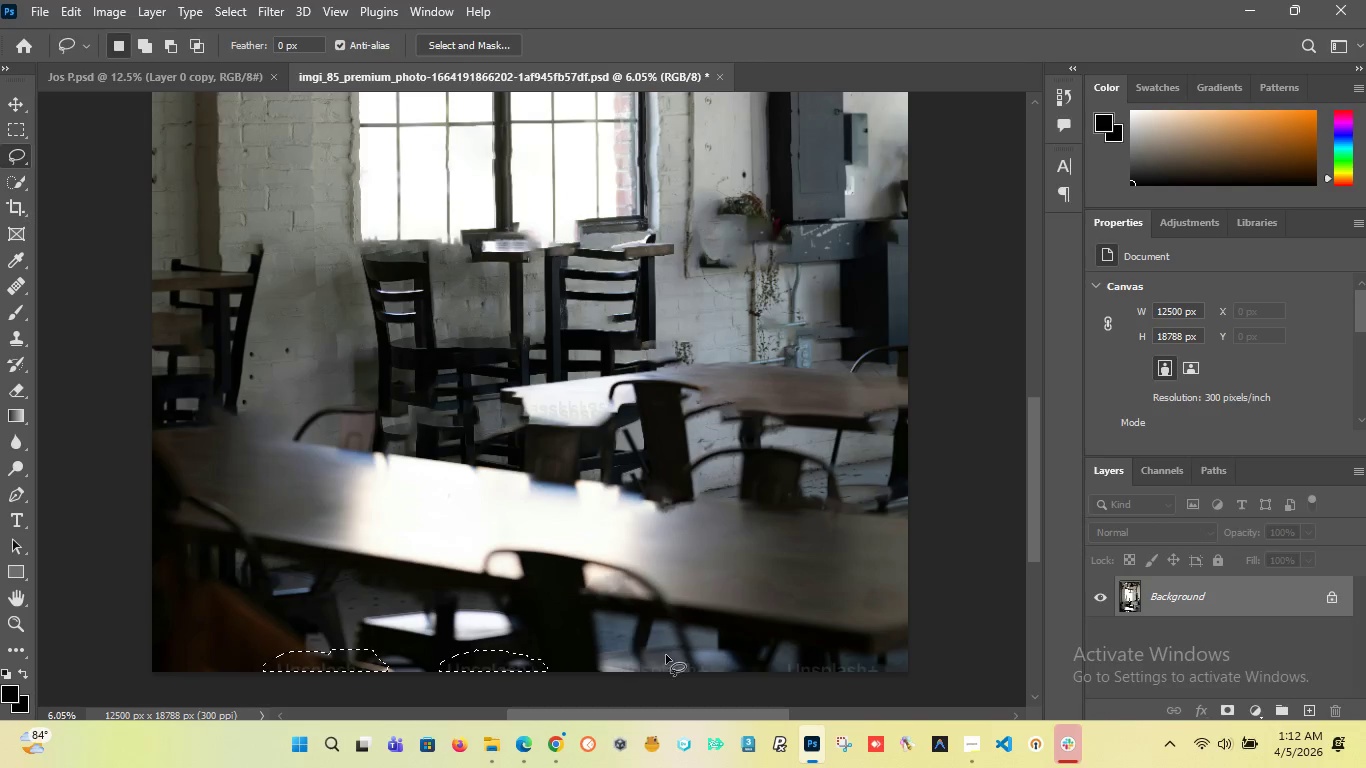 
hold_key(key=ShiftLeft, duration=1.52)
 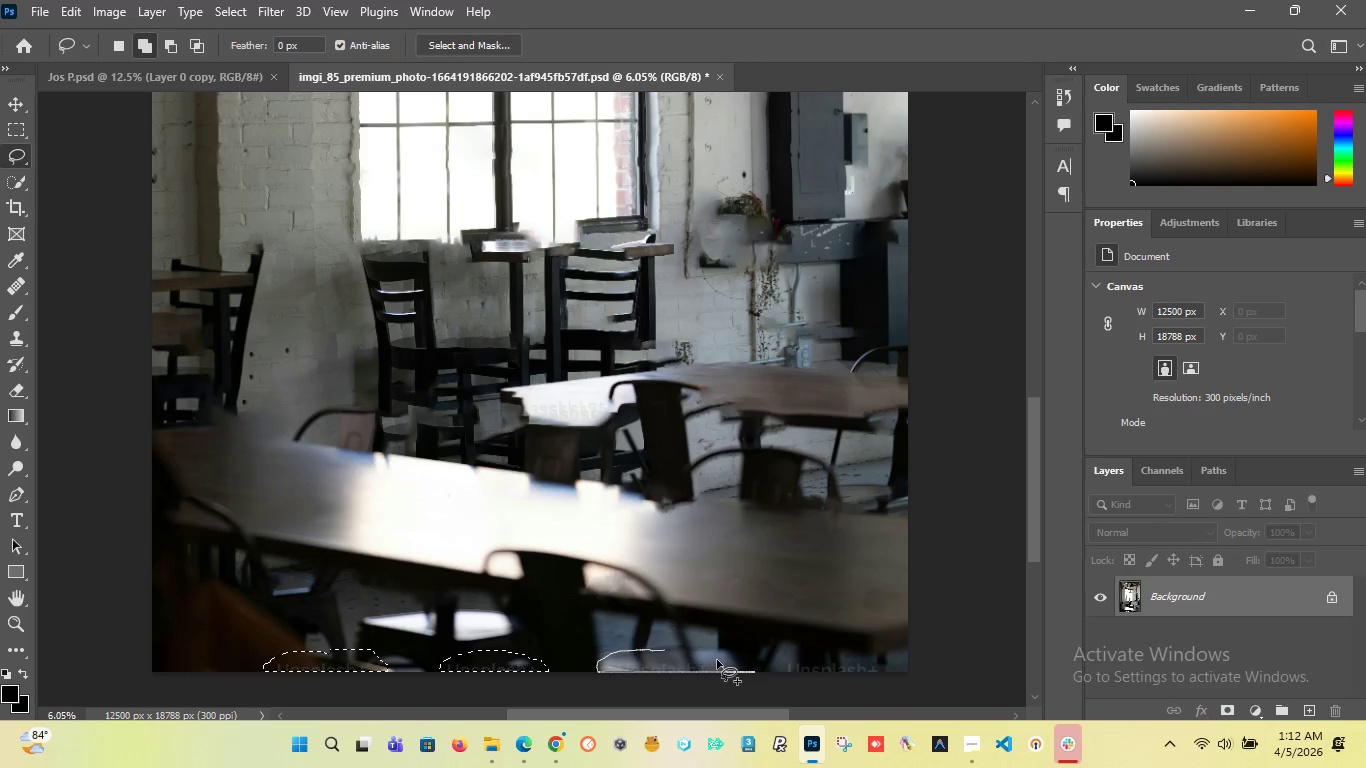 
hold_key(key=ShiftLeft, duration=1.5)
 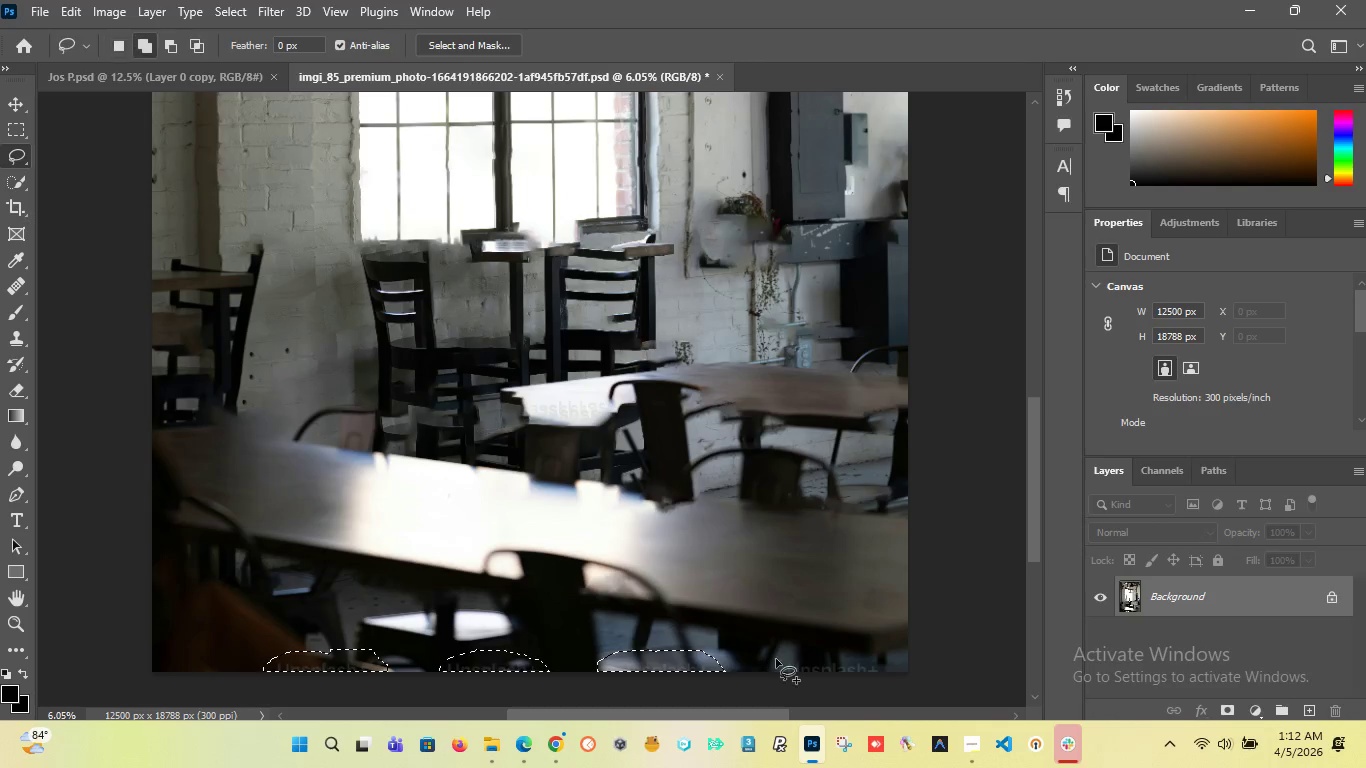 
key(Shift+ShiftLeft)
 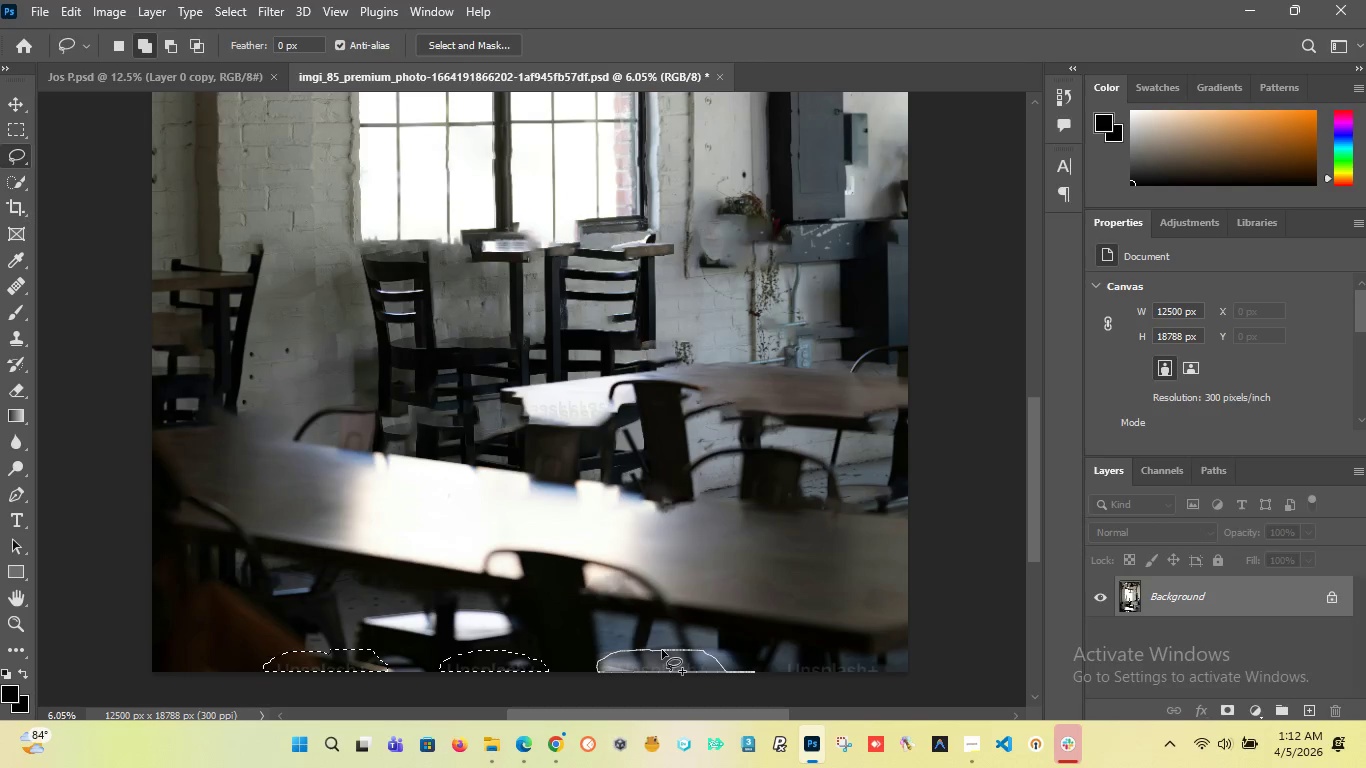 
key(Shift+ShiftLeft)
 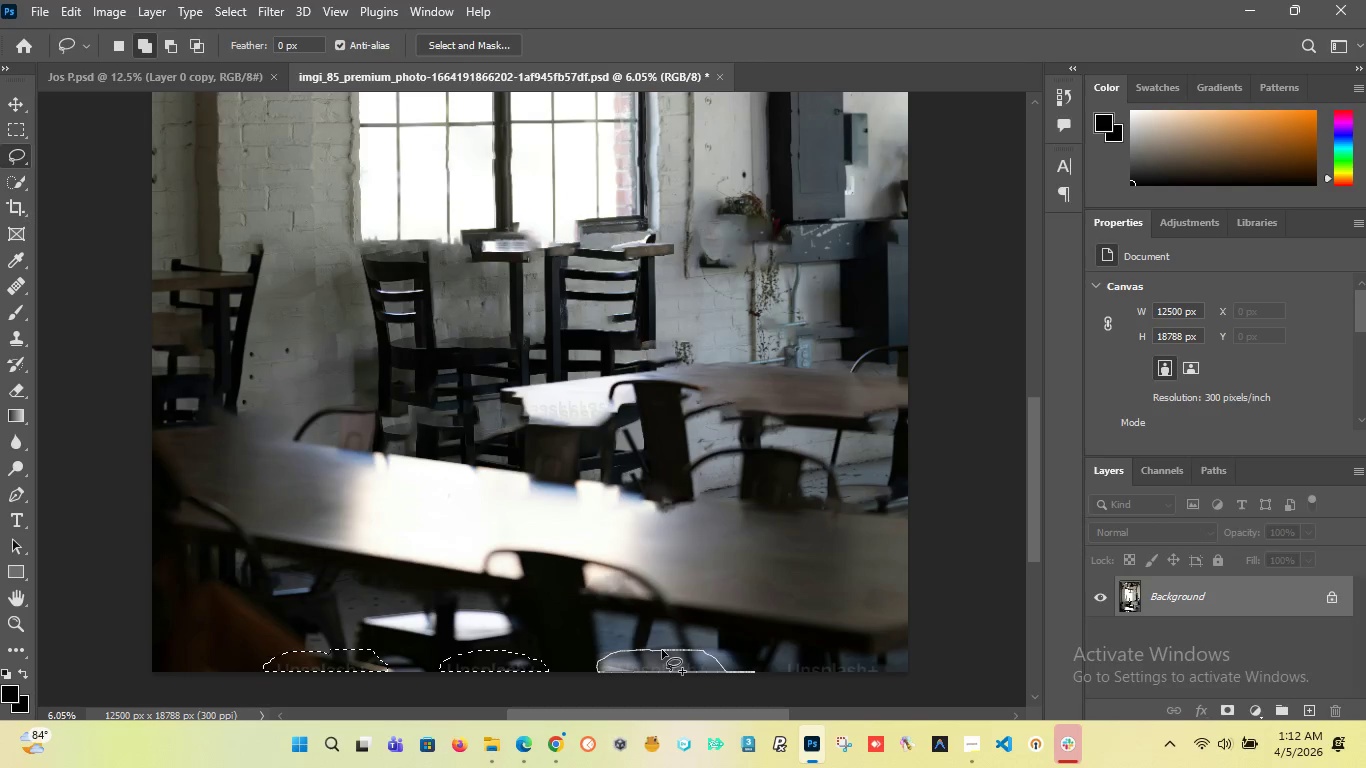 
key(Shift+ShiftLeft)
 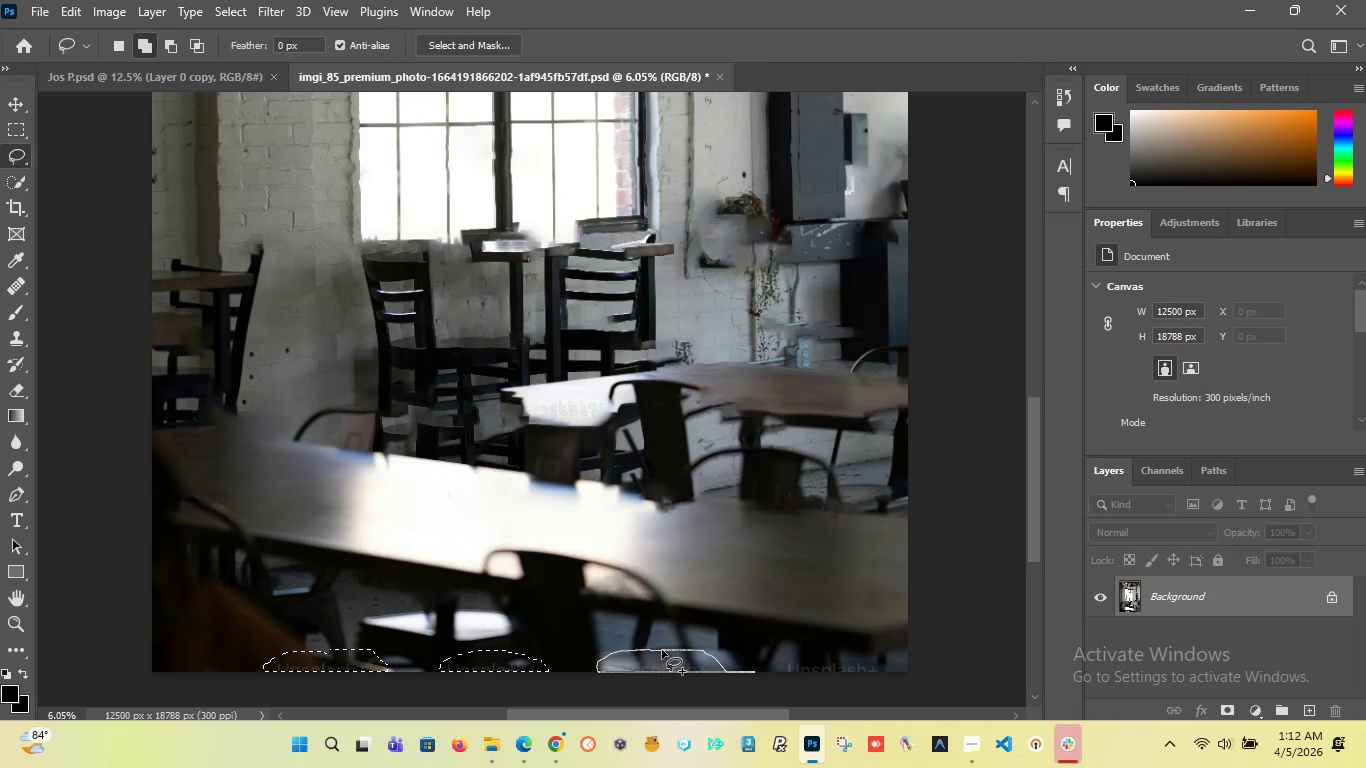 
key(Shift+ShiftLeft)
 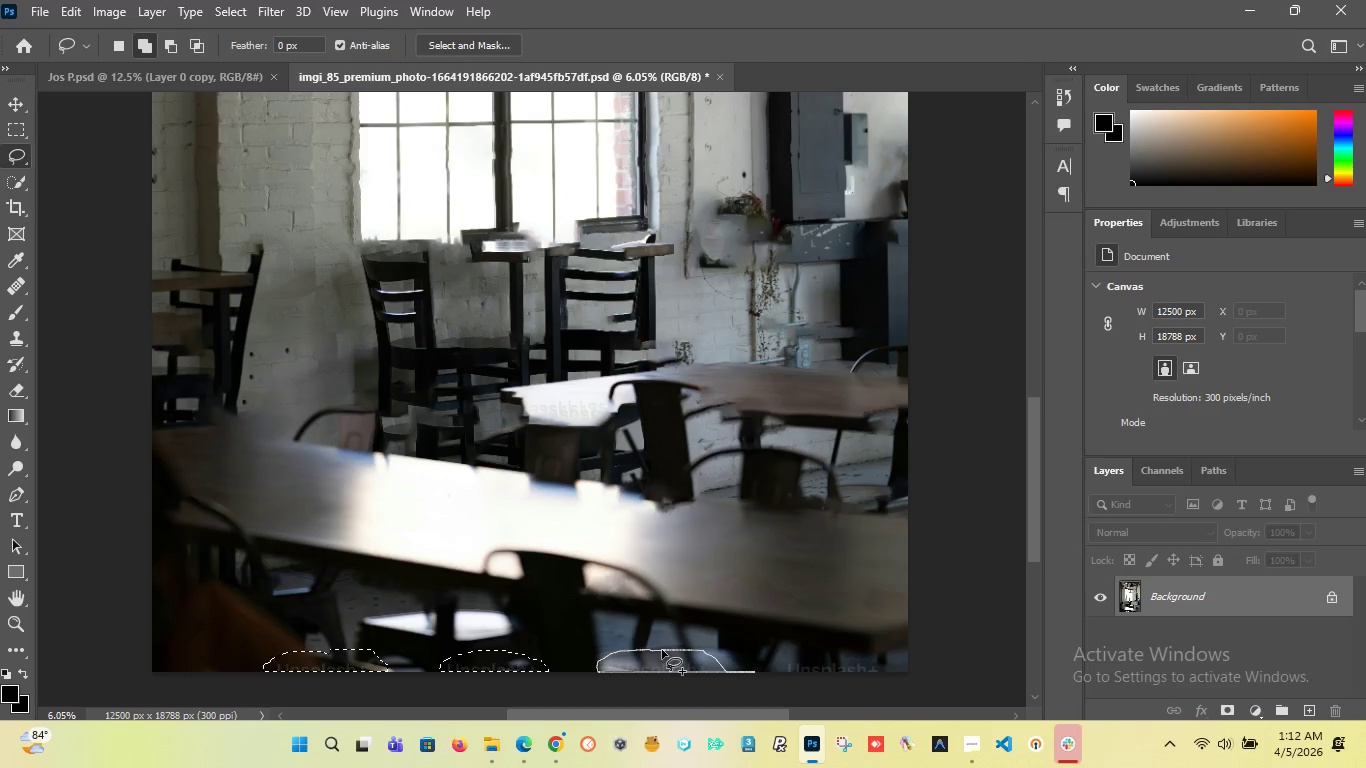 
key(Shift+ShiftLeft)
 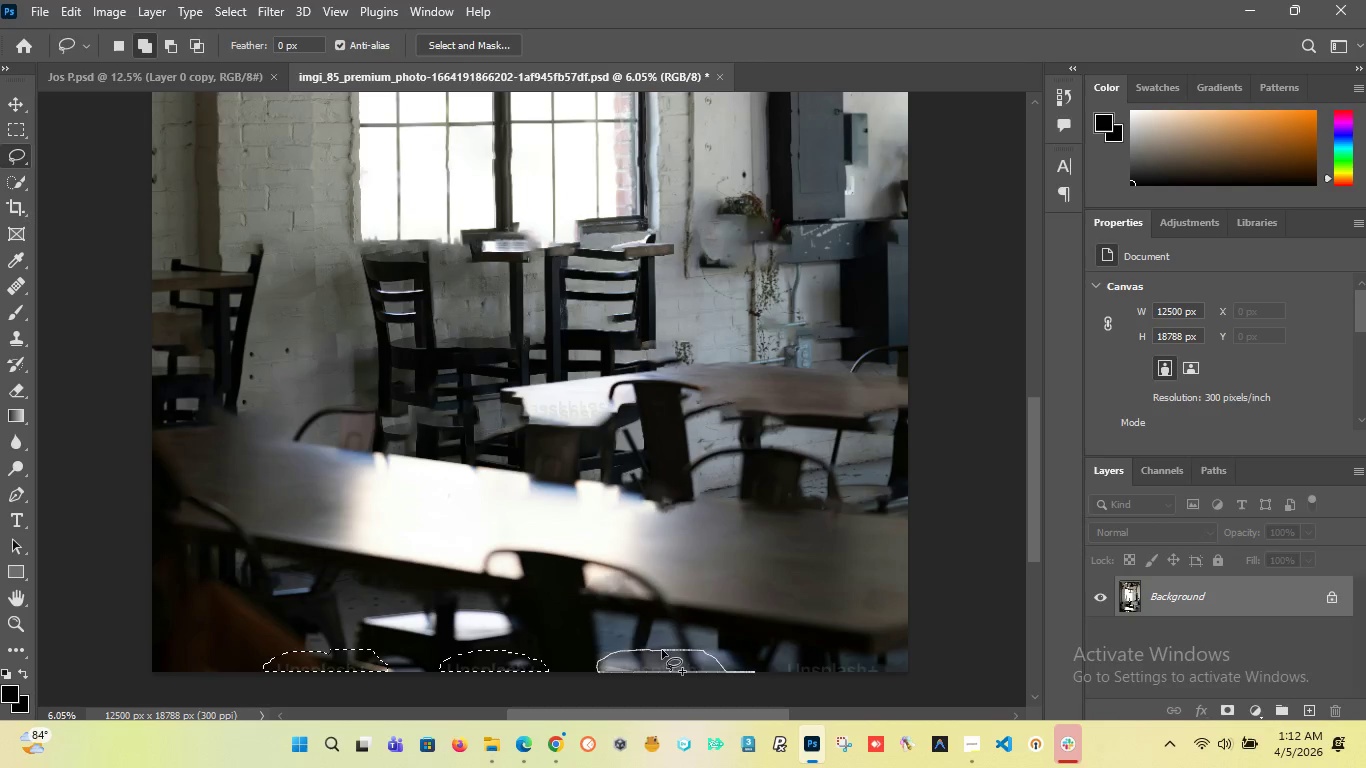 
key(Shift+ShiftLeft)
 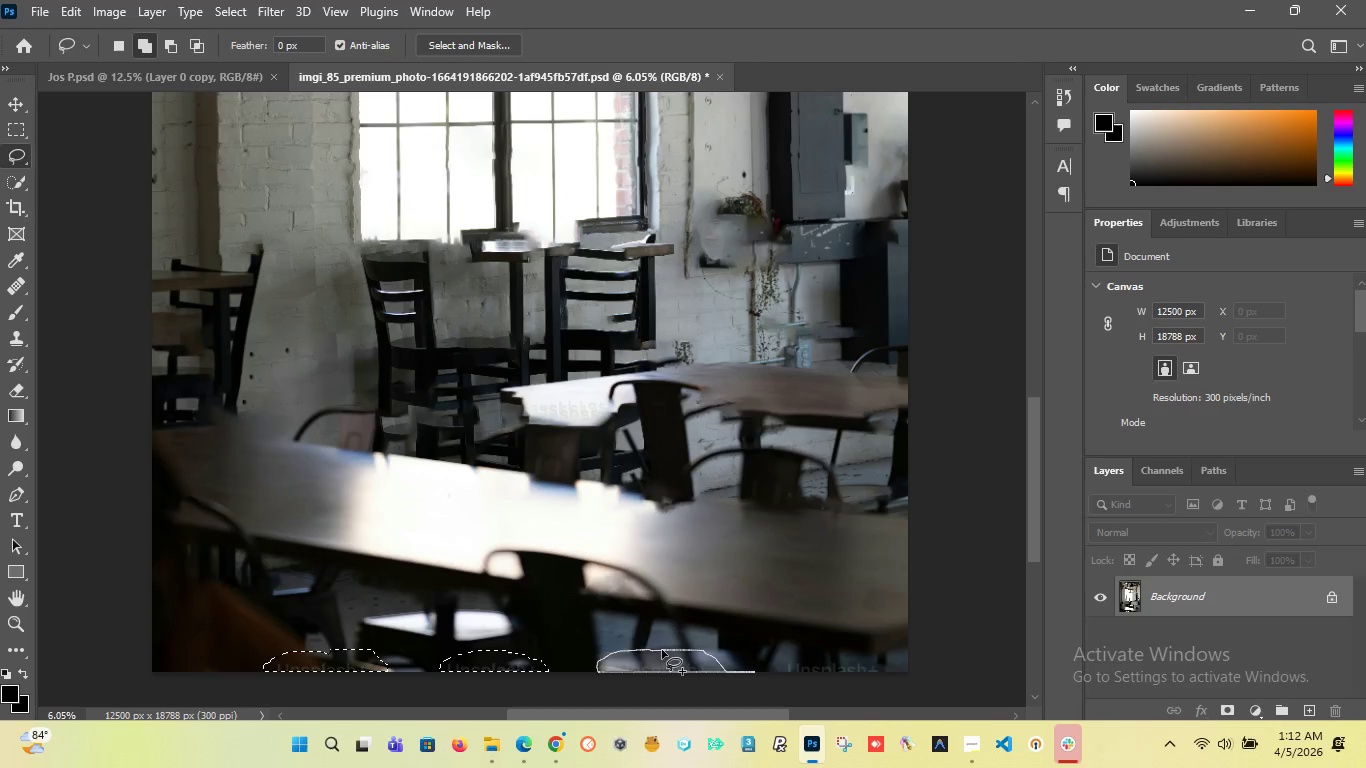 
key(Shift+ShiftLeft)
 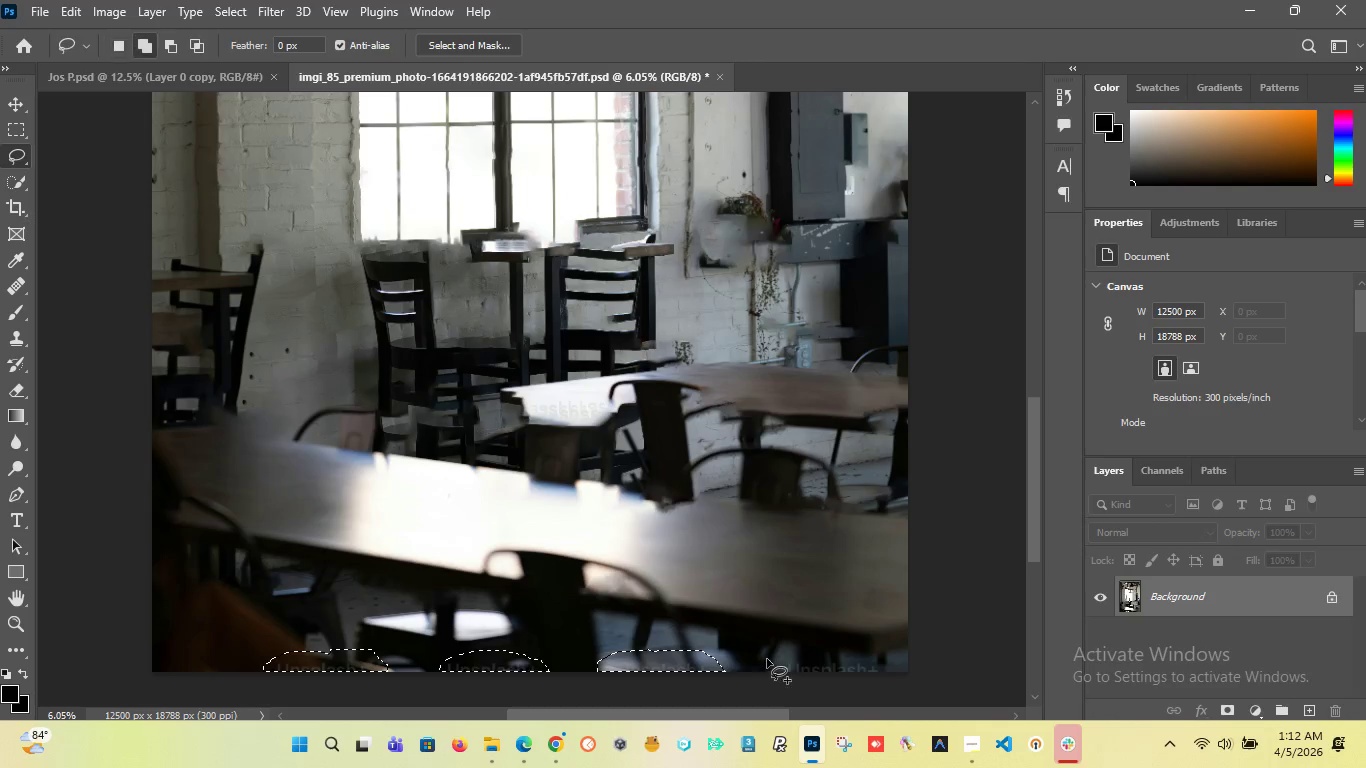 
hold_key(key=ShiftLeft, duration=1.5)
left_click_drag(start_coordinate=[787, 654], to_coordinate=[782, 653])
 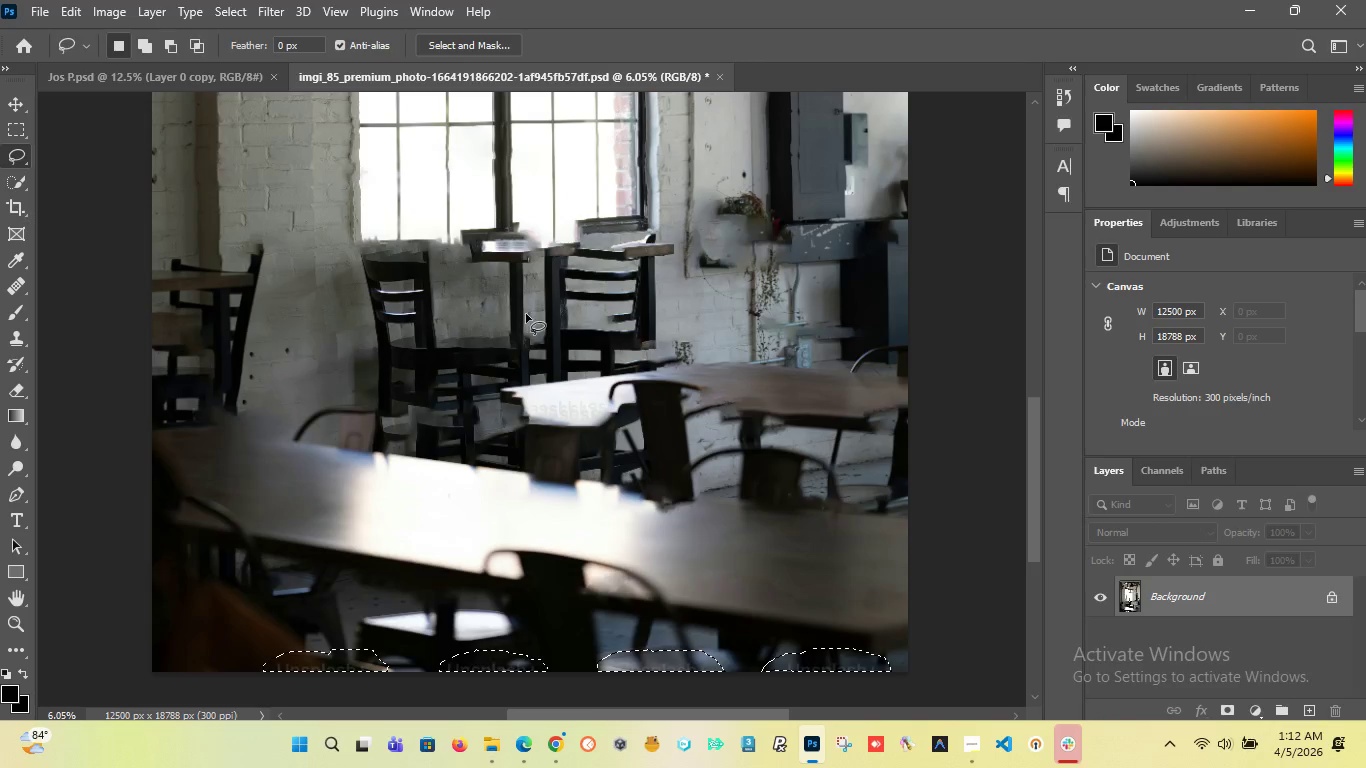 
hold_key(key=ShiftLeft, duration=1.53)
 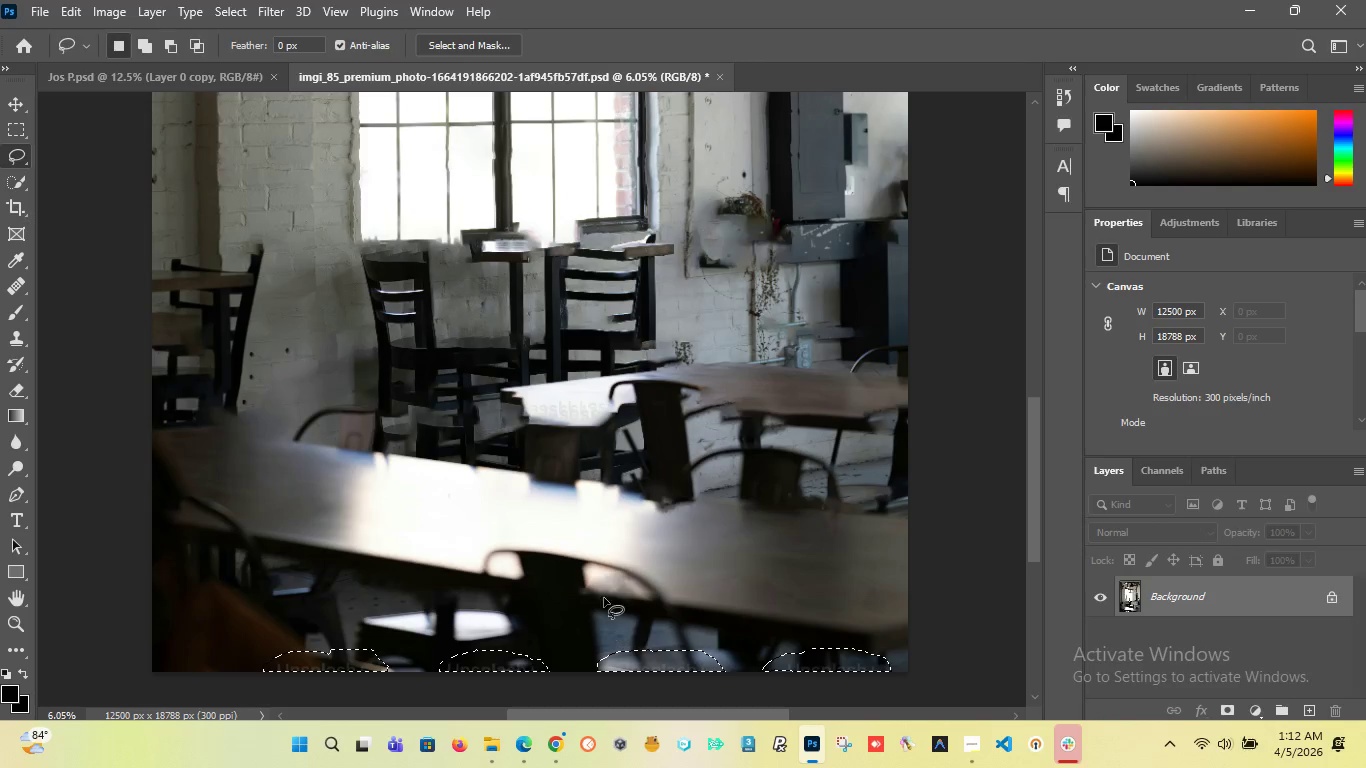 
key(Shift+ShiftLeft)
 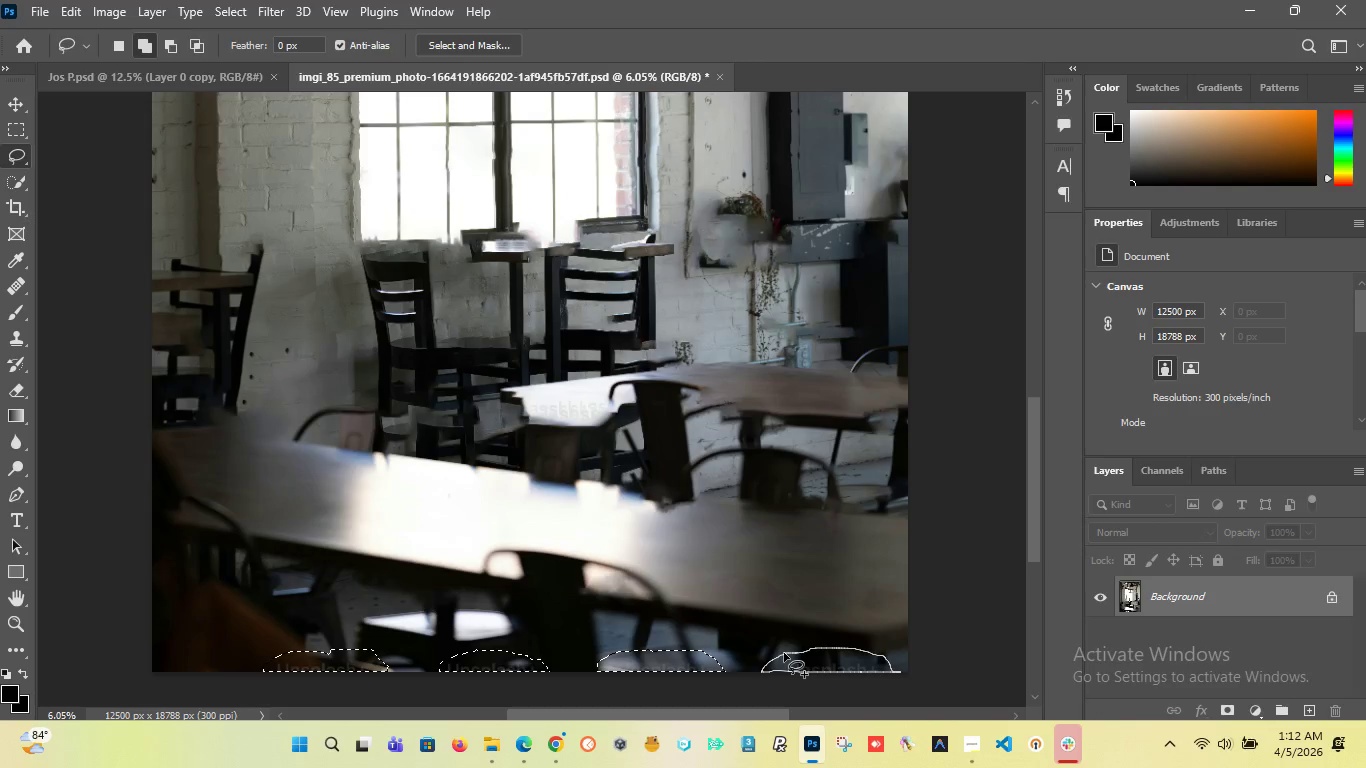 
key(Shift+ShiftLeft)
 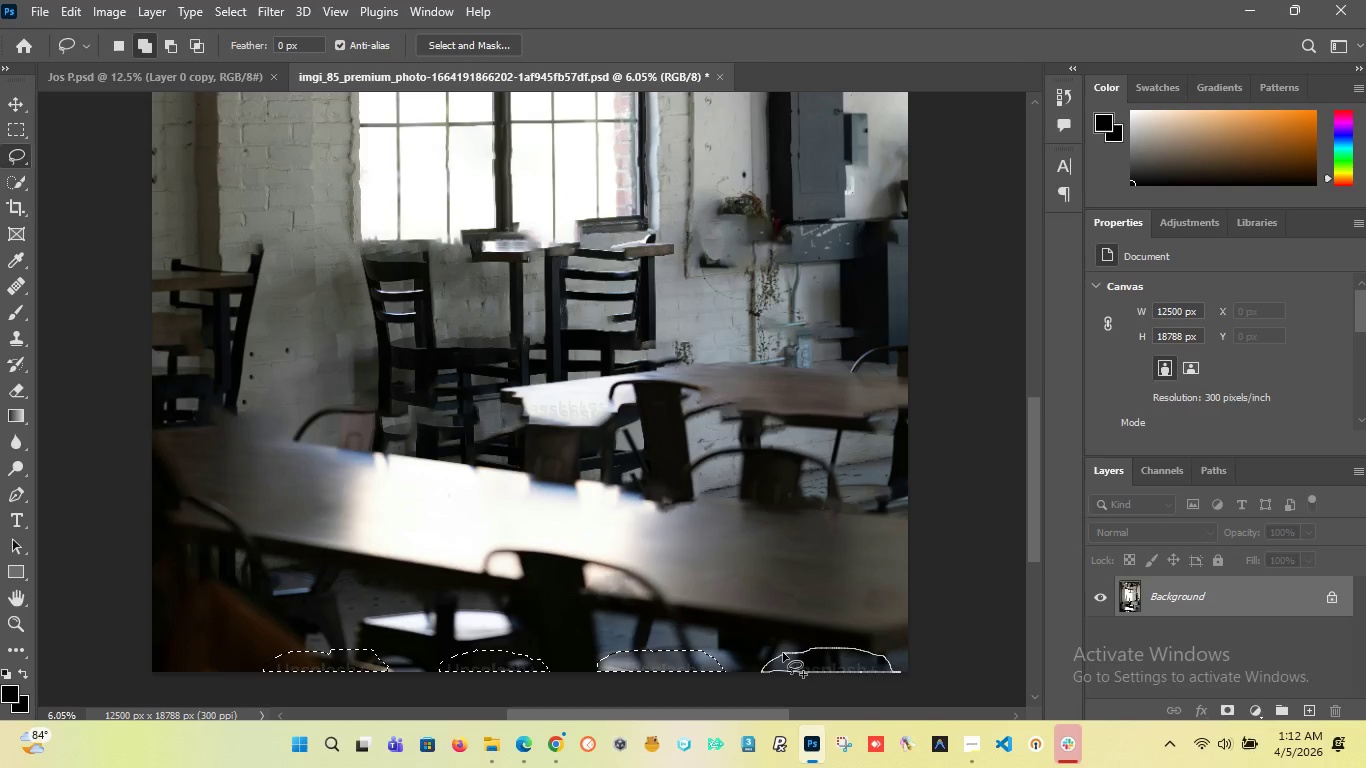 
key(Shift+ShiftLeft)
 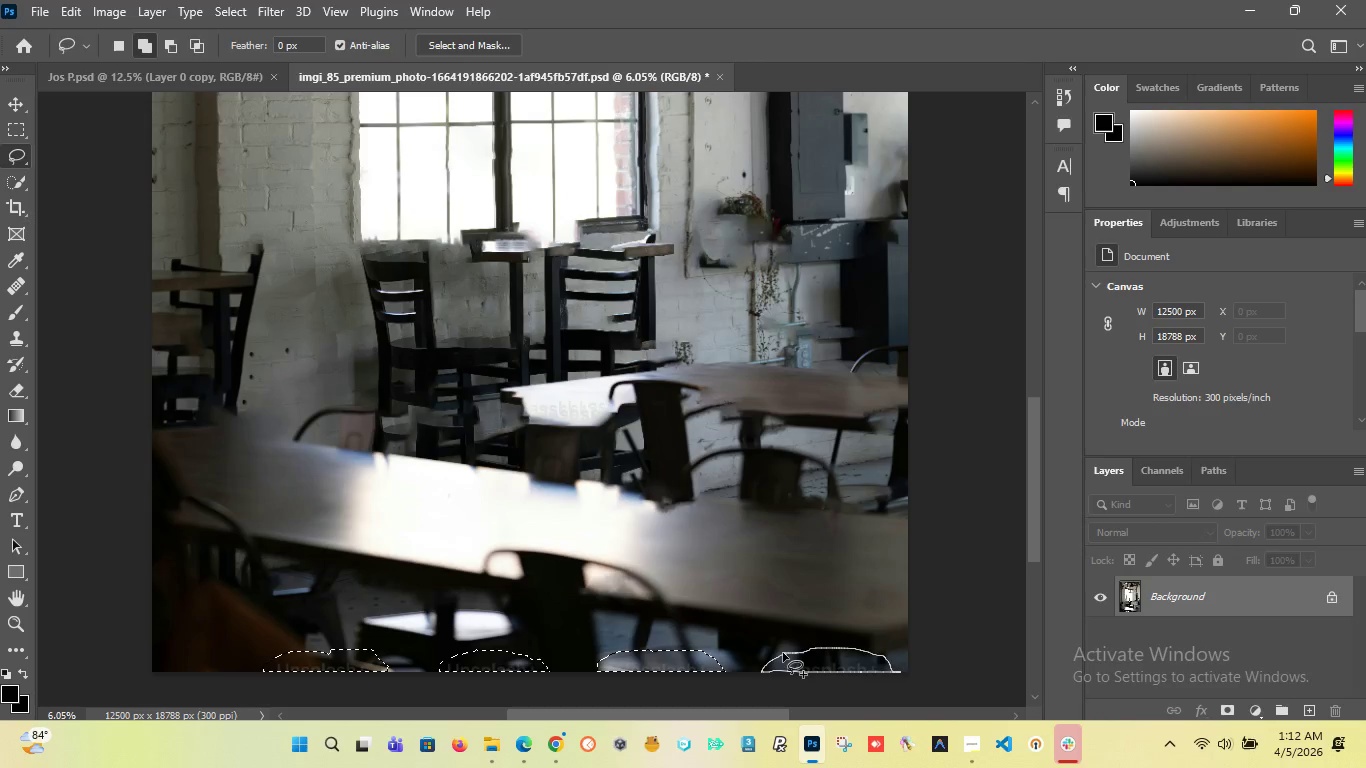 
key(Shift+ShiftLeft)
 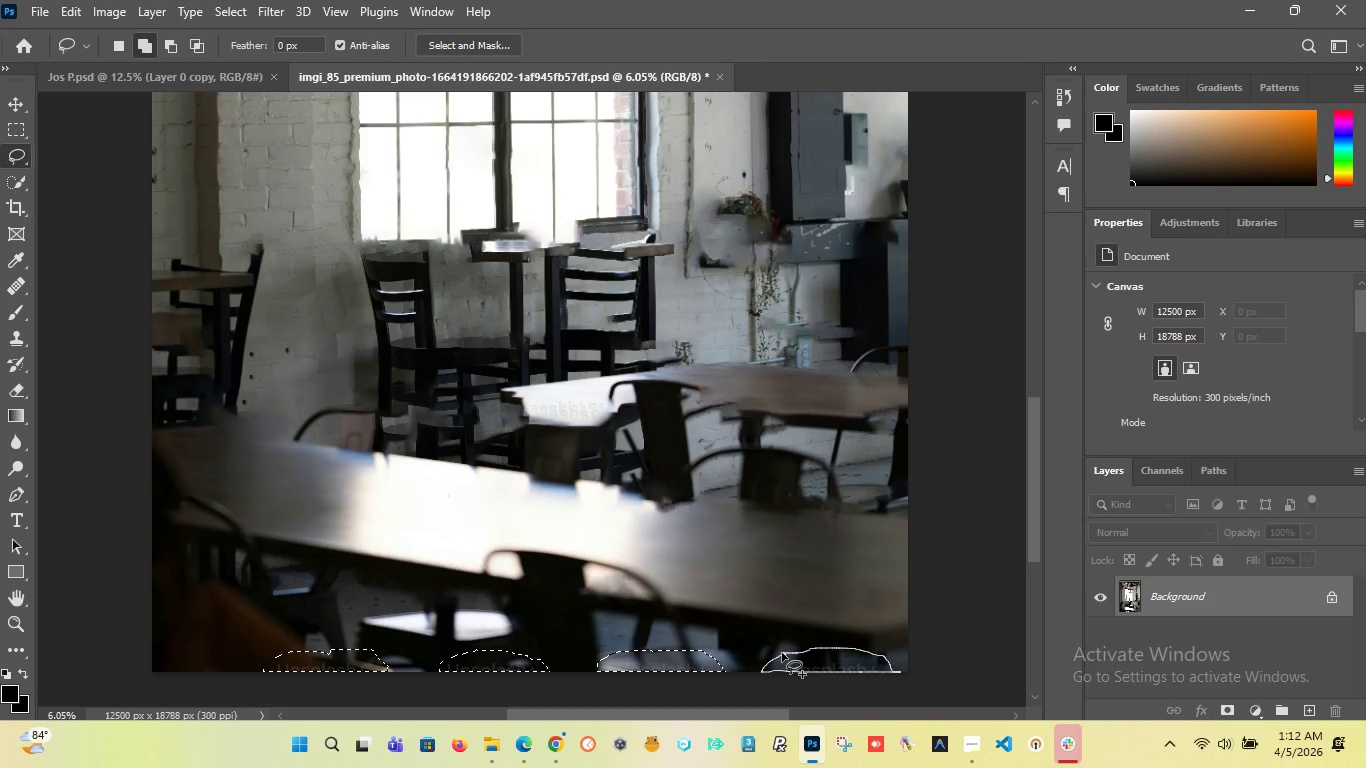 
key(Shift+ShiftLeft)
 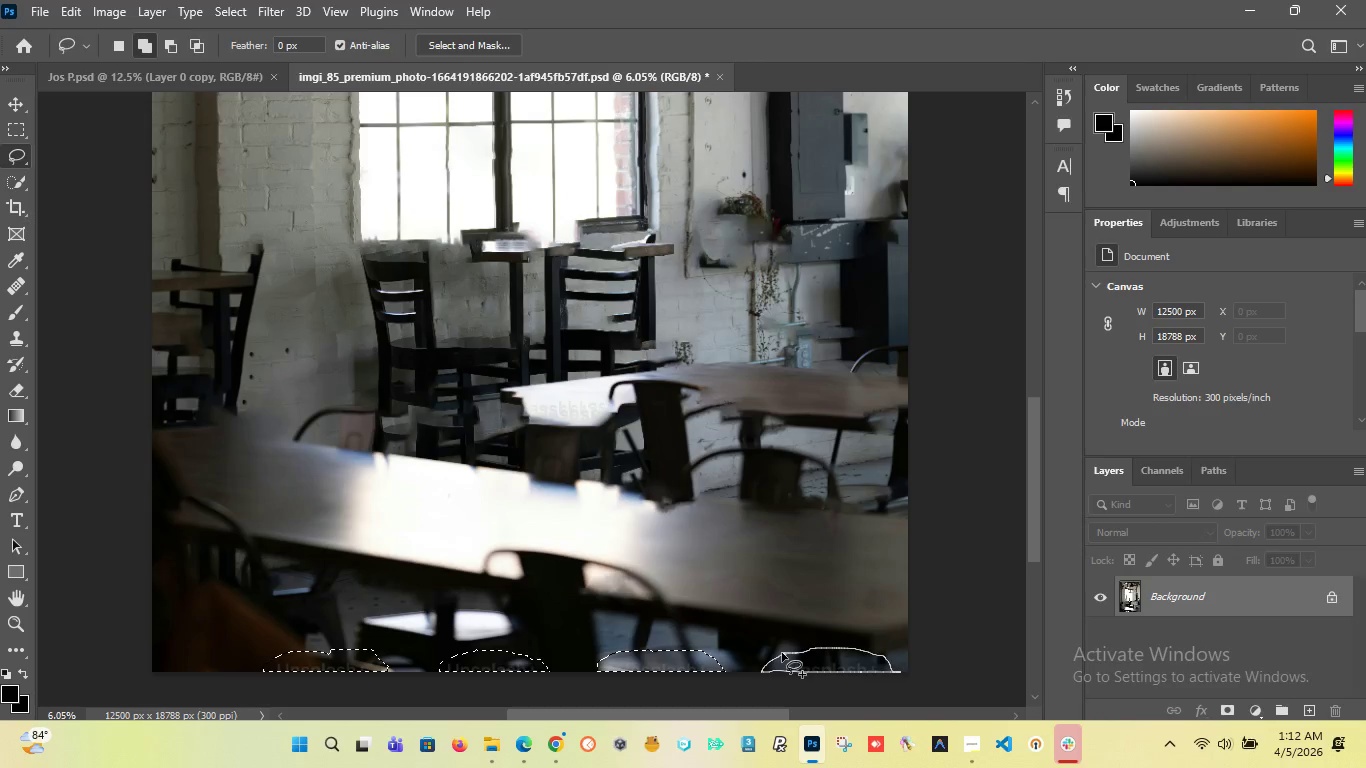 
key(Shift+ShiftLeft)
 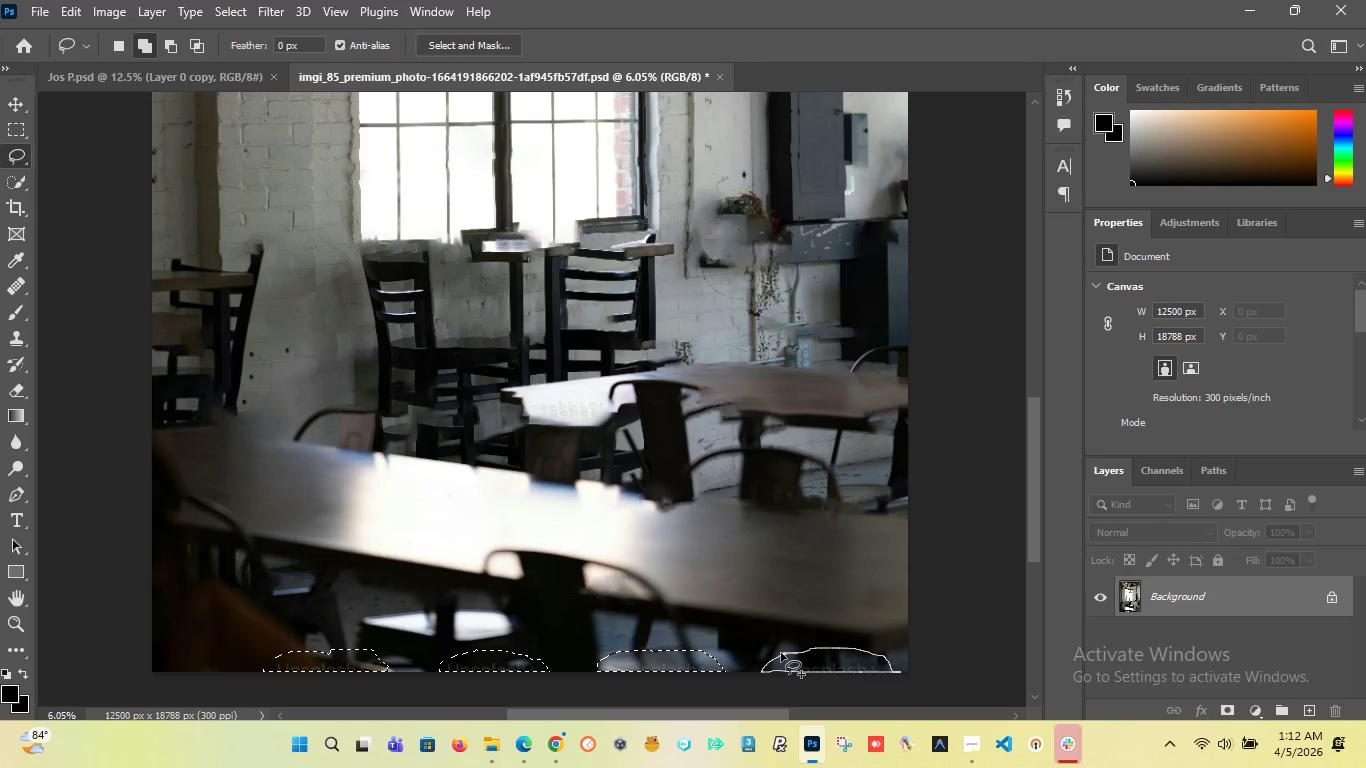 
key(Shift+ShiftLeft)
 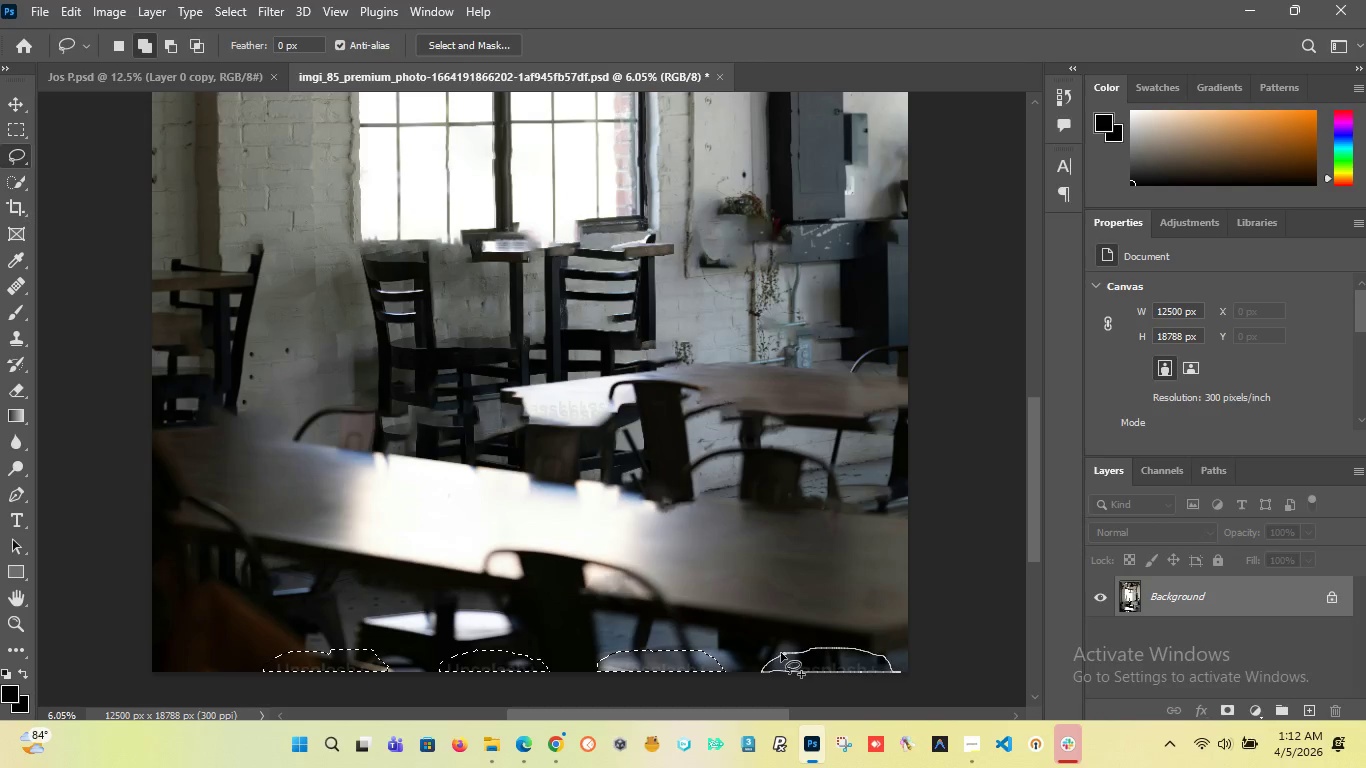 
key(Shift+ShiftLeft)
 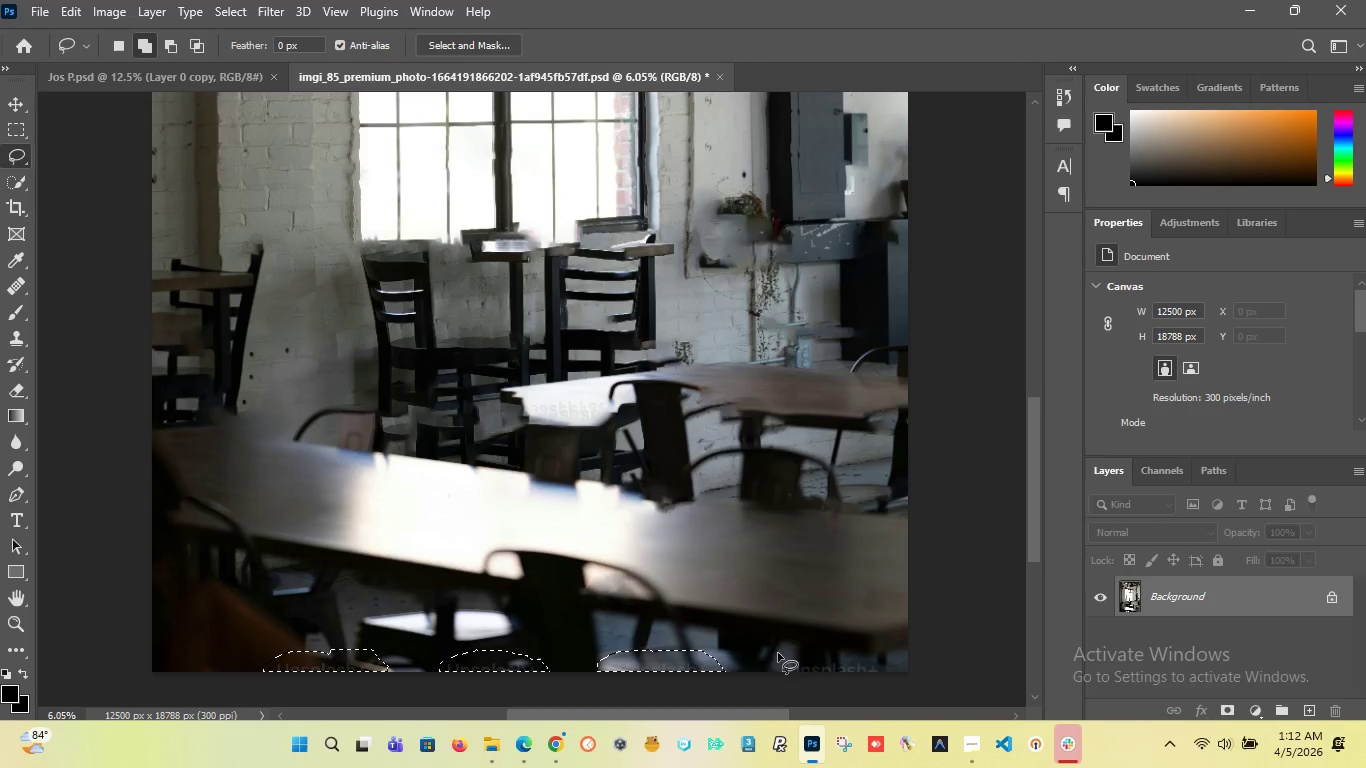 
key(Shift+ShiftLeft)
 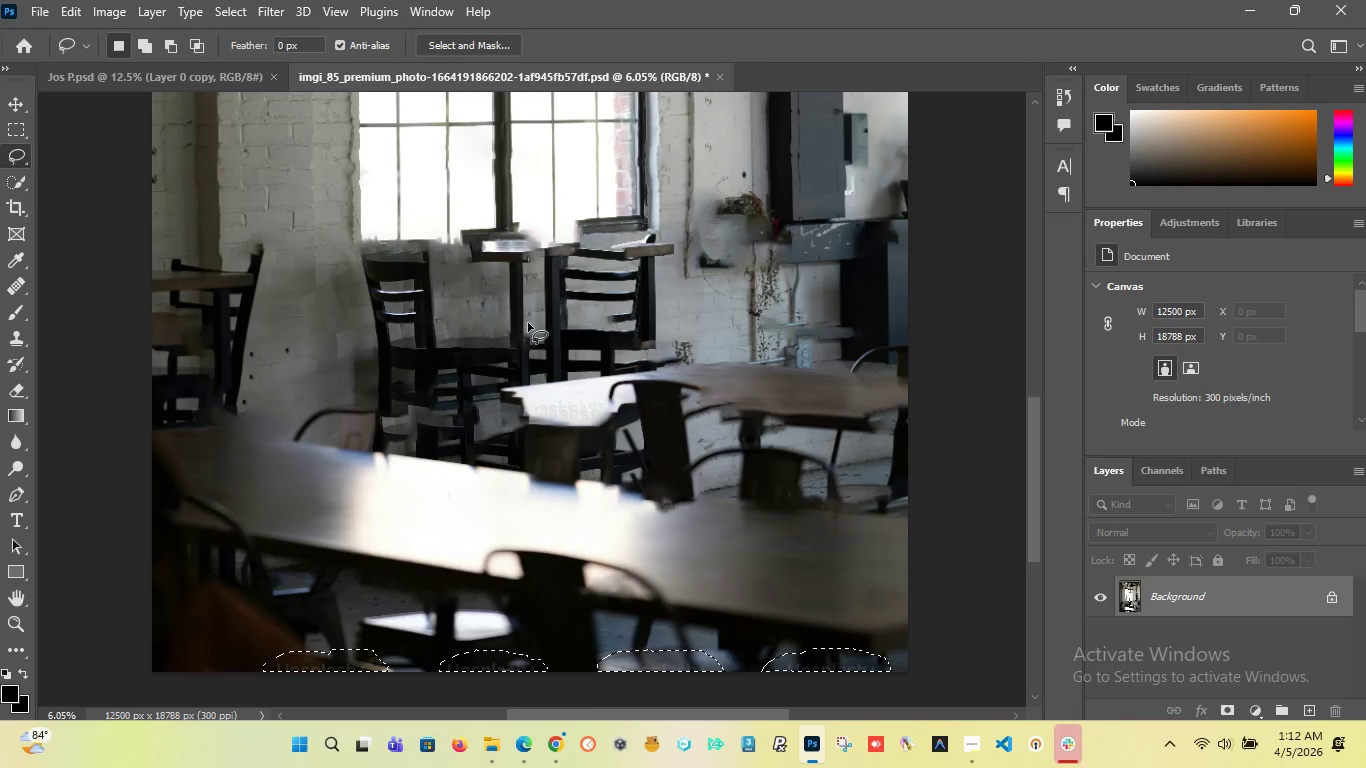 
scroll: coordinate [525, 323], scroll_direction: up, amount: 35.0
 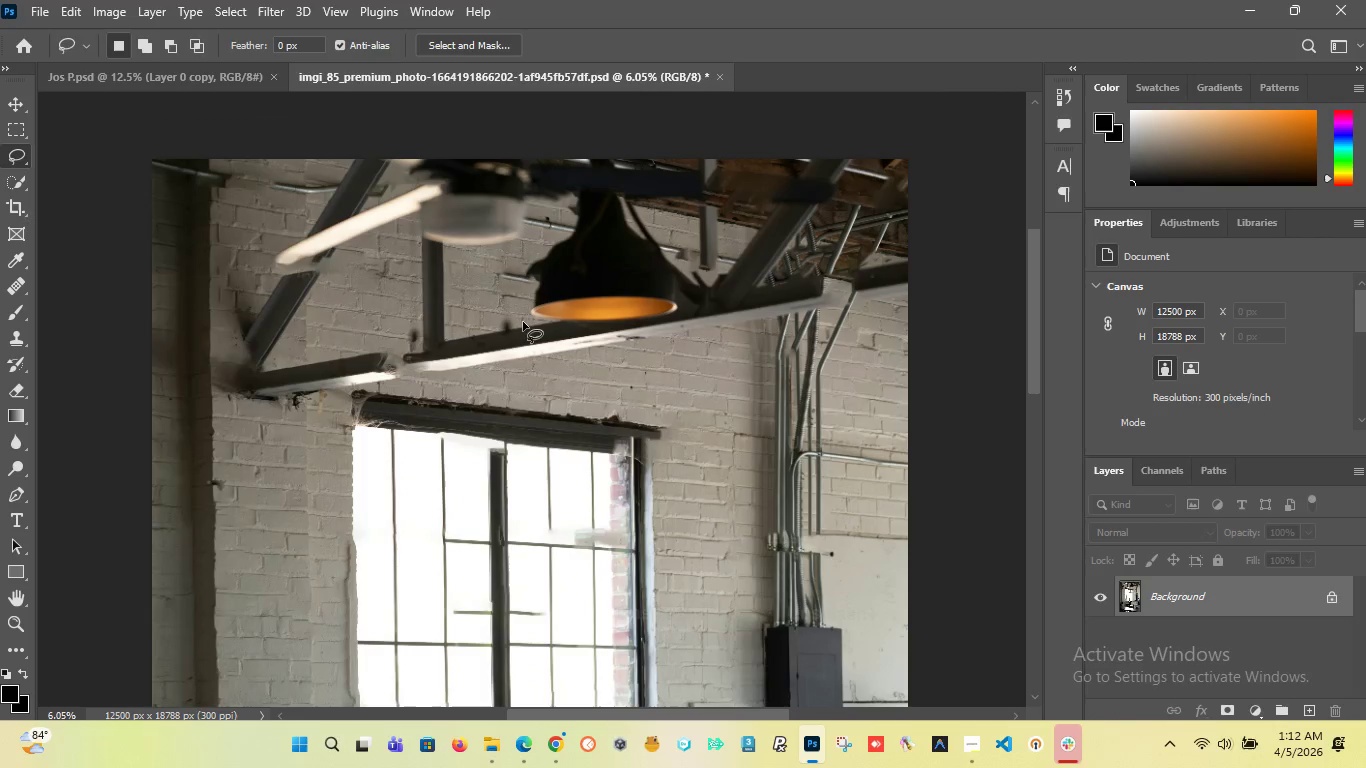 
scroll: coordinate [523, 322], scroll_direction: down, amount: 14.0
 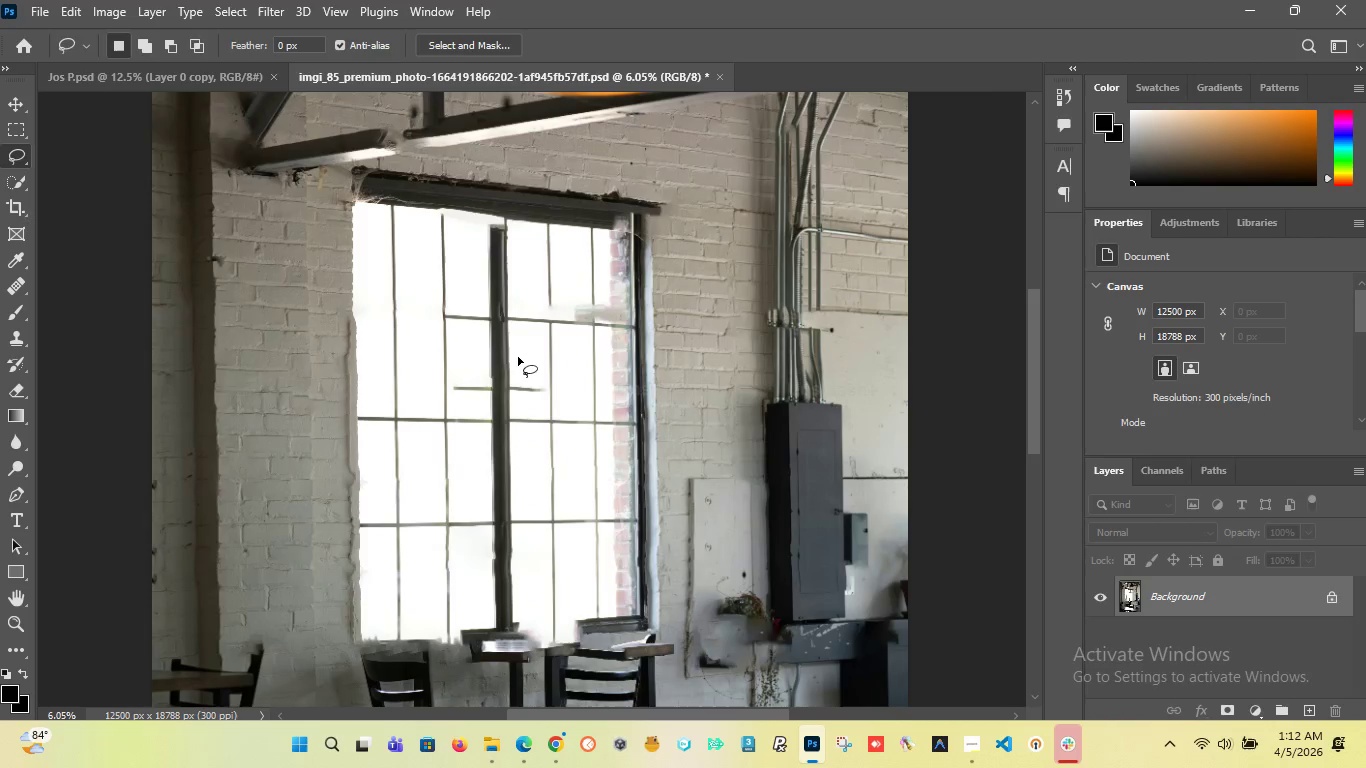 
key(Shift+F5)
 